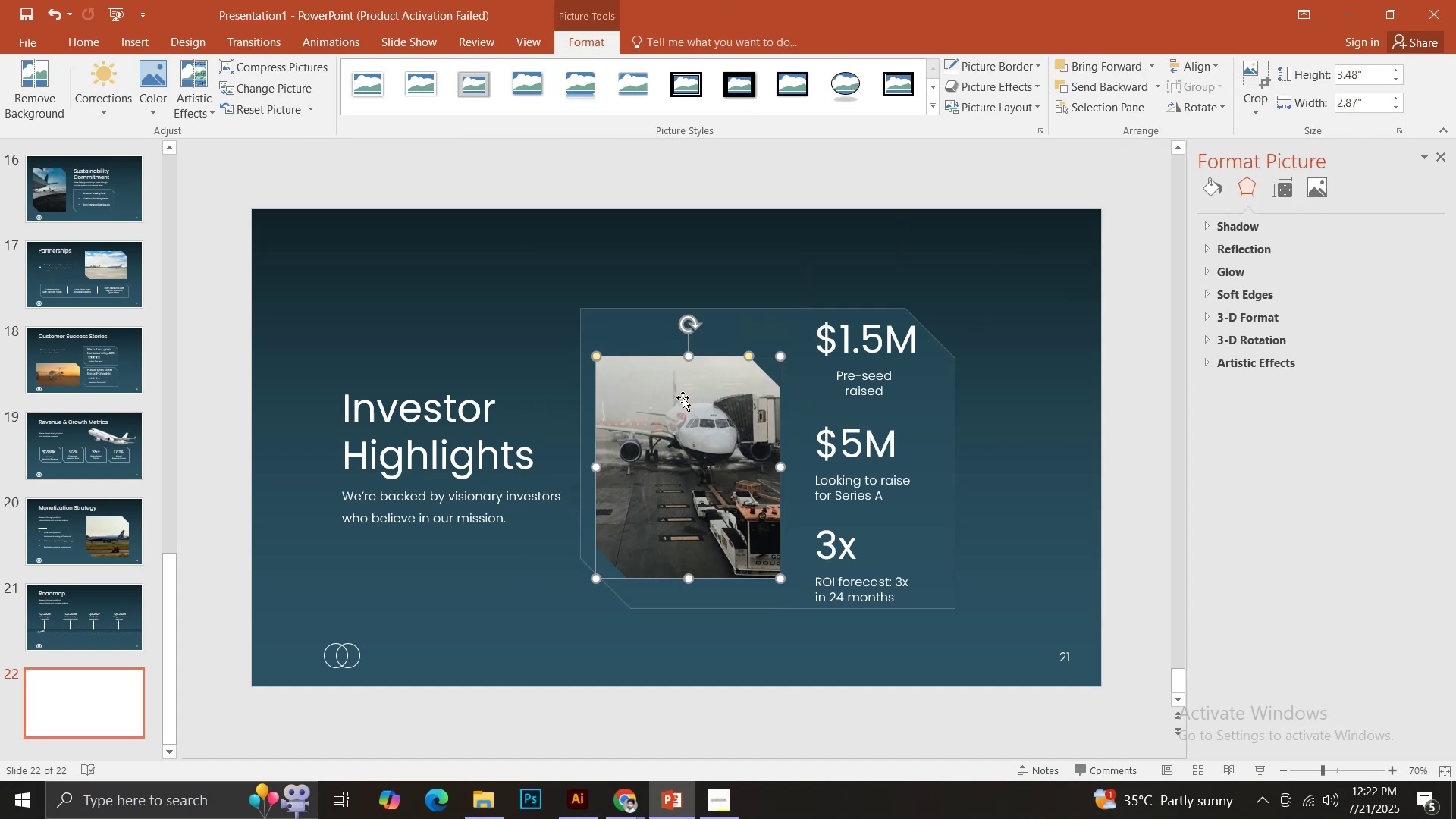 
hold_key(key=ShiftLeft, duration=0.34)
 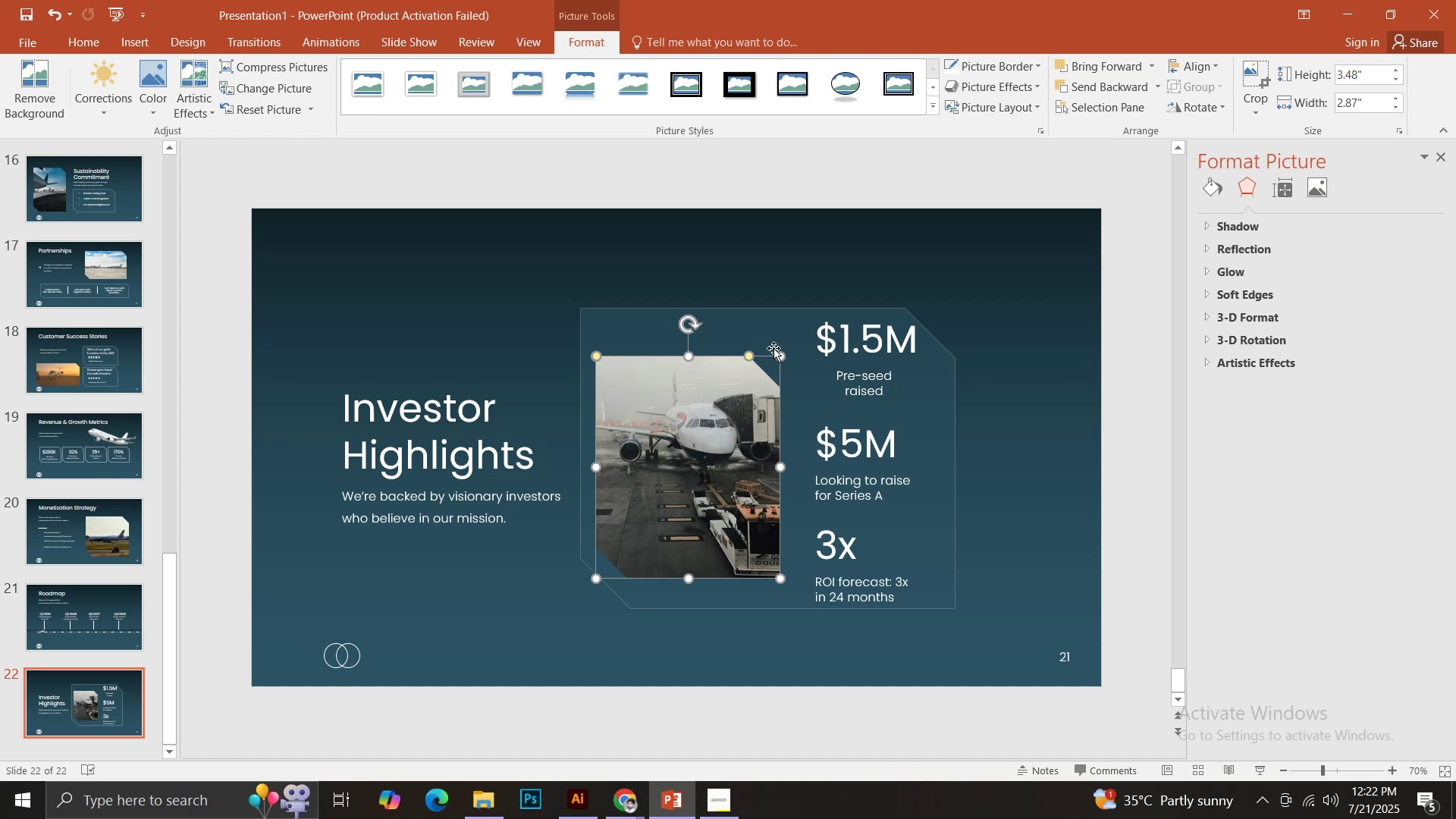 
hold_key(key=ShiftLeft, duration=1.47)
 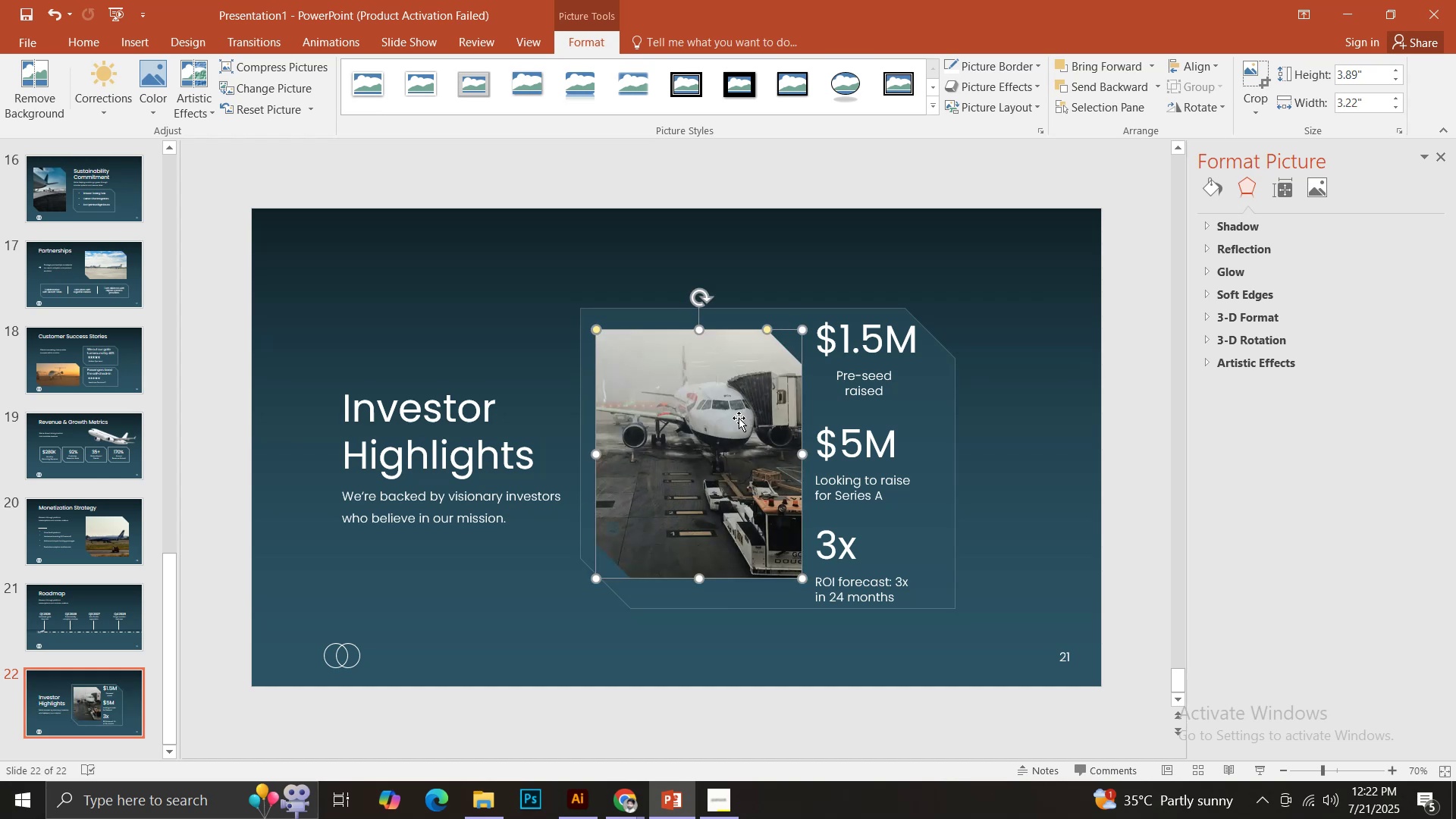 
hold_key(key=ShiftLeft, duration=0.76)
 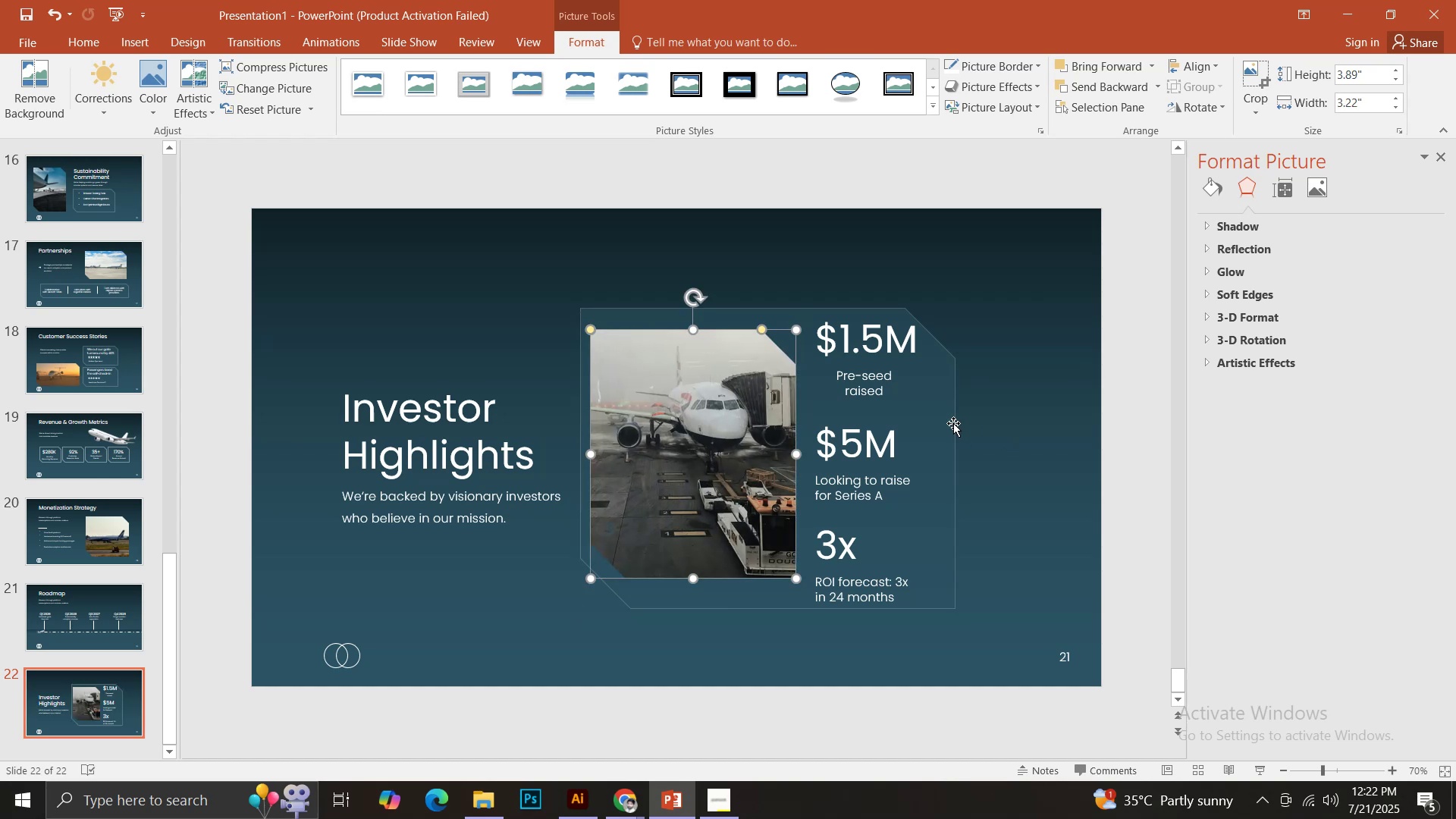 
left_click([952, 423])
 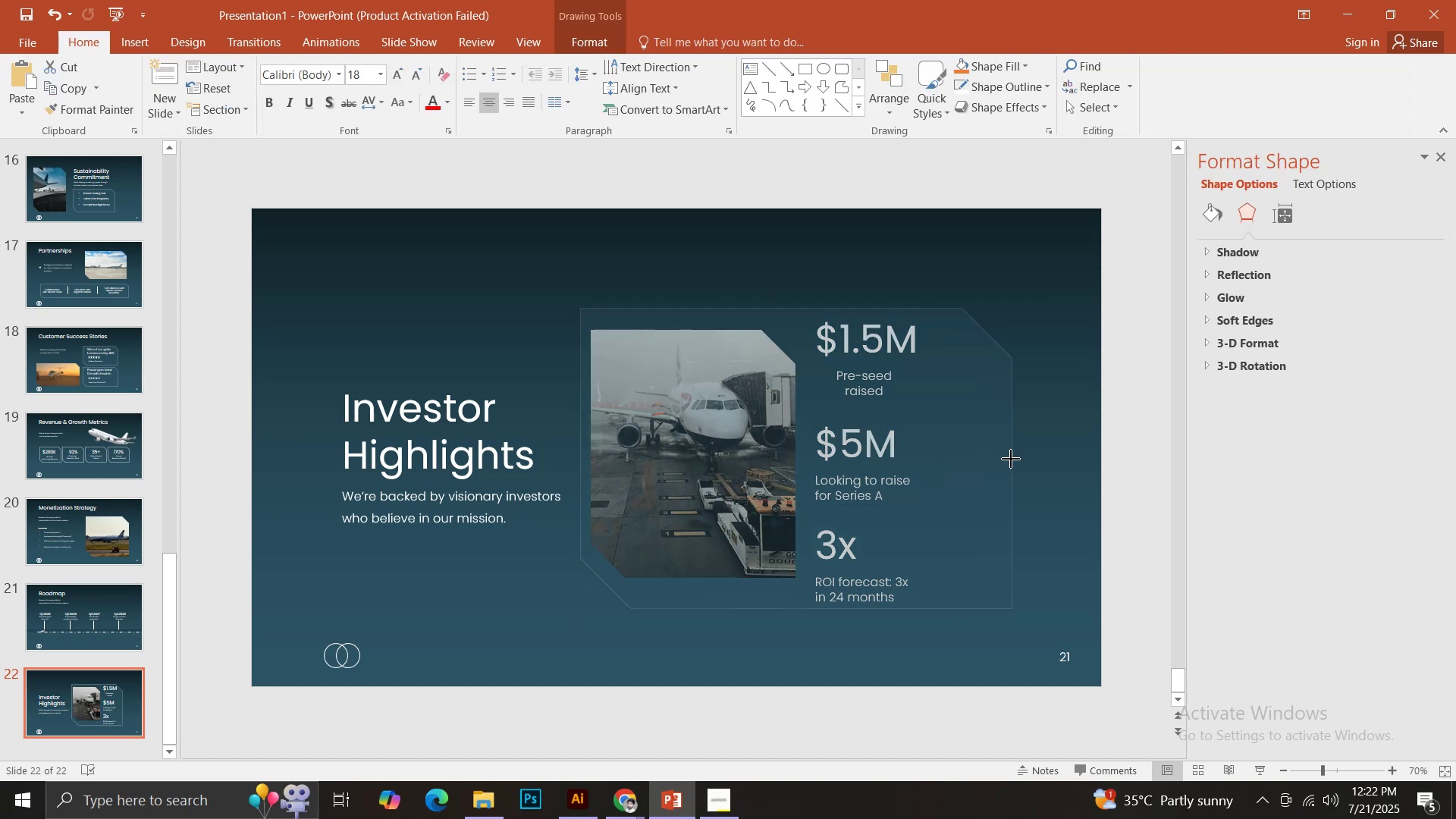 
left_click([850, 548])
 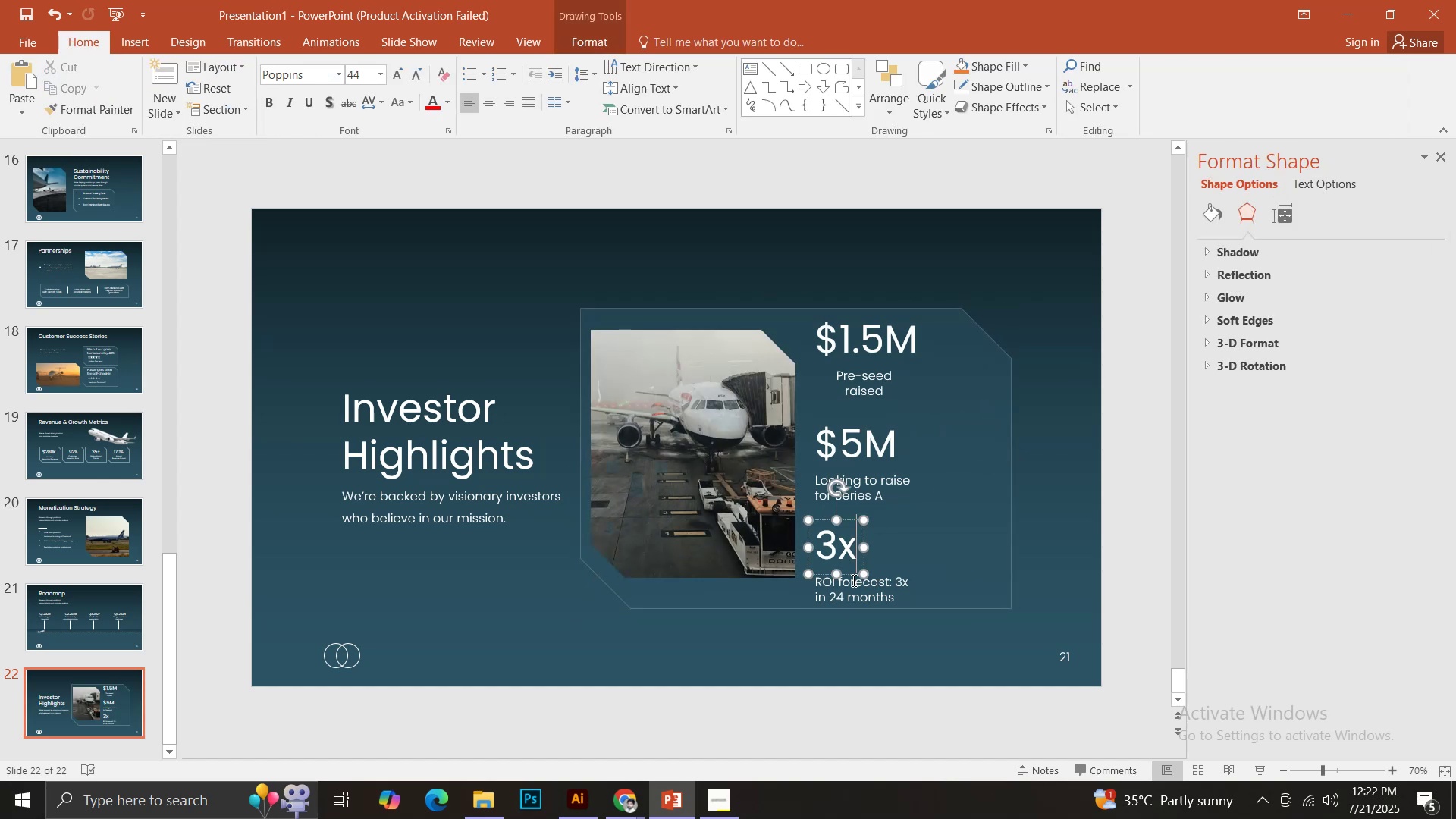 
hold_key(key=ShiftLeft, duration=1.52)
double_click([855, 590])
 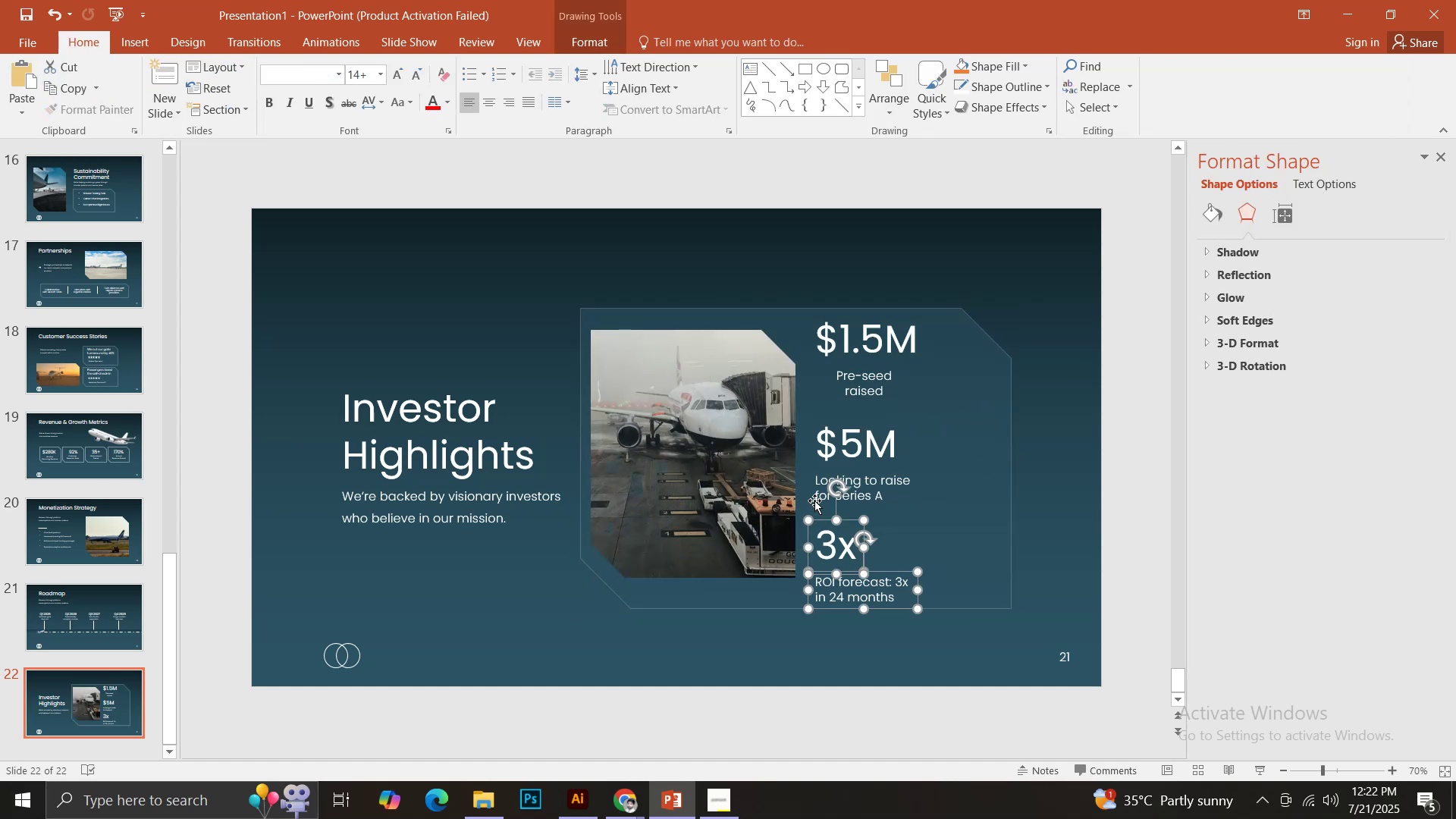 
left_click([817, 498])
 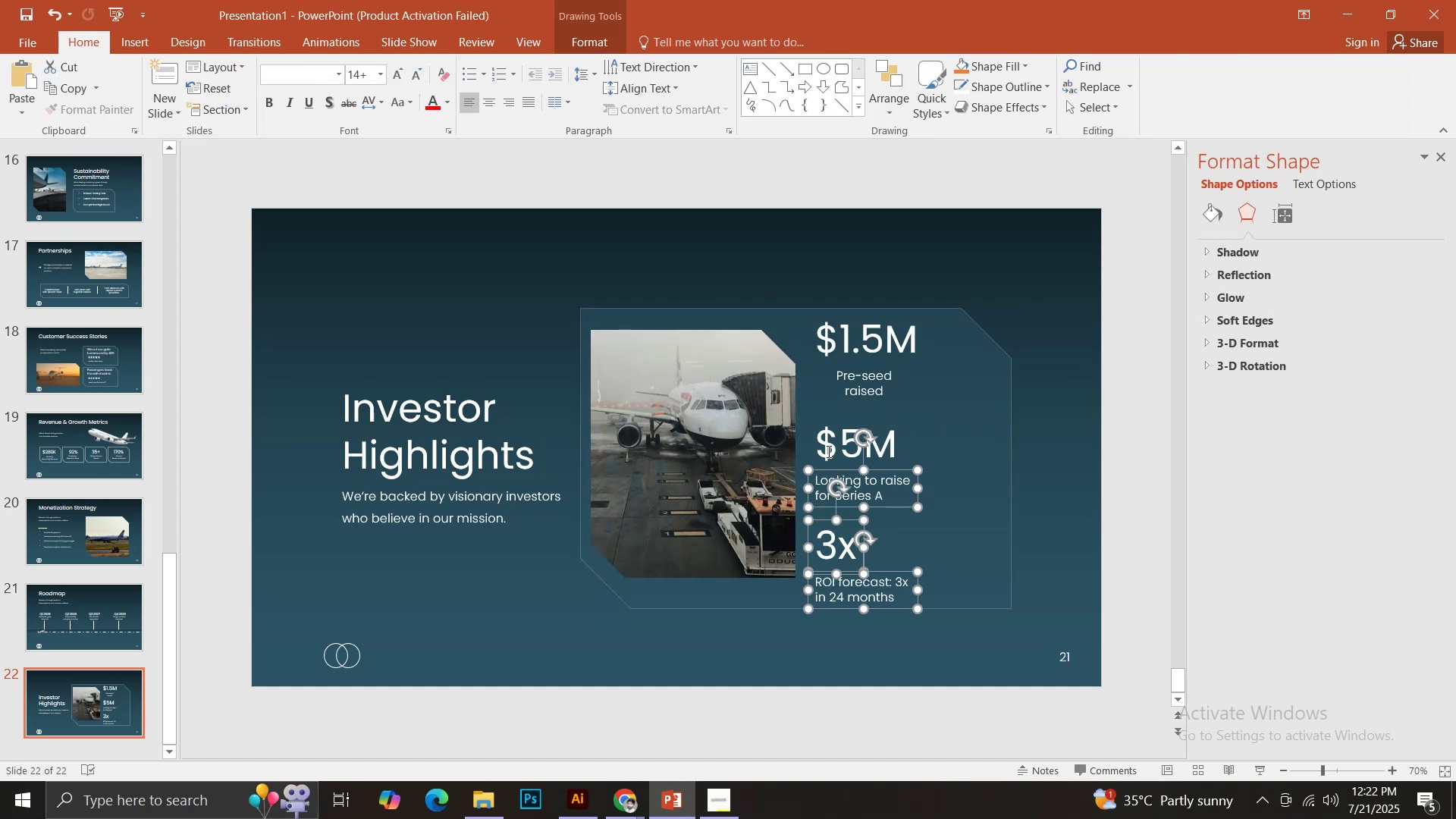 
double_click([827, 451])
 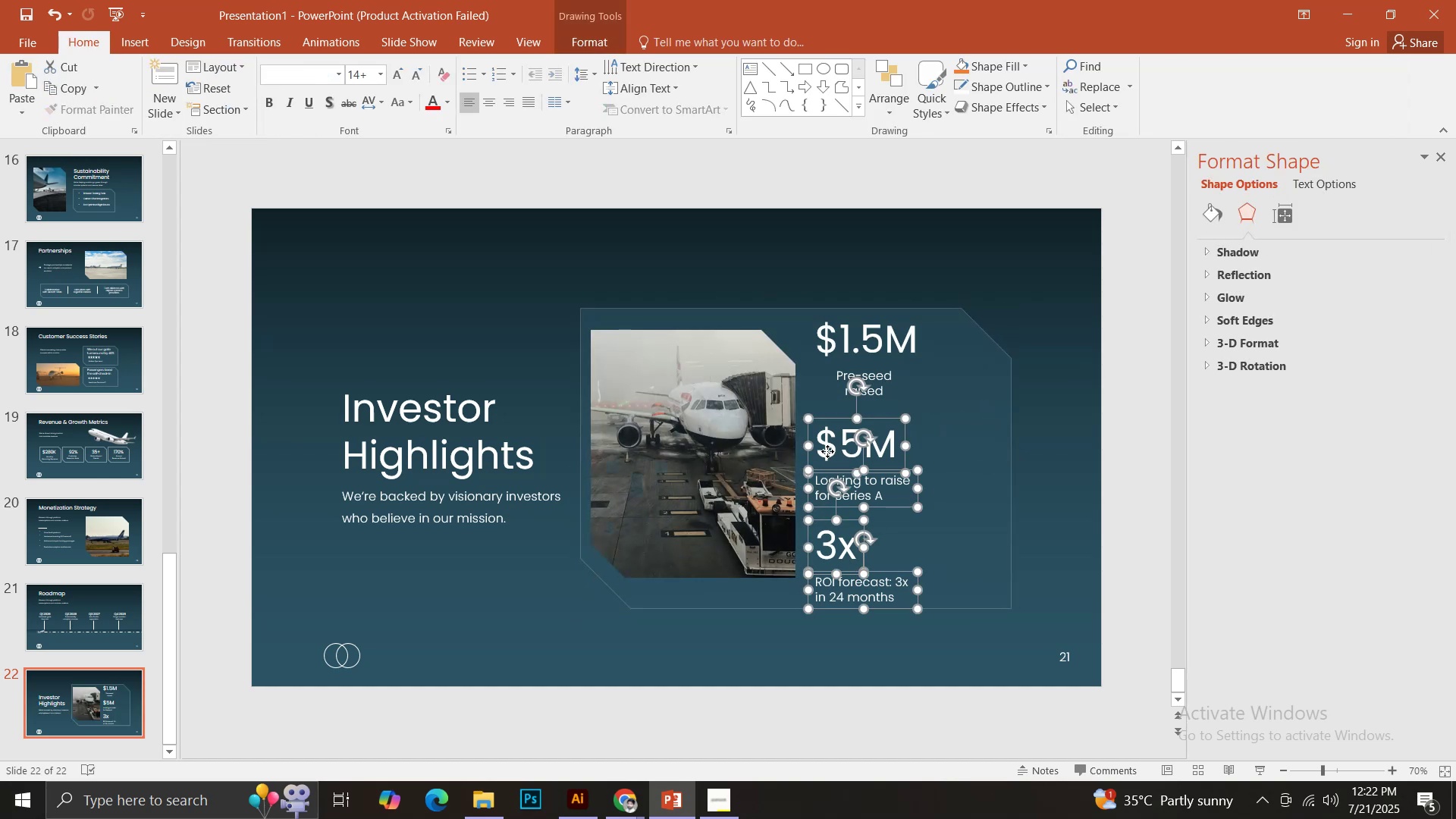 
hold_key(key=ShiftLeft, duration=1.19)
left_click([841, 391])
 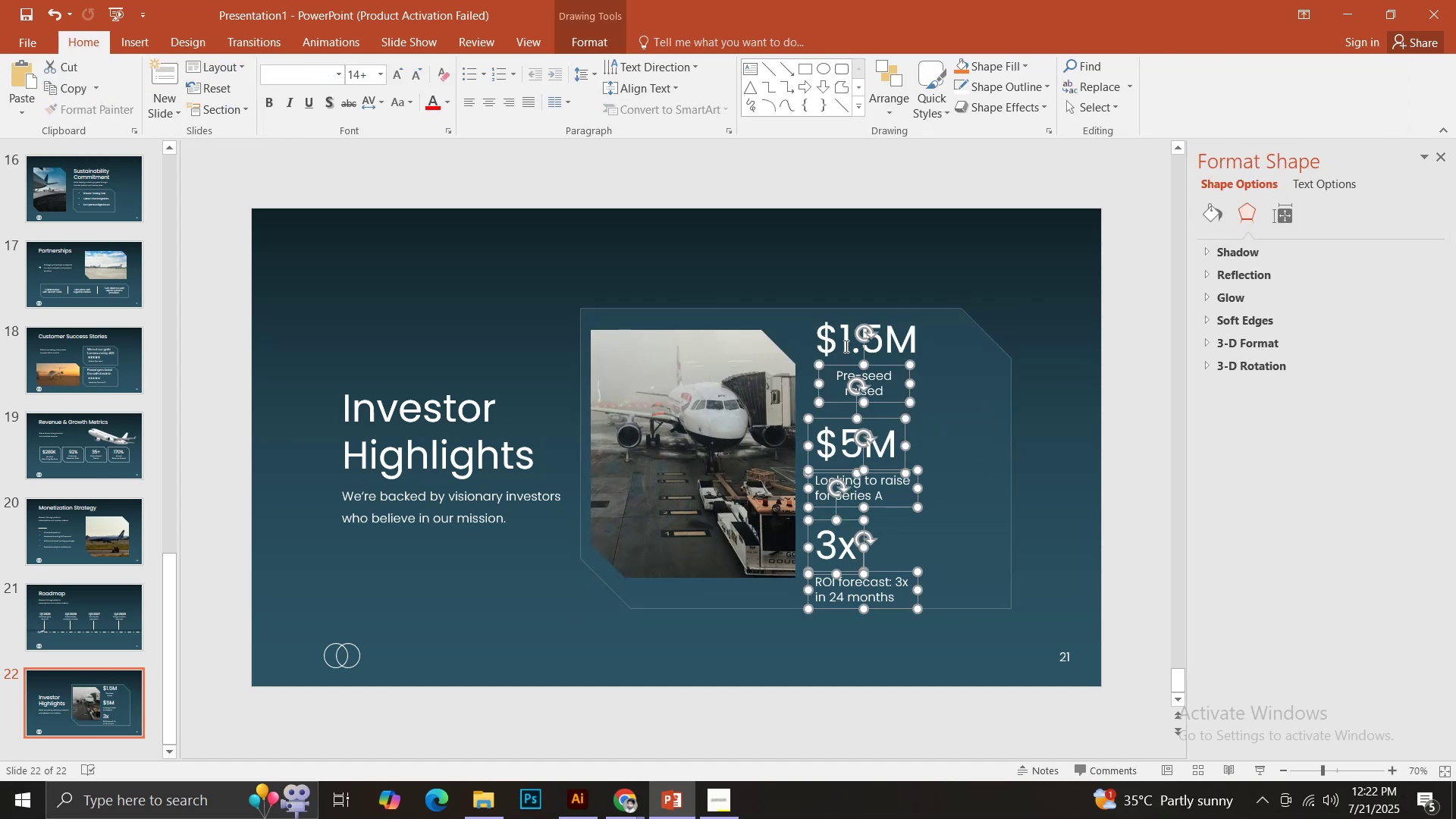 
double_click([845, 345])
 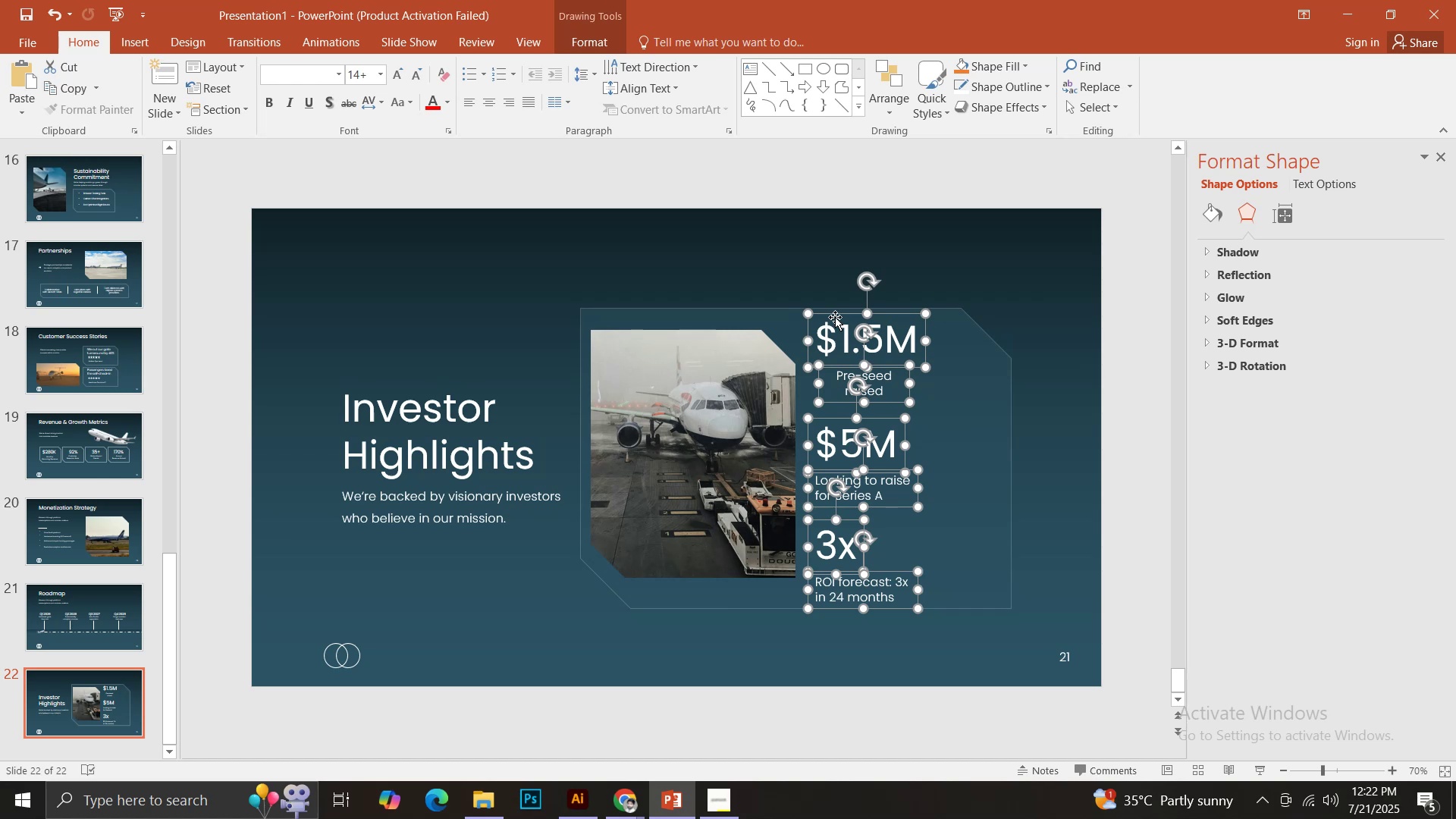 
hold_key(key=ShiftLeft, duration=1.38)
 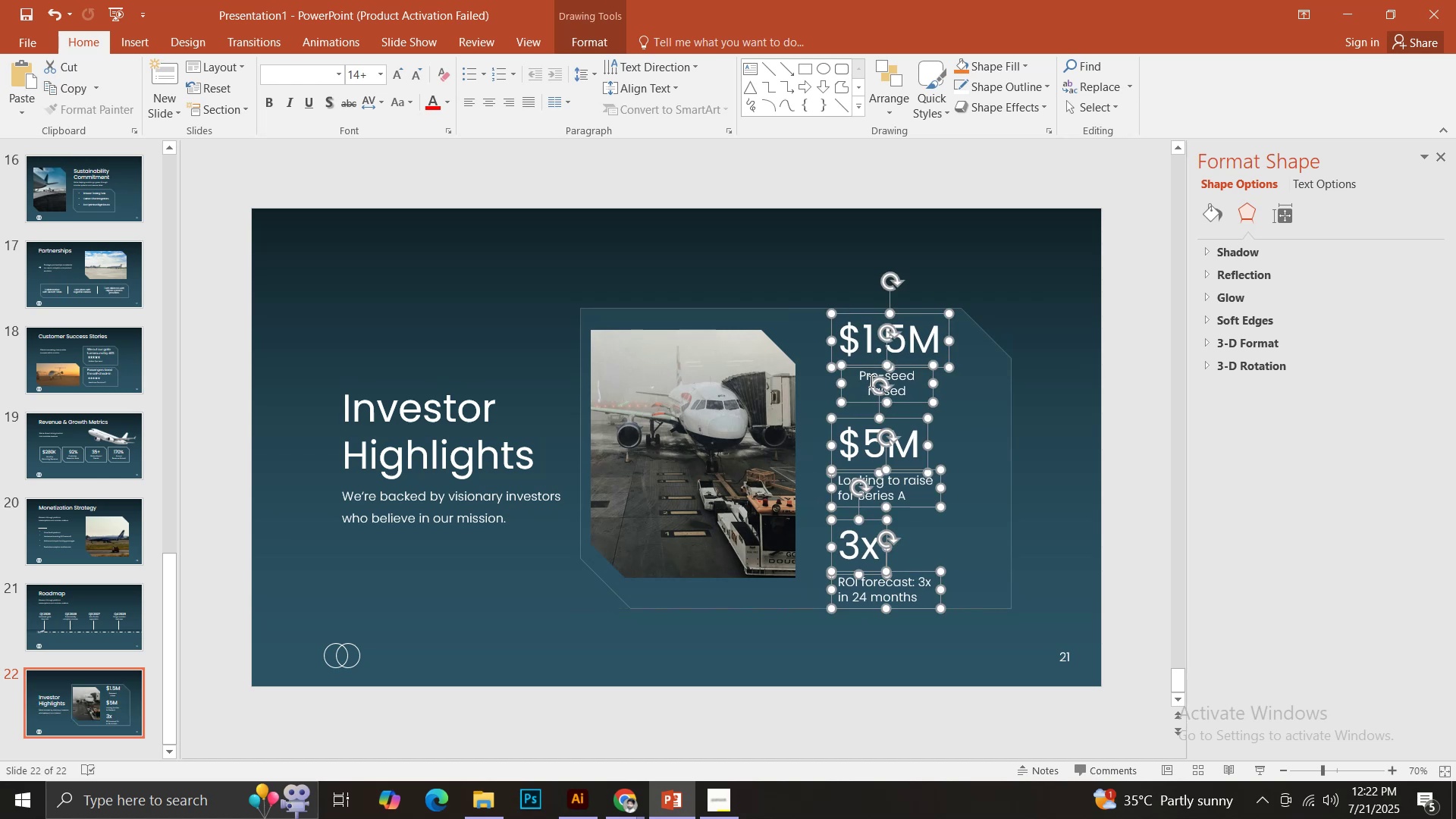 
left_click([862, 381])
 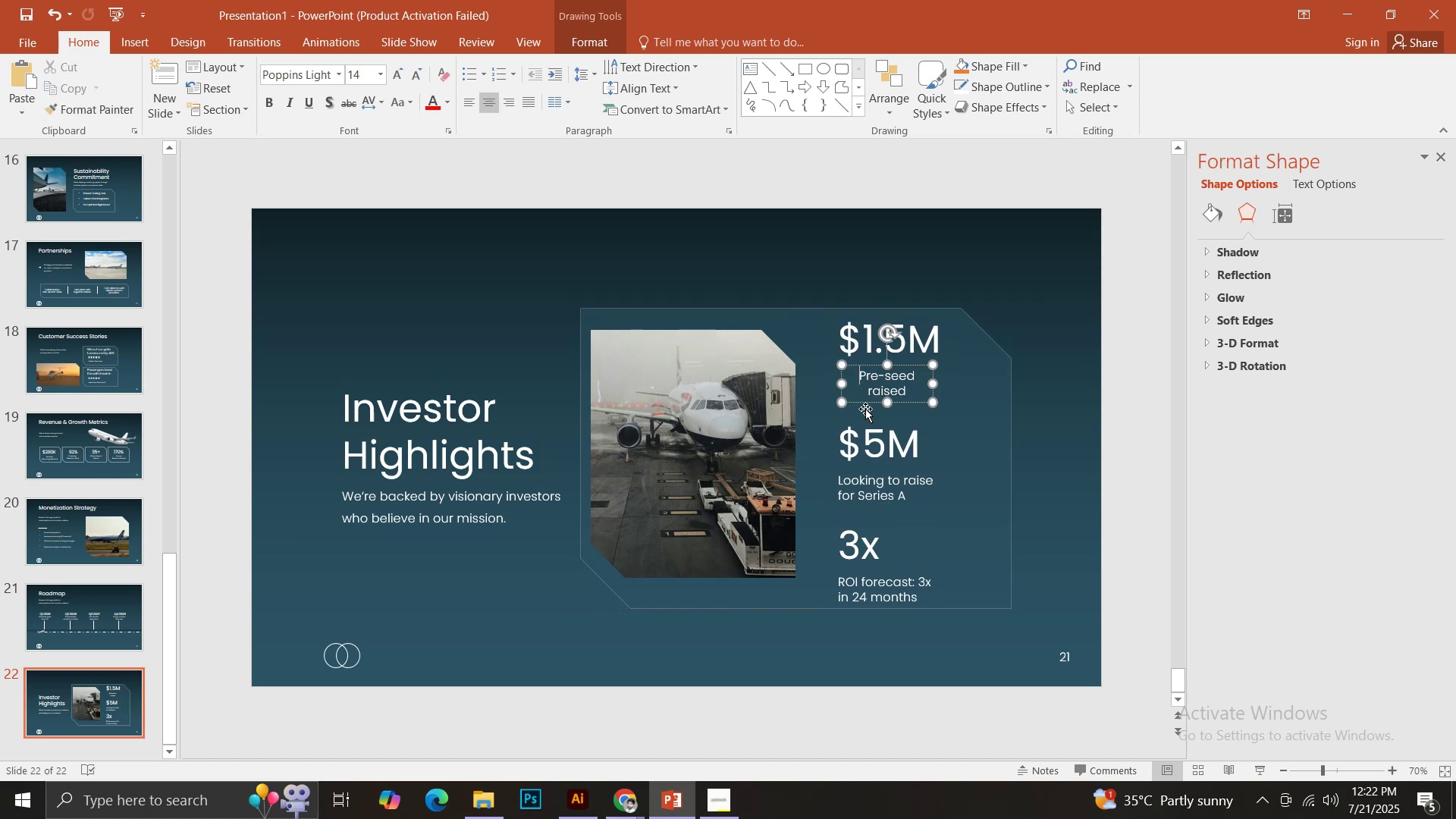 
key(Control+ControlLeft)
 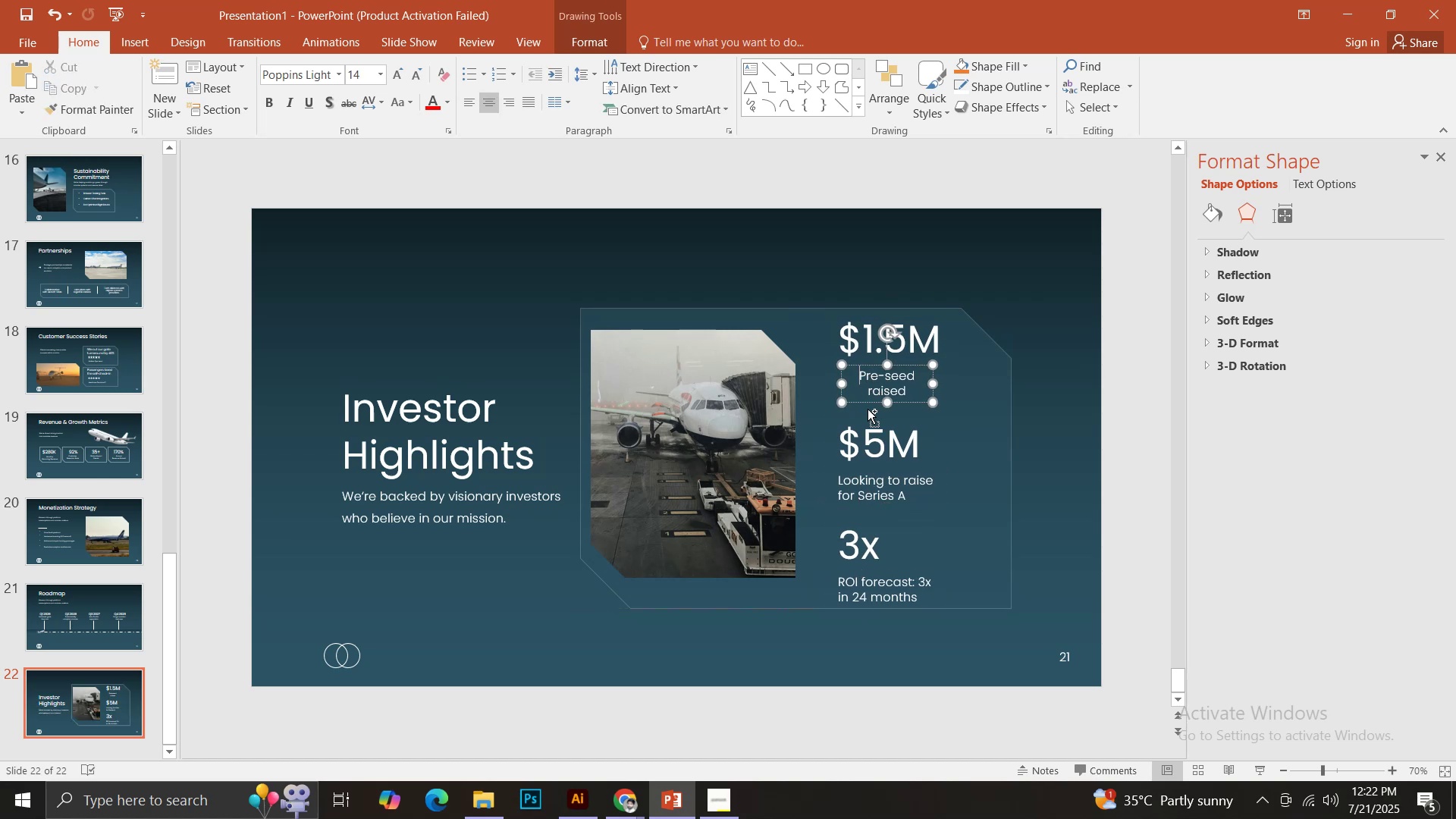 
key(Control+A)
 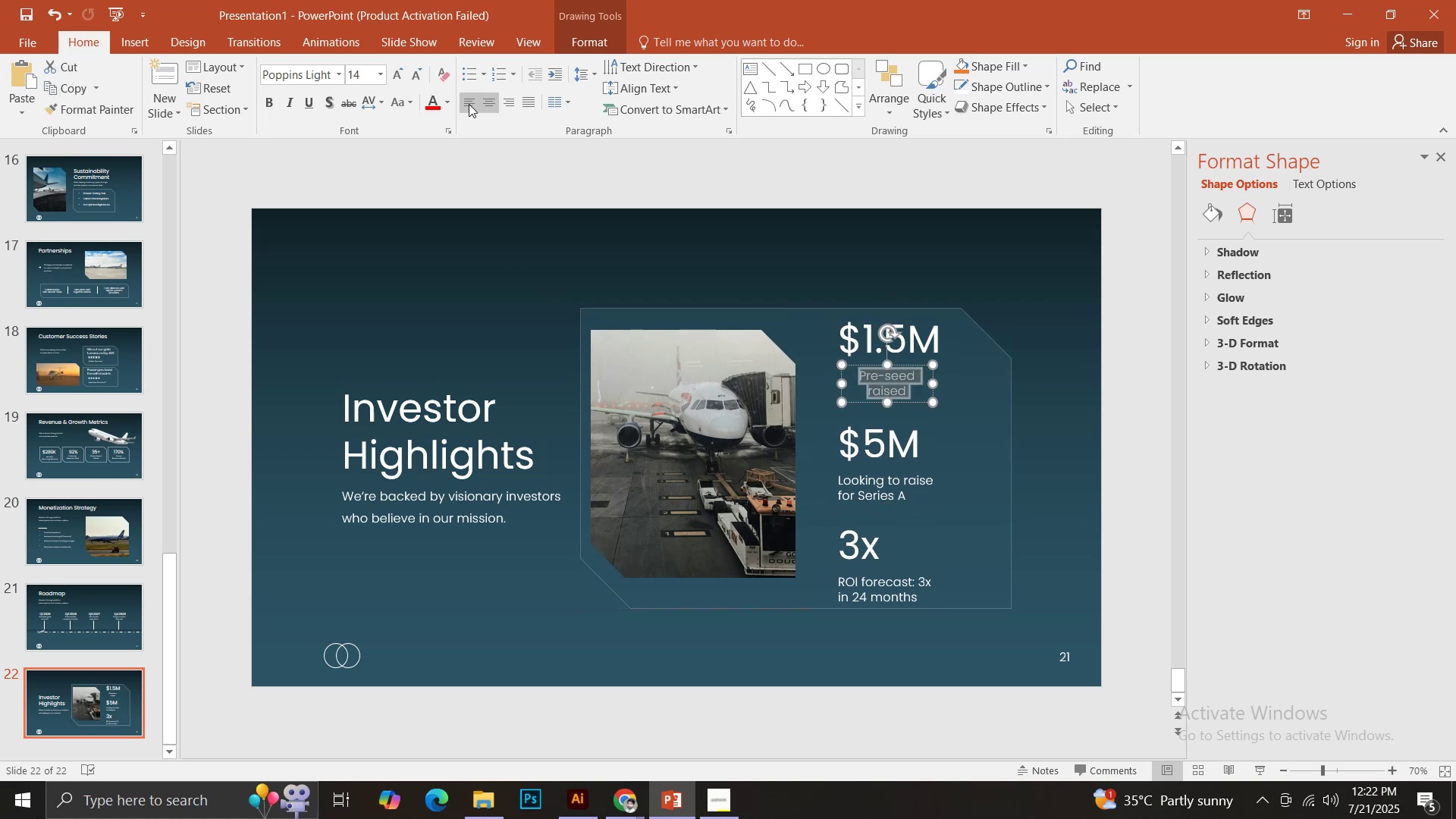 
left_click([469, 104])
 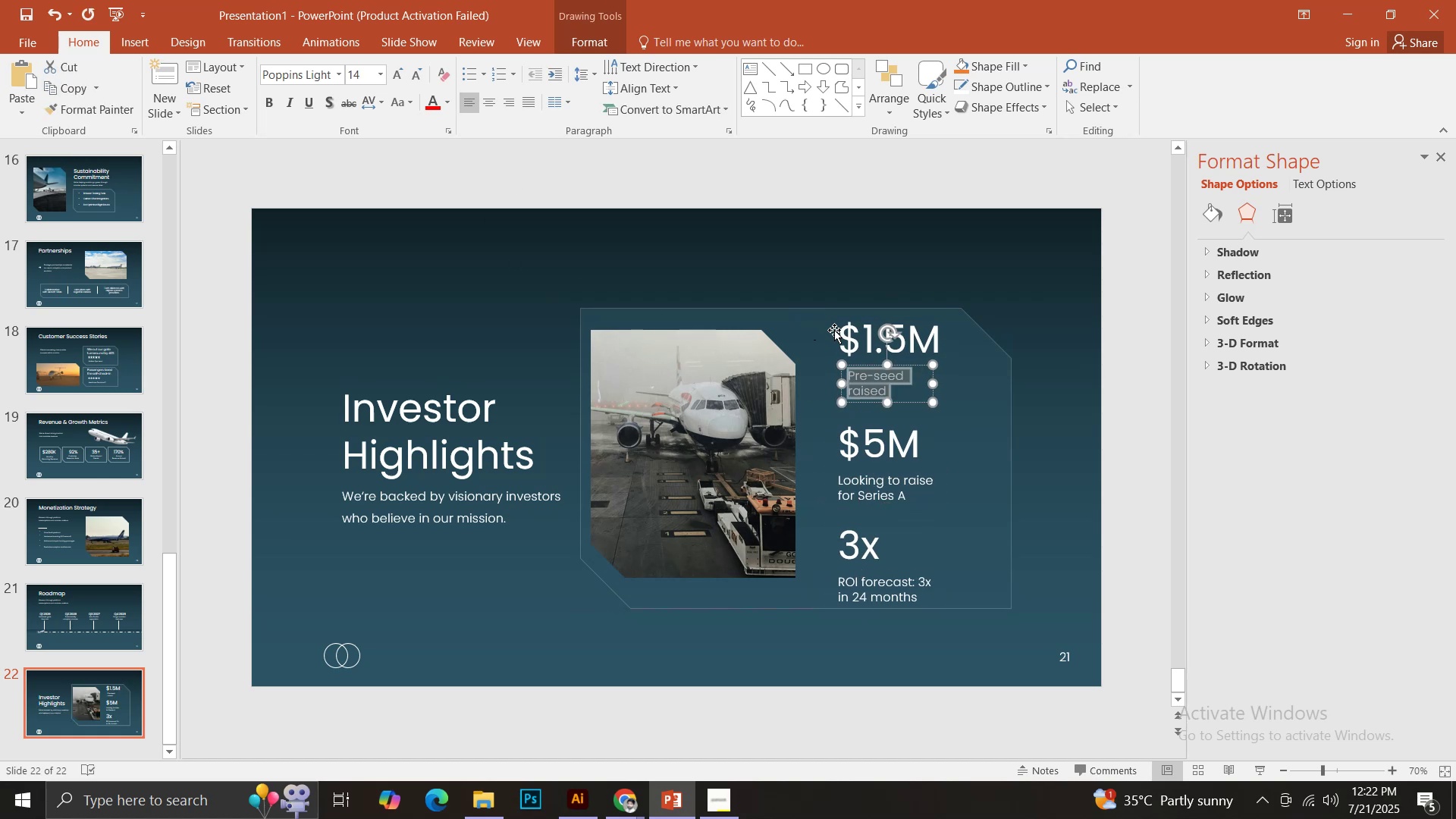 
left_click([858, 337])
 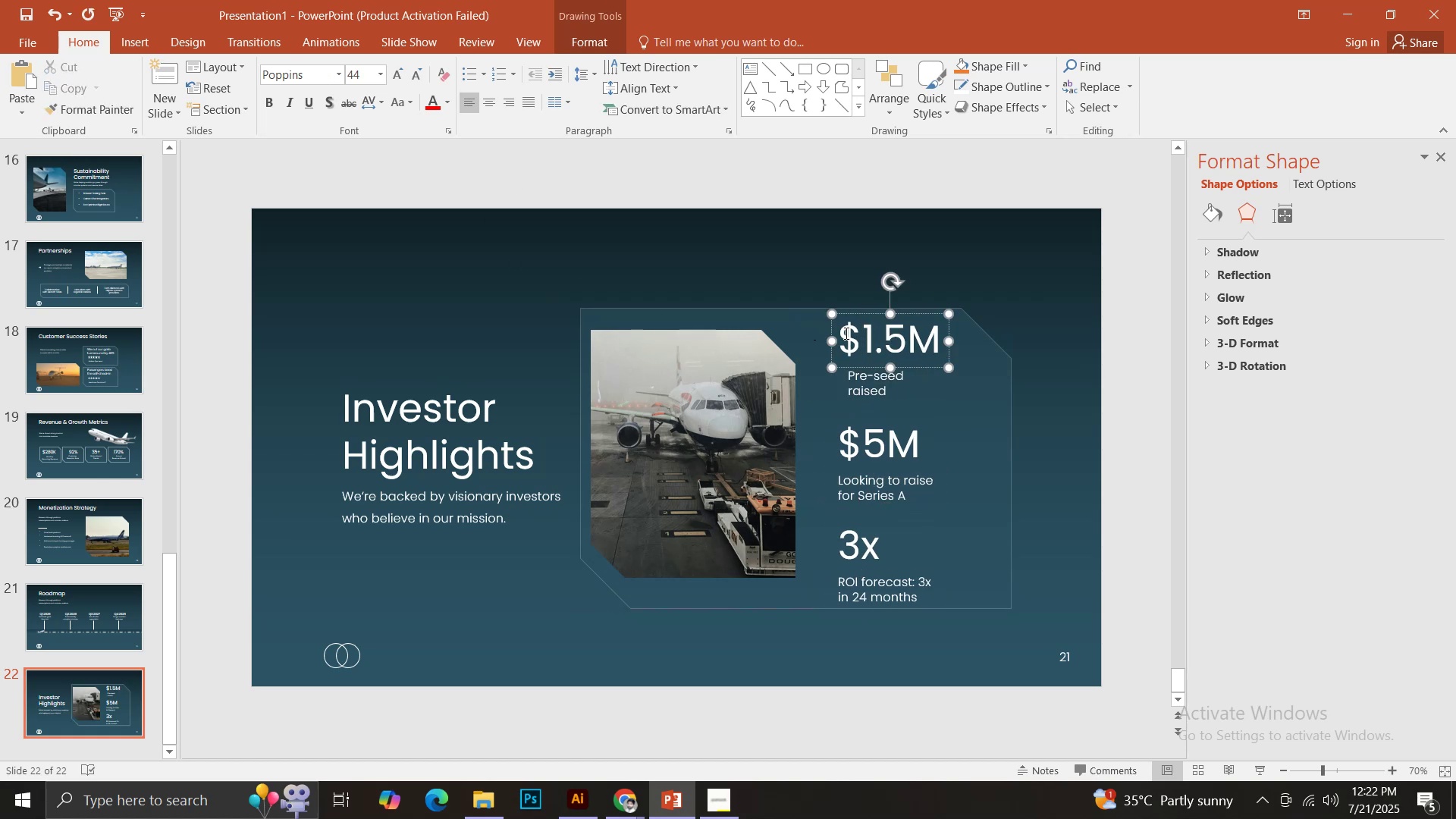 
left_click([786, 310])
 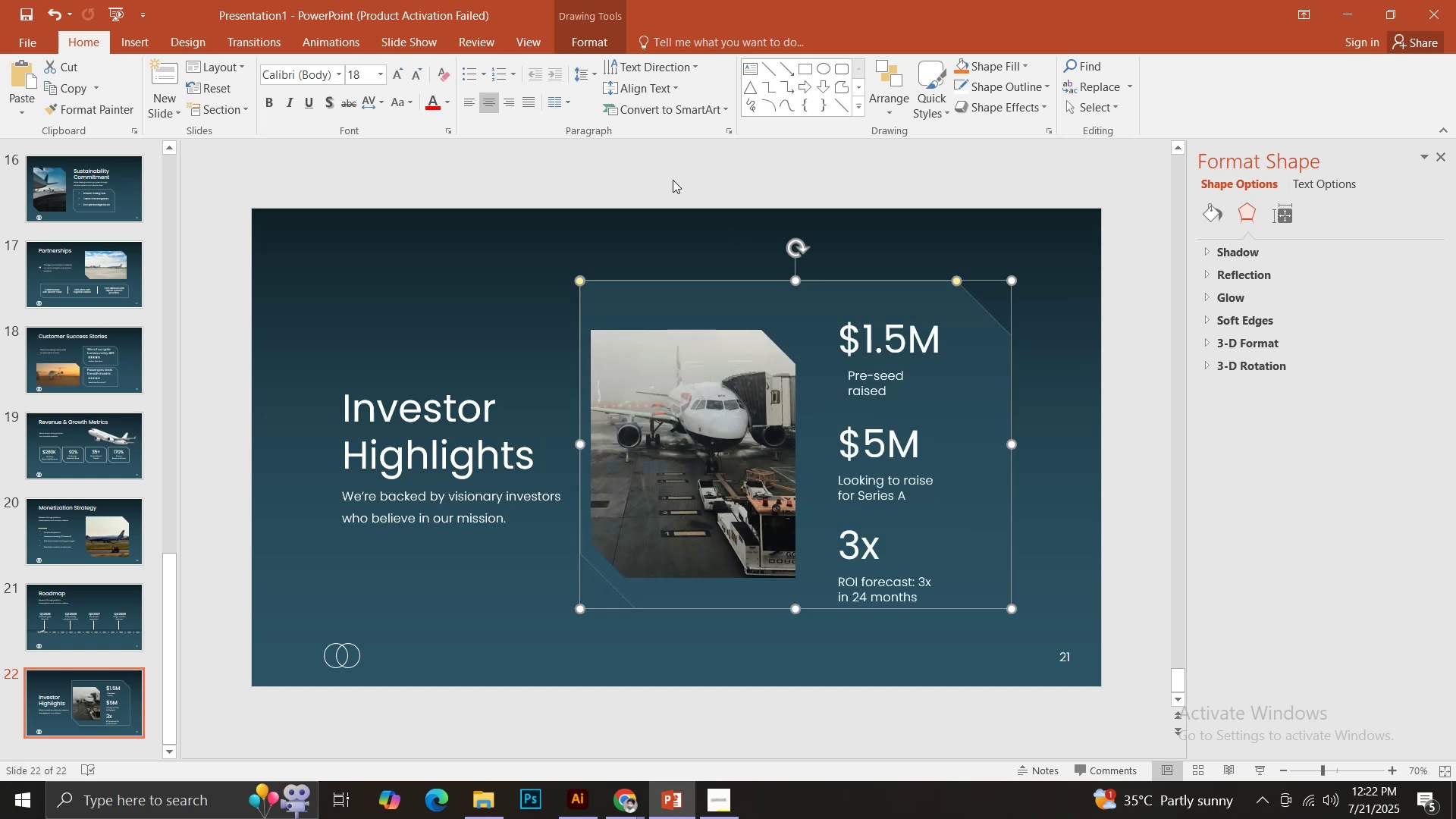 
left_click([708, 408])
 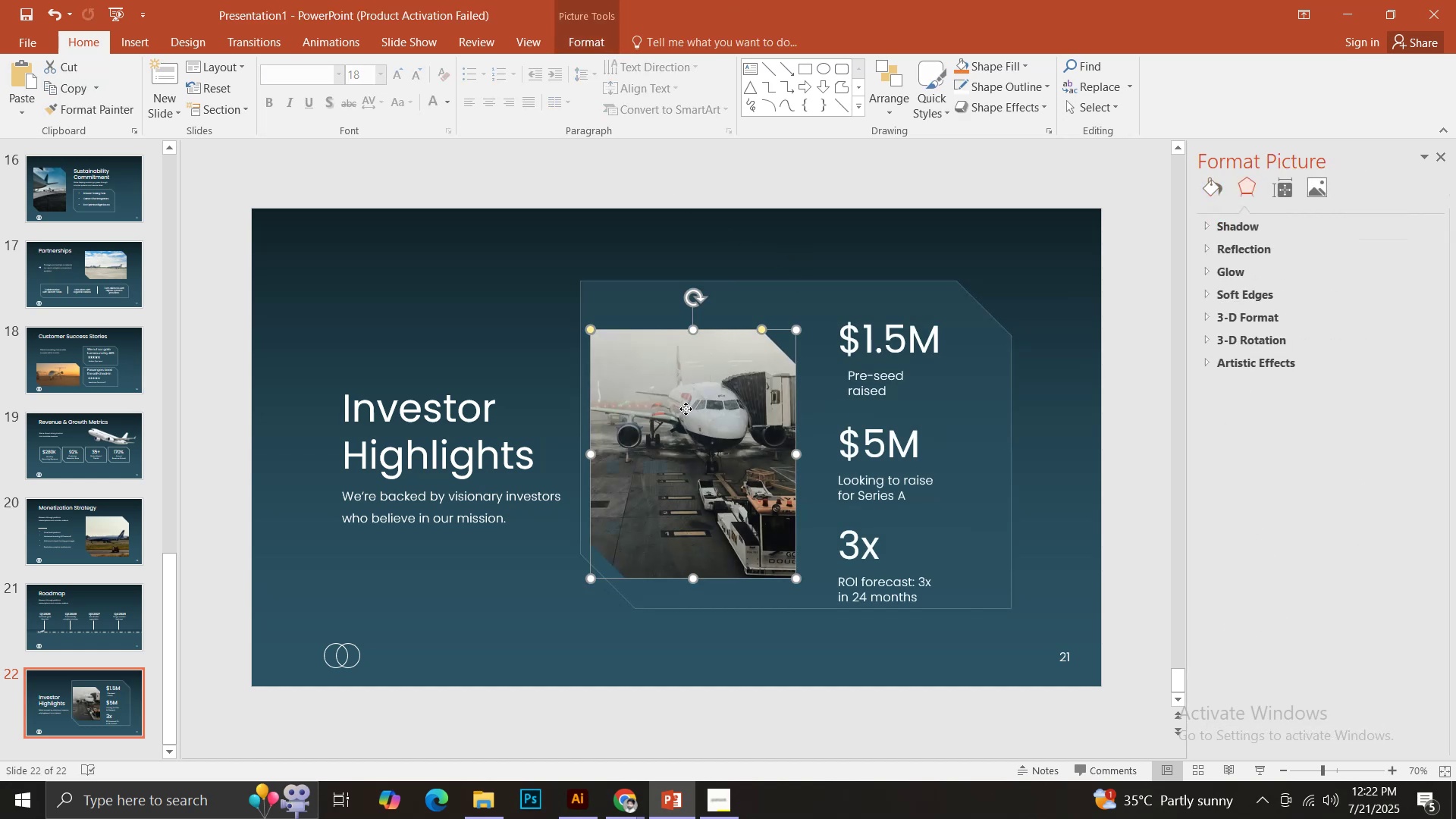 
hold_key(key=ShiftLeft, duration=1.37)
 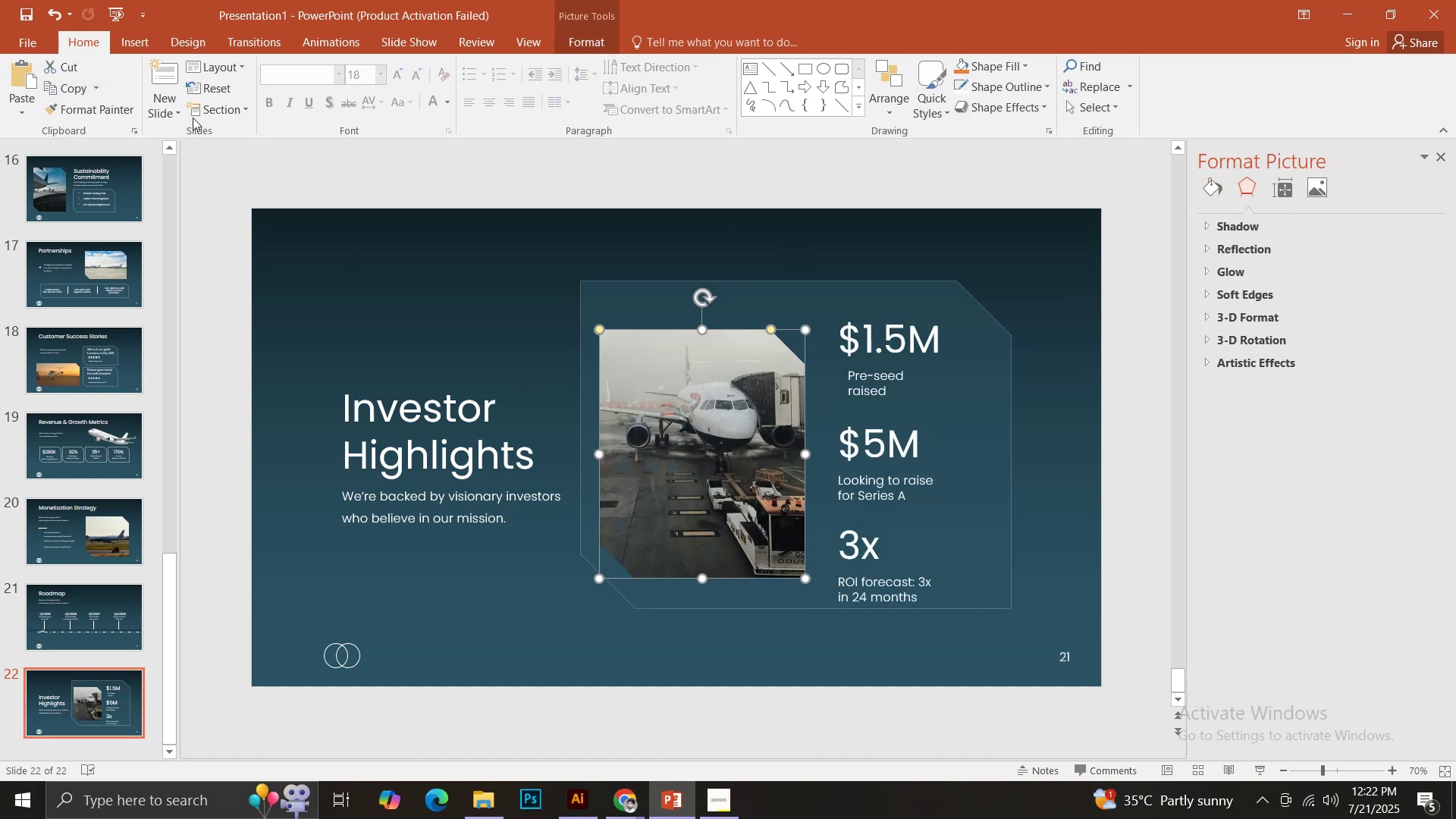 
left_click([130, 44])
 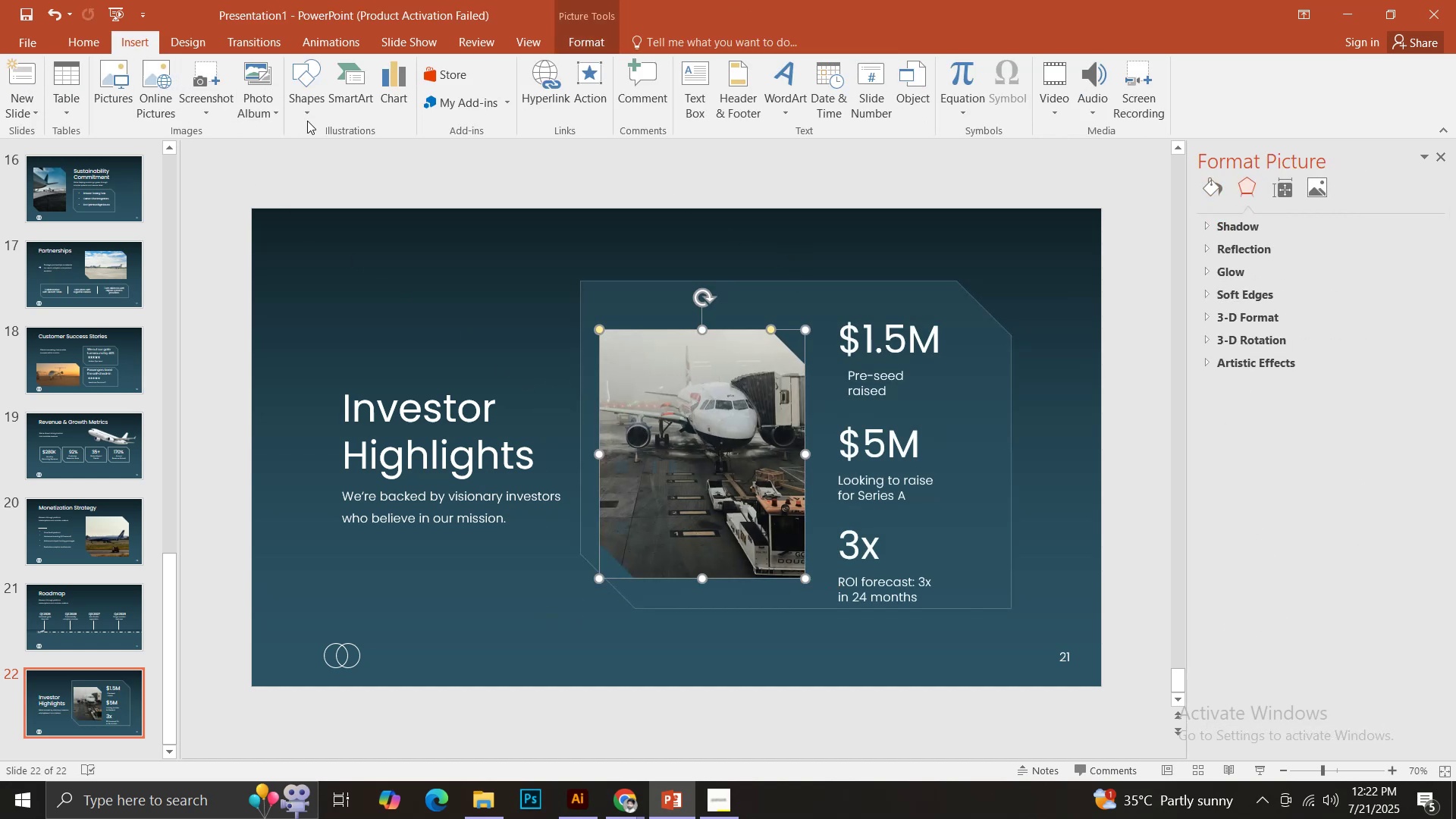 
left_click([308, 110])
 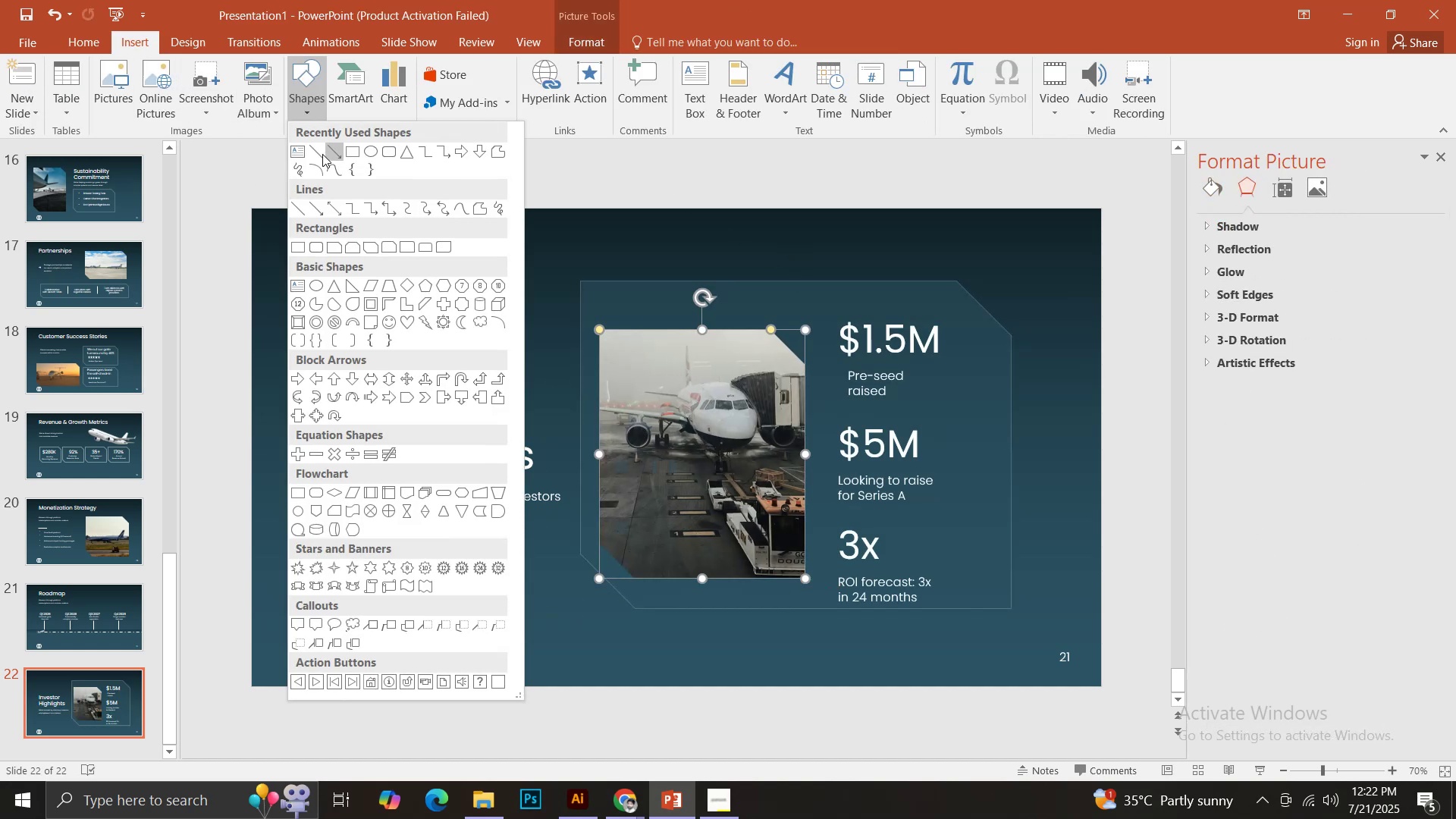 
left_click([316, 154])
 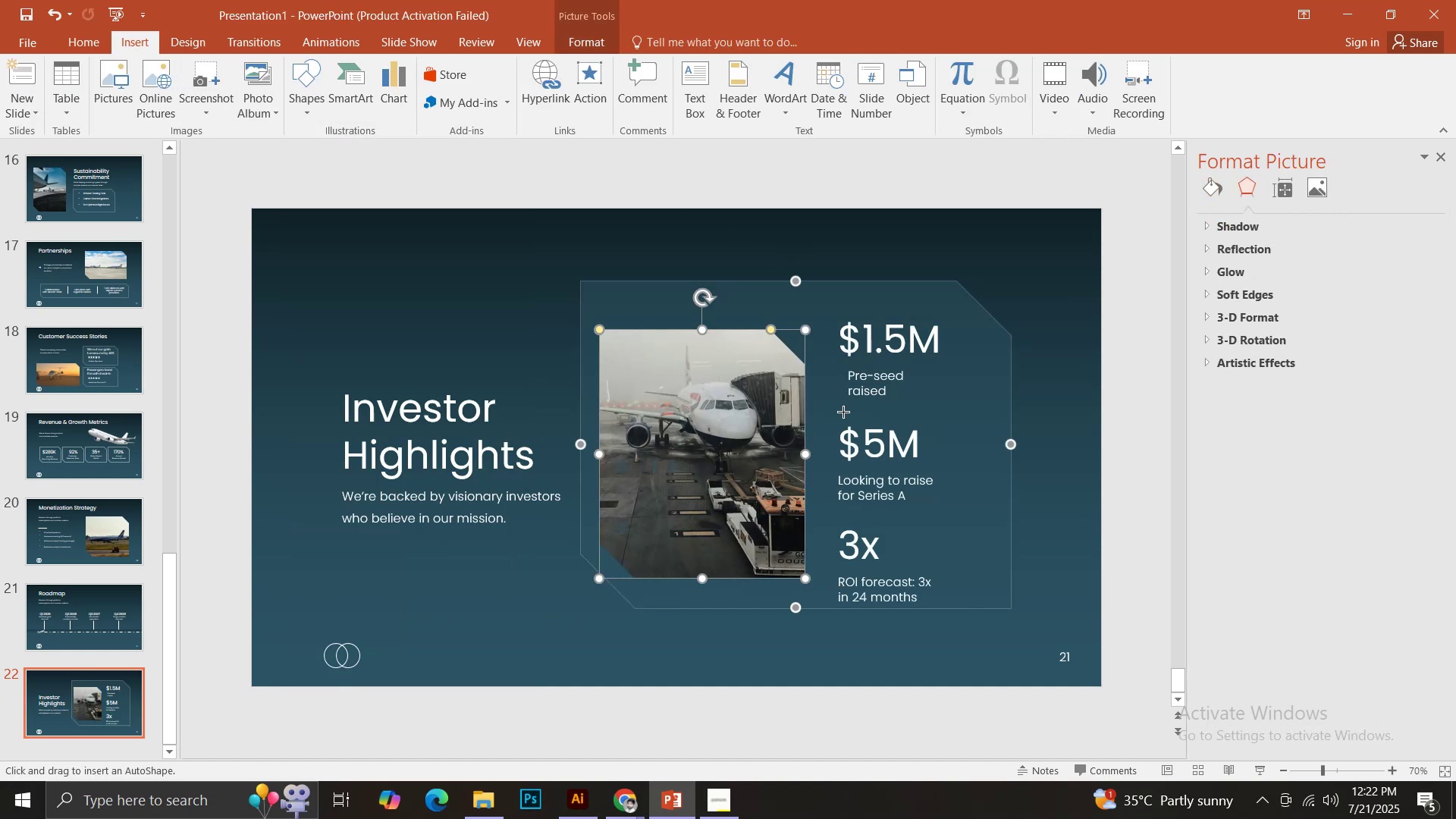 
hold_key(key=ShiftLeft, duration=1.52)
 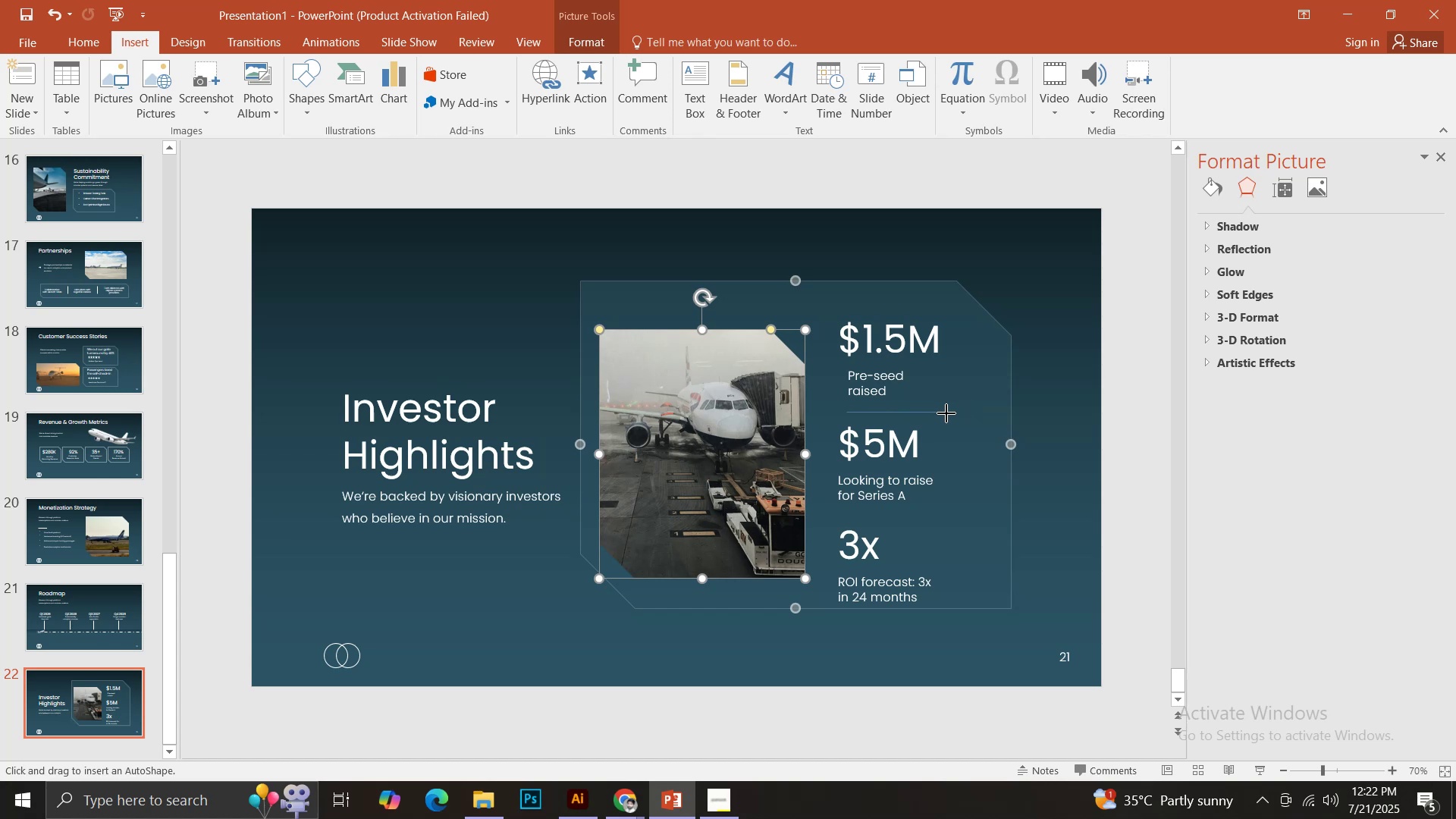 
key(Shift+ShiftLeft)
 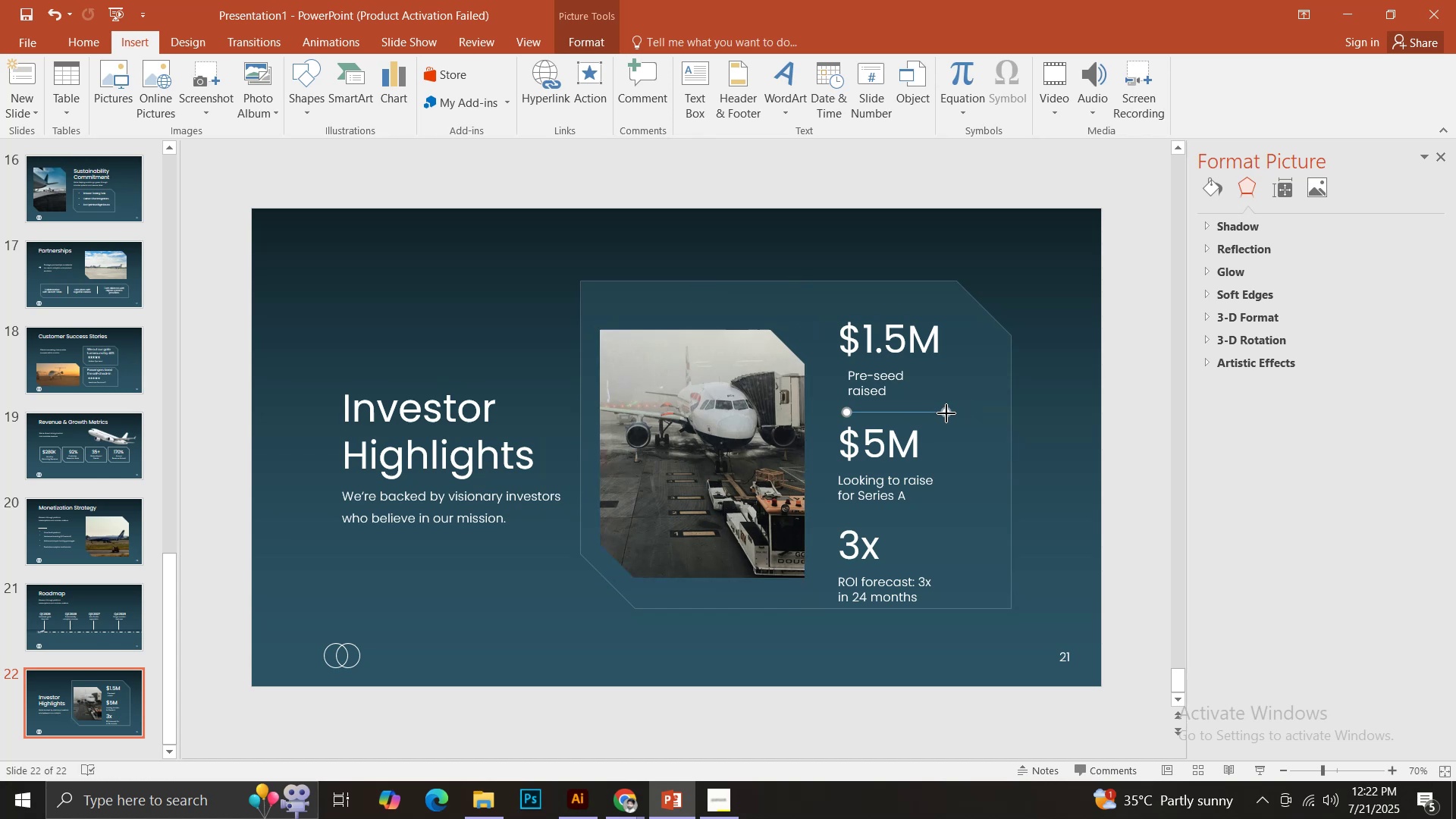 
key(Shift+ShiftLeft)
 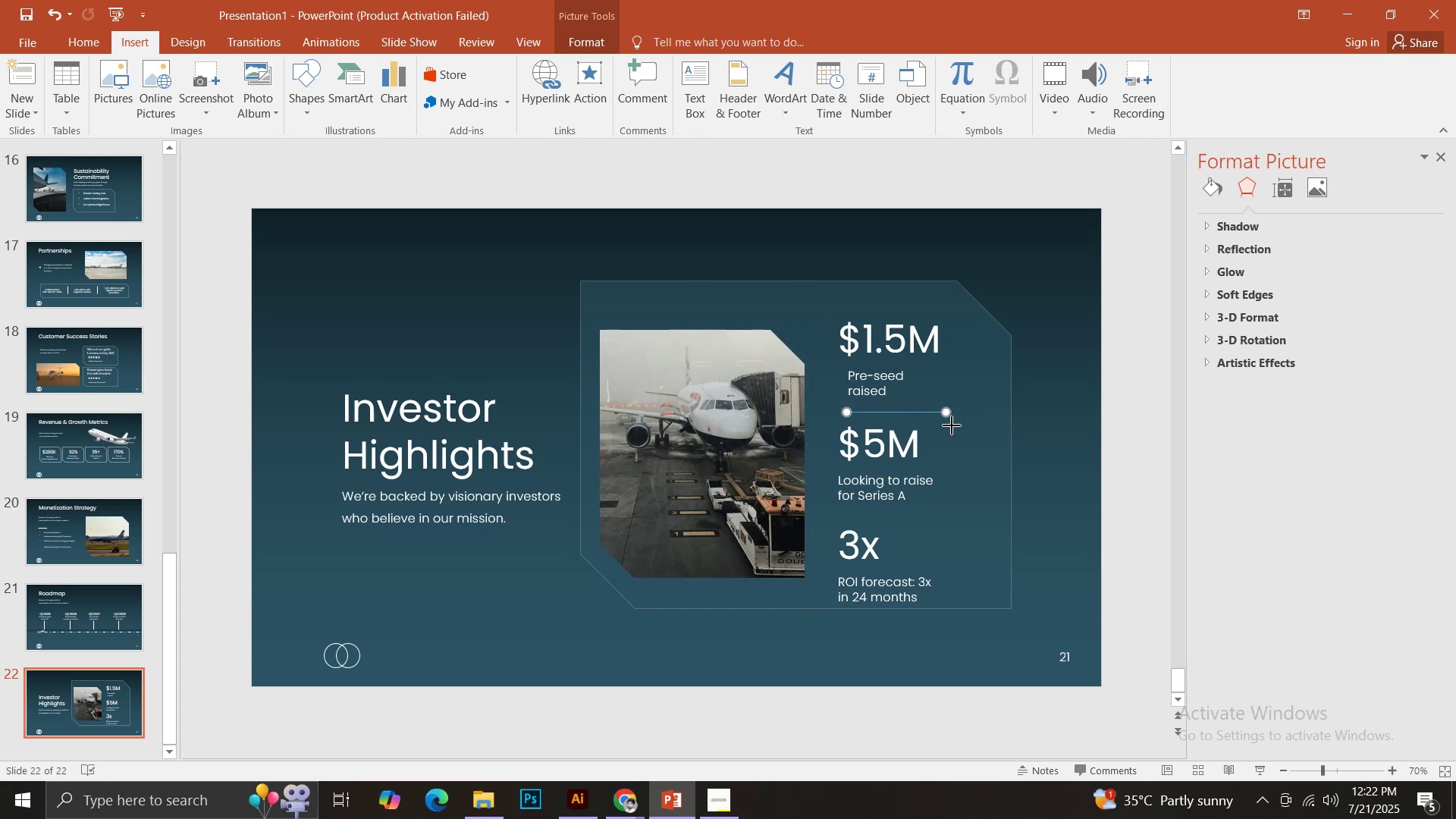 
key(Shift+ShiftLeft)
 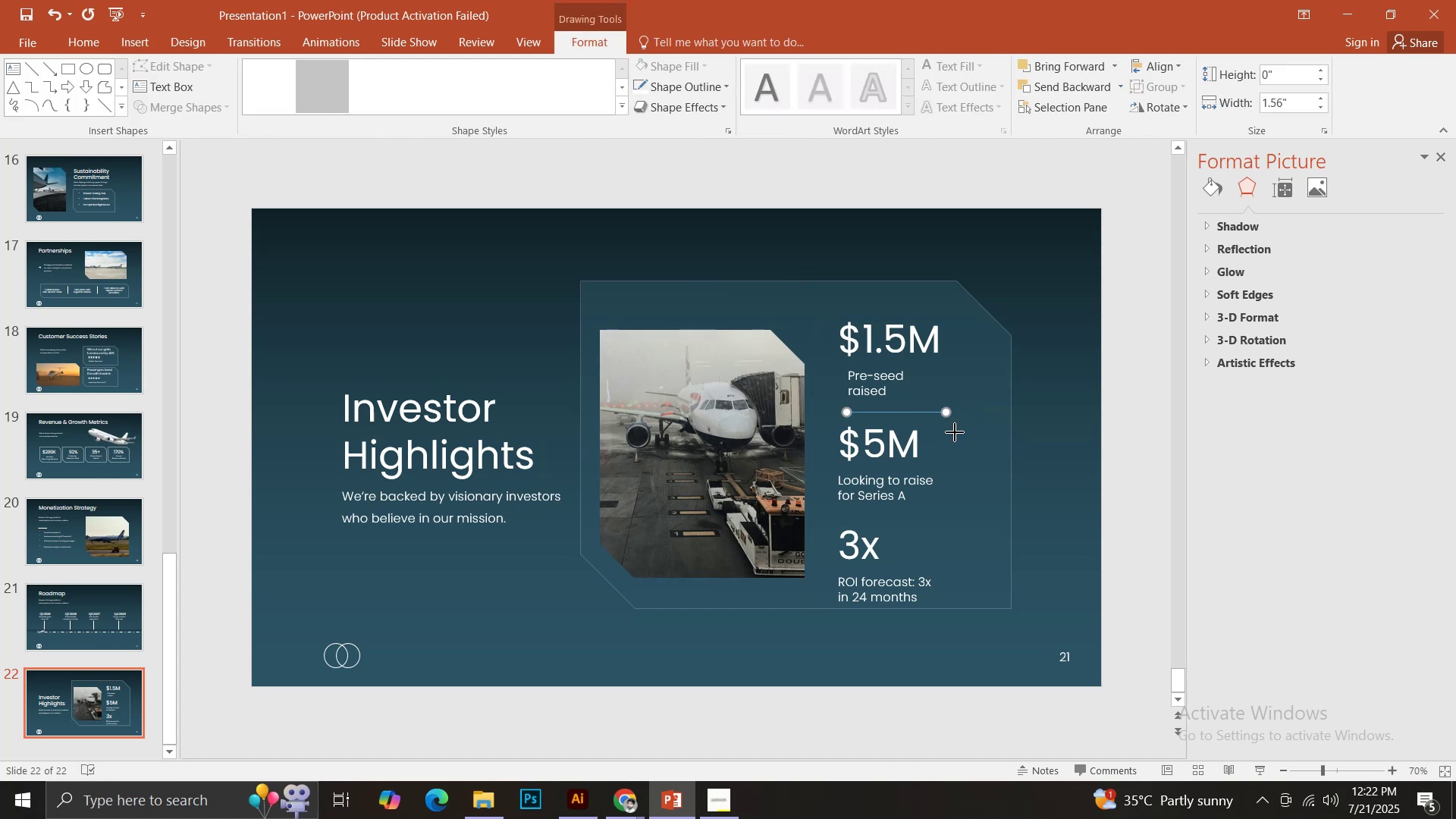 
key(Shift+ShiftLeft)
 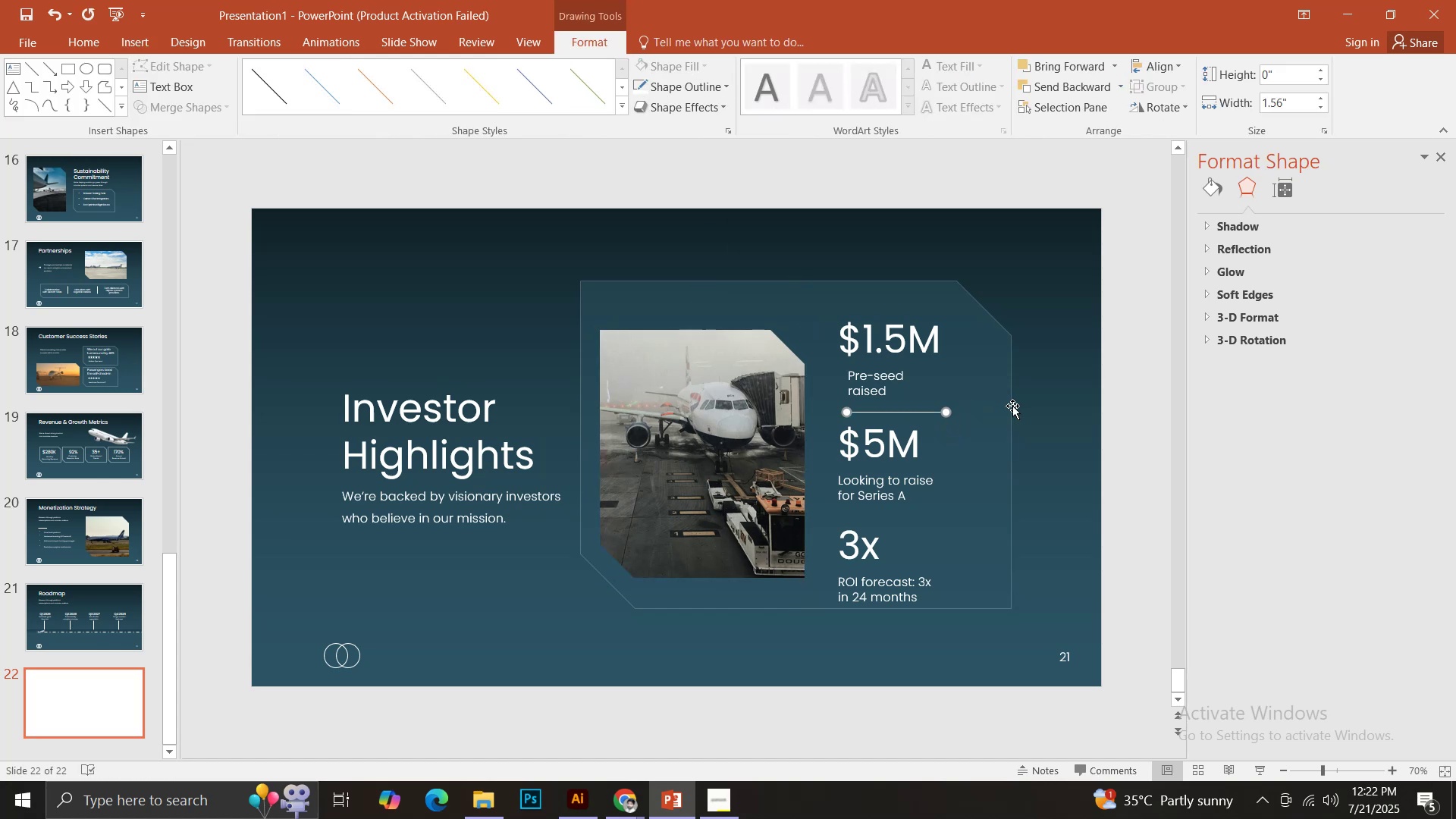 
hold_key(key=ShiftLeft, duration=0.68)
 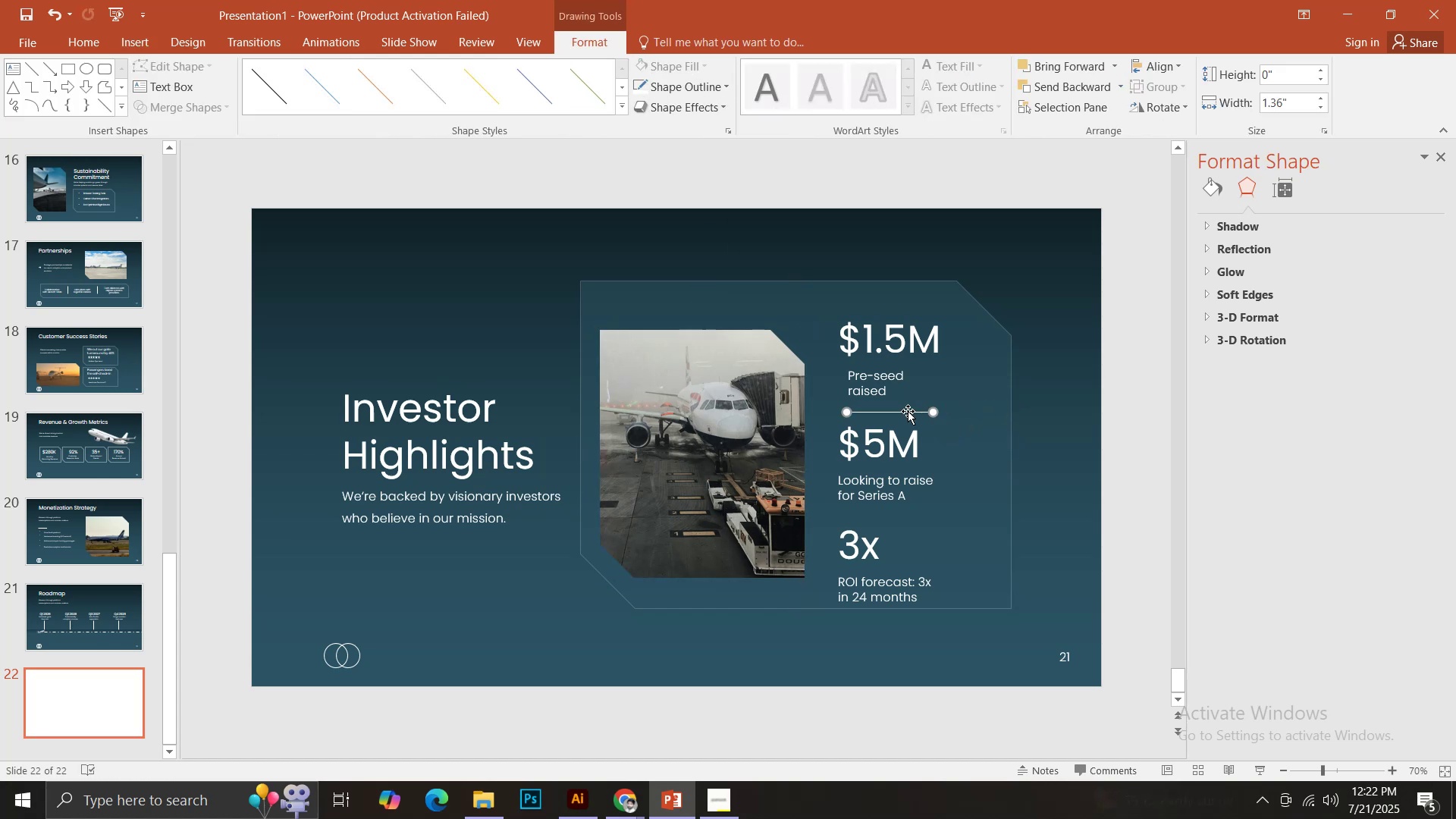 
hold_key(key=ControlLeft, duration=2.72)
 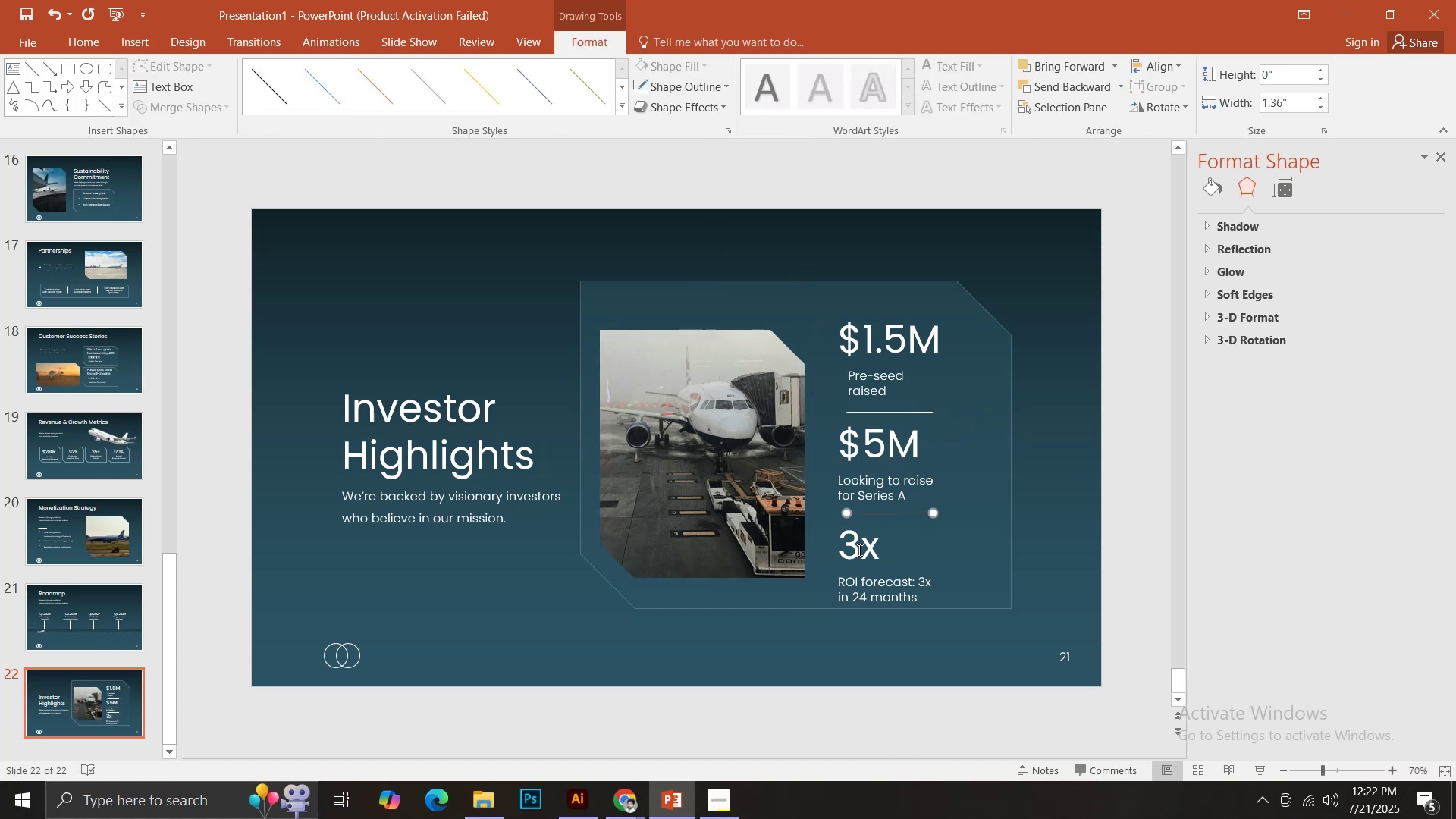 
hold_key(key=ShiftLeft, duration=1.53)
 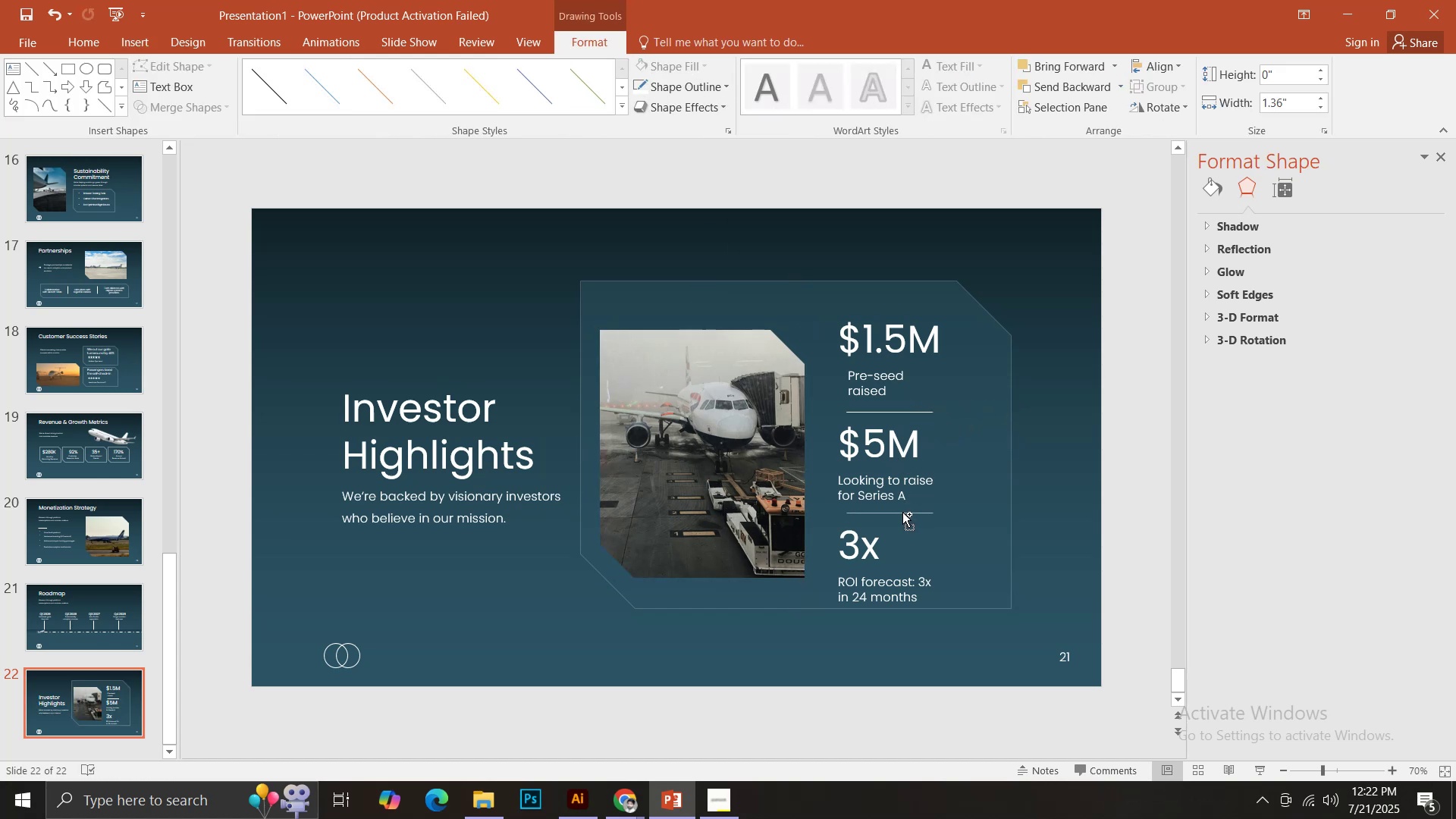 
hold_key(key=ShiftLeft, duration=0.75)
 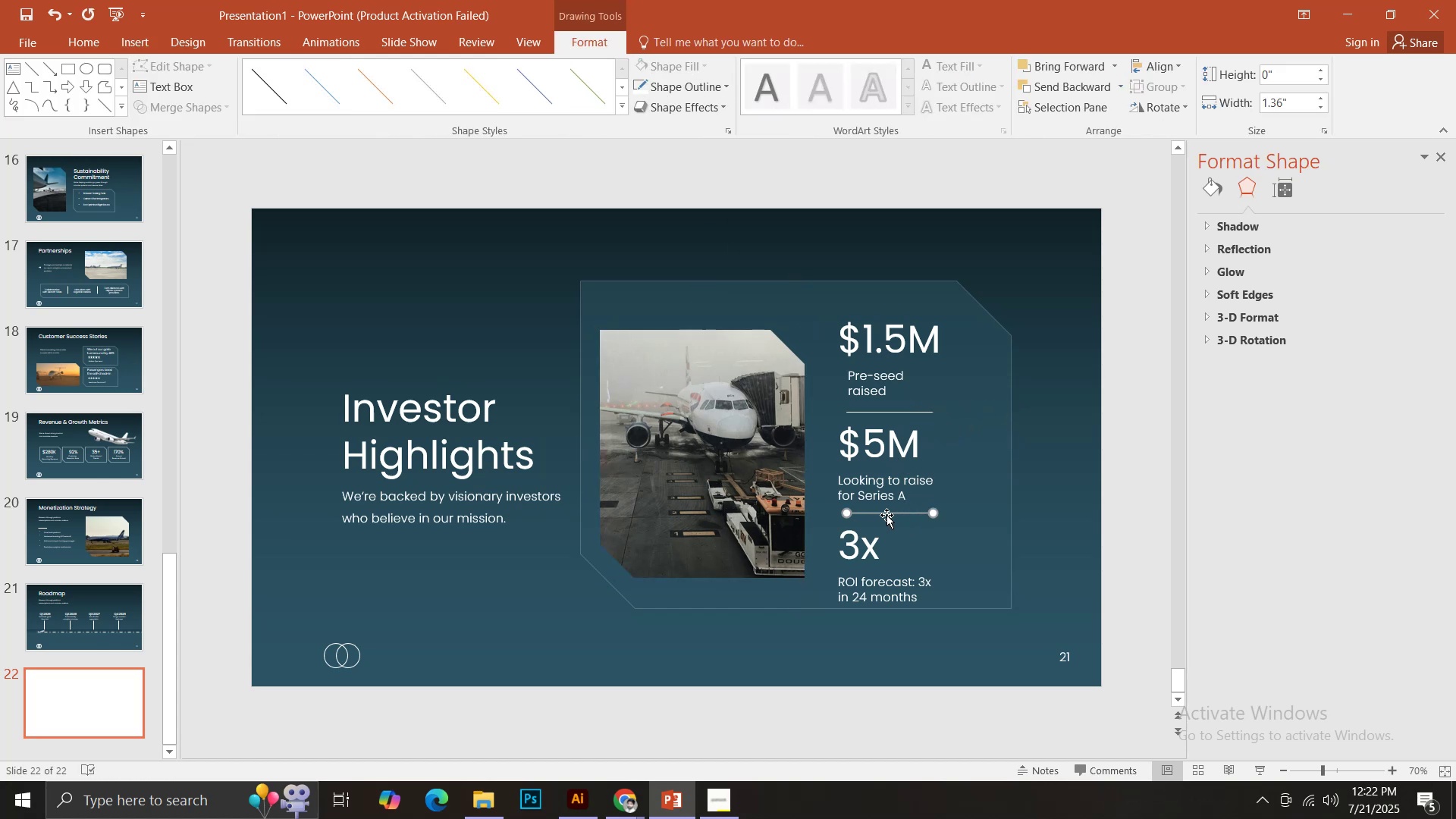 
hold_key(key=ShiftLeft, duration=1.54)
left_click([858, 550])
 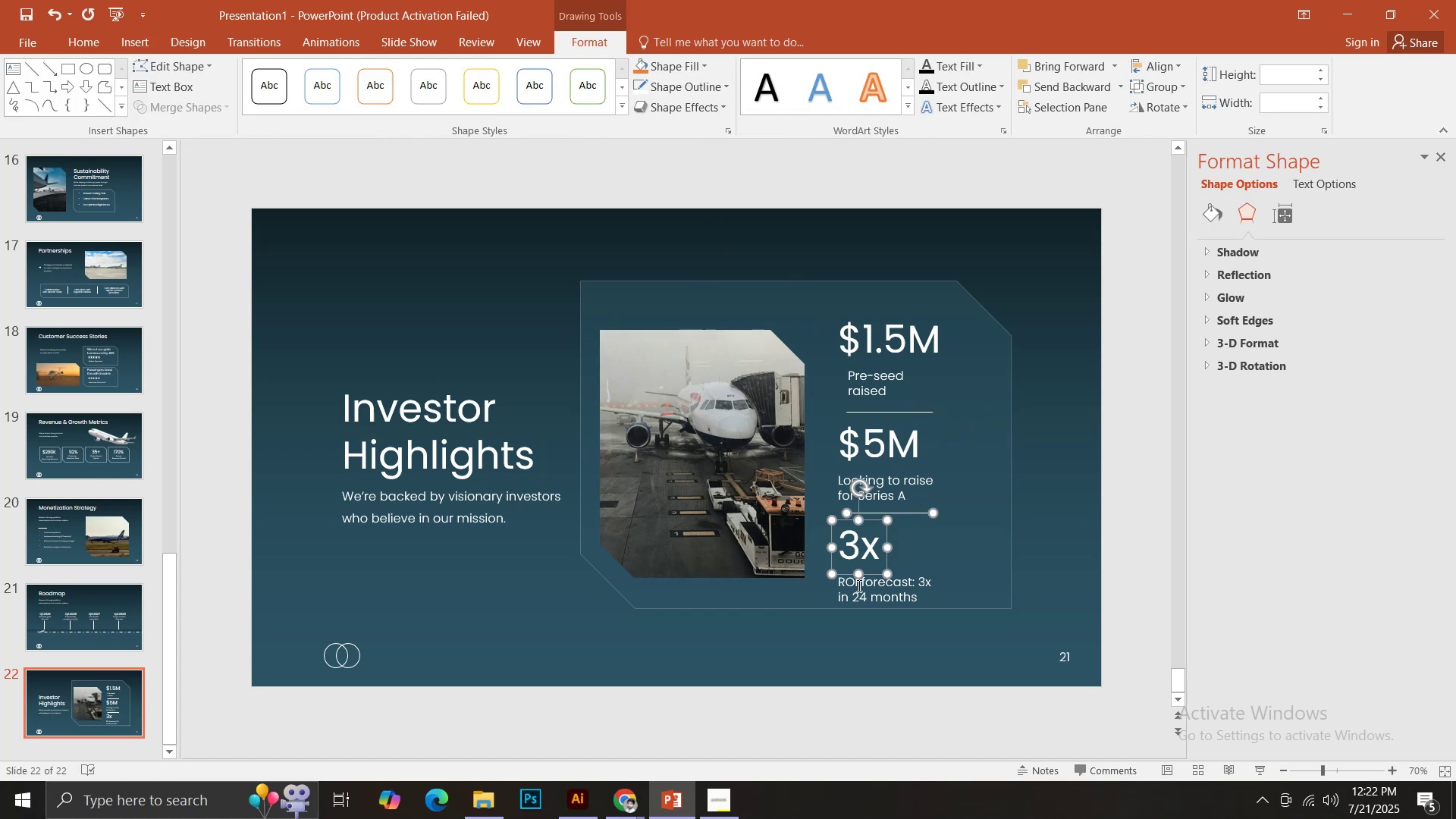 
double_click([858, 585])
 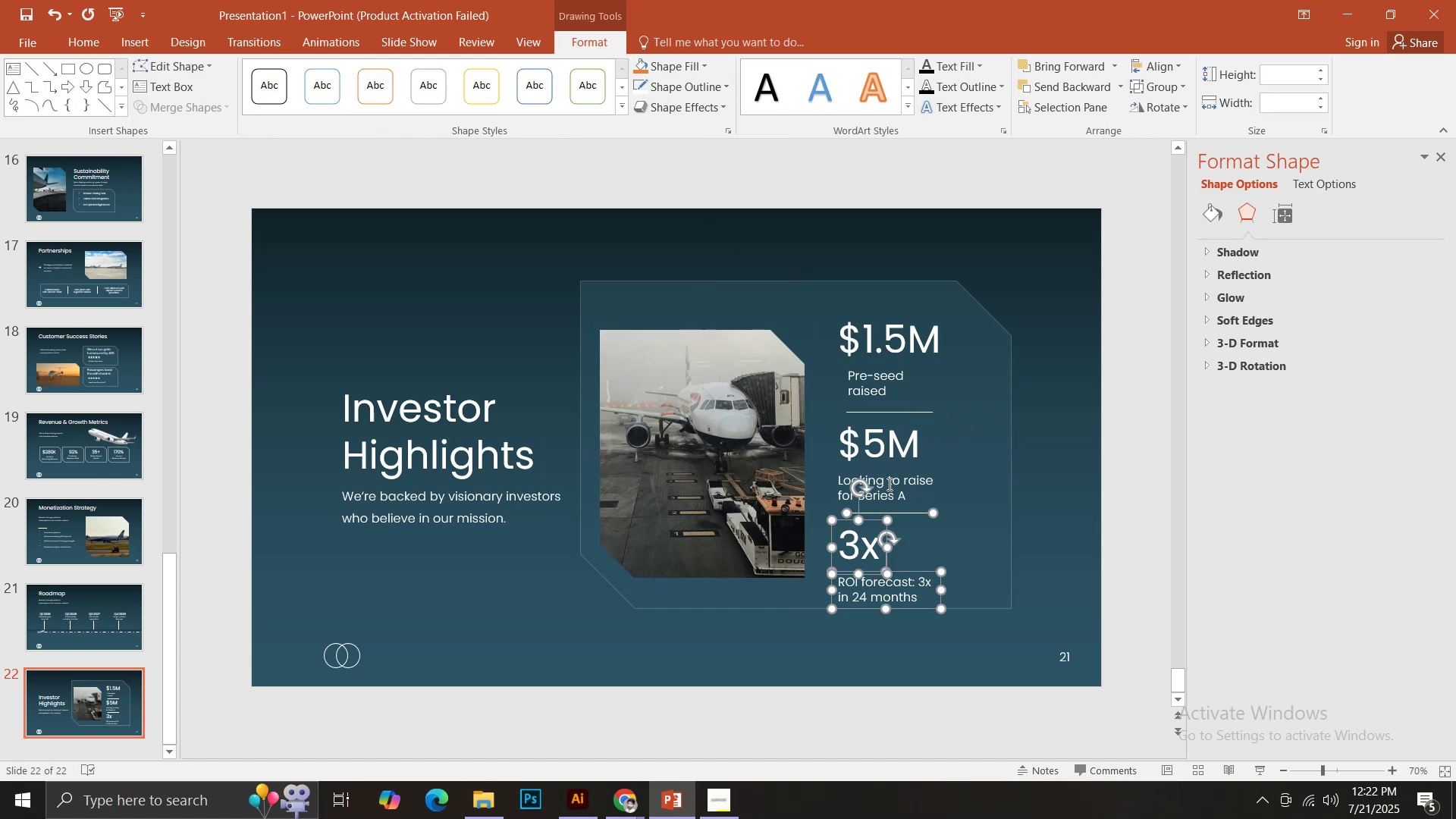 
left_click([888, 484])
 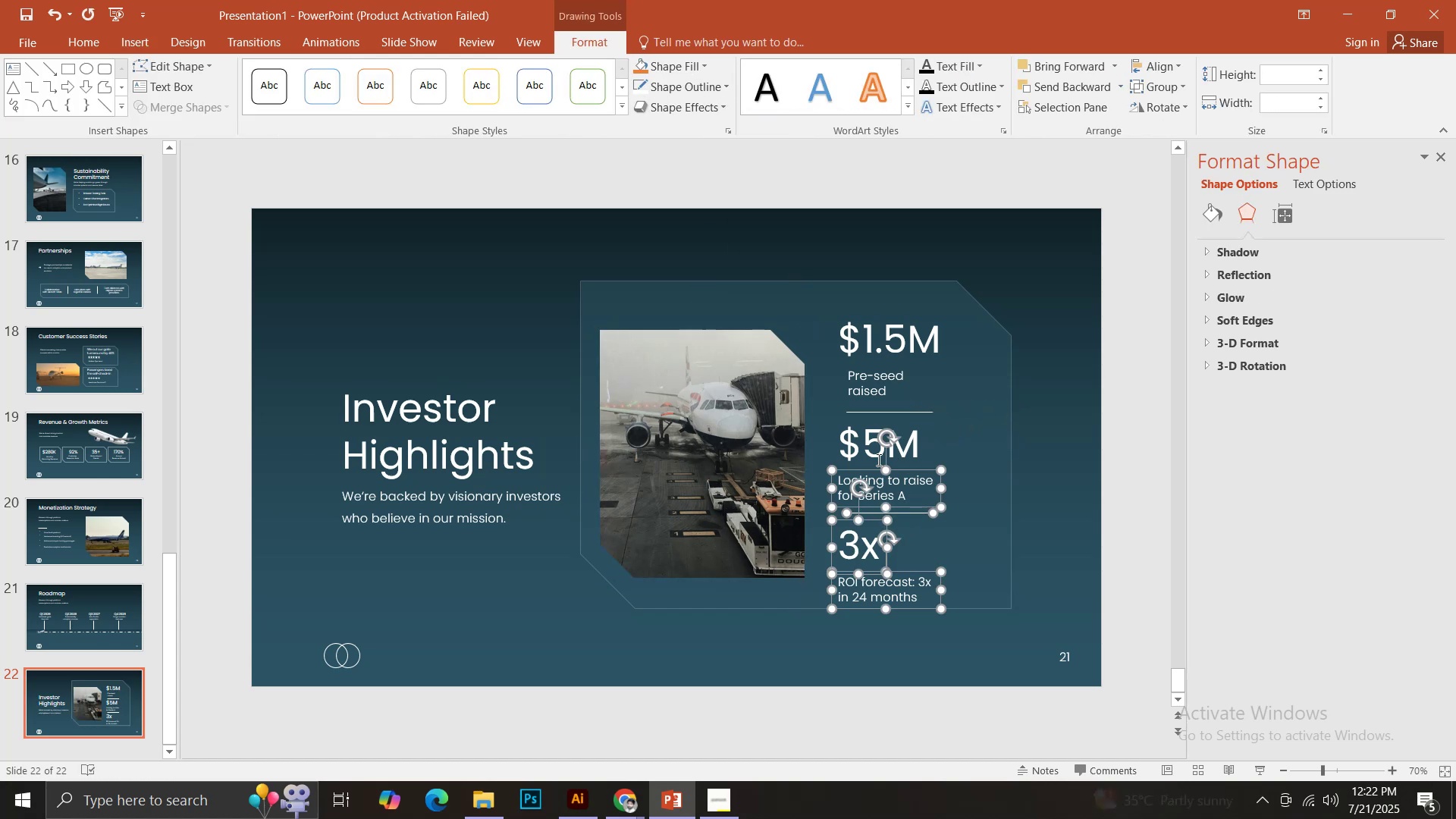 
hold_key(key=ShiftLeft, duration=1.51)
double_click([871, 447])
 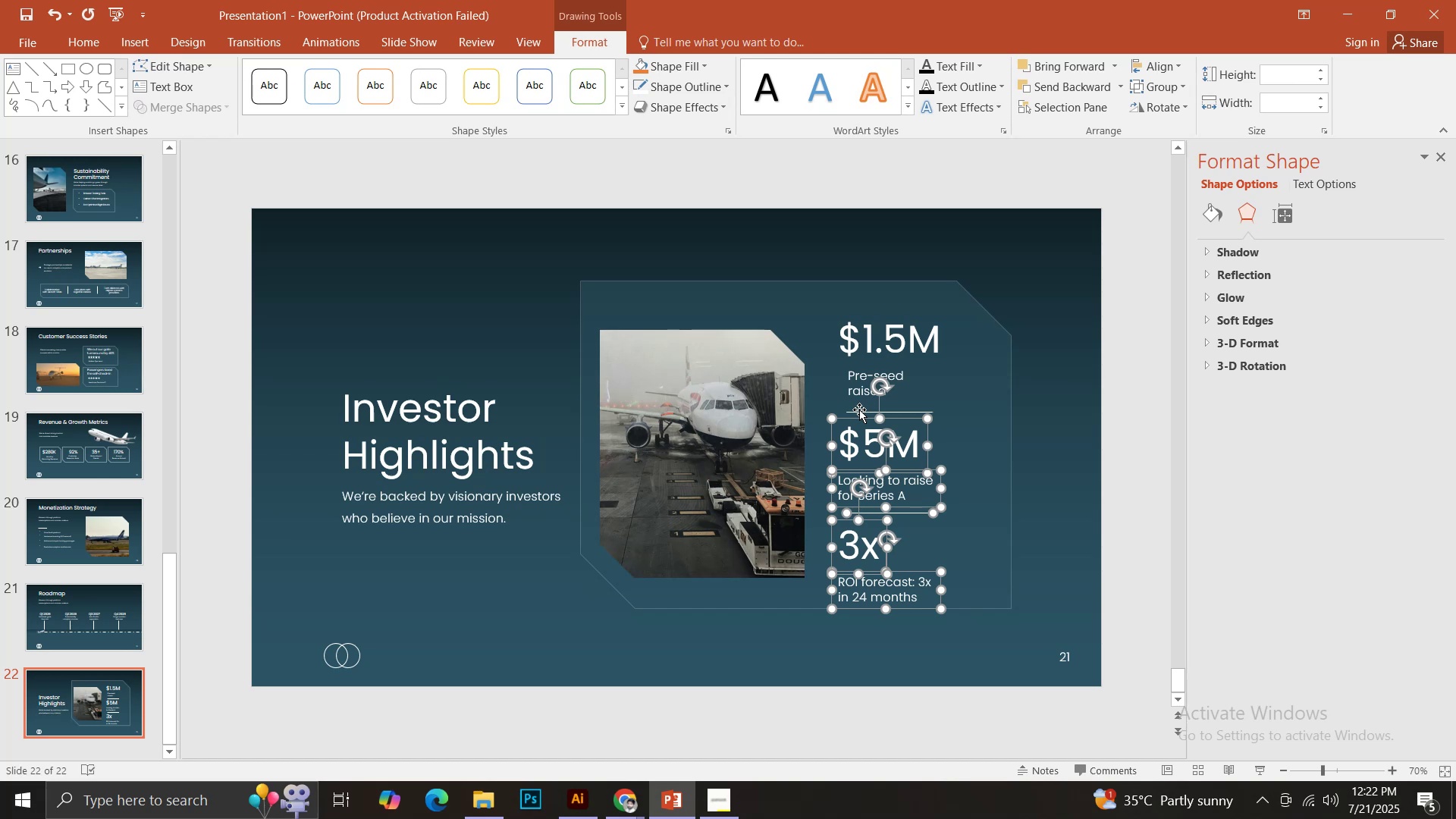 
left_click([859, 411])
 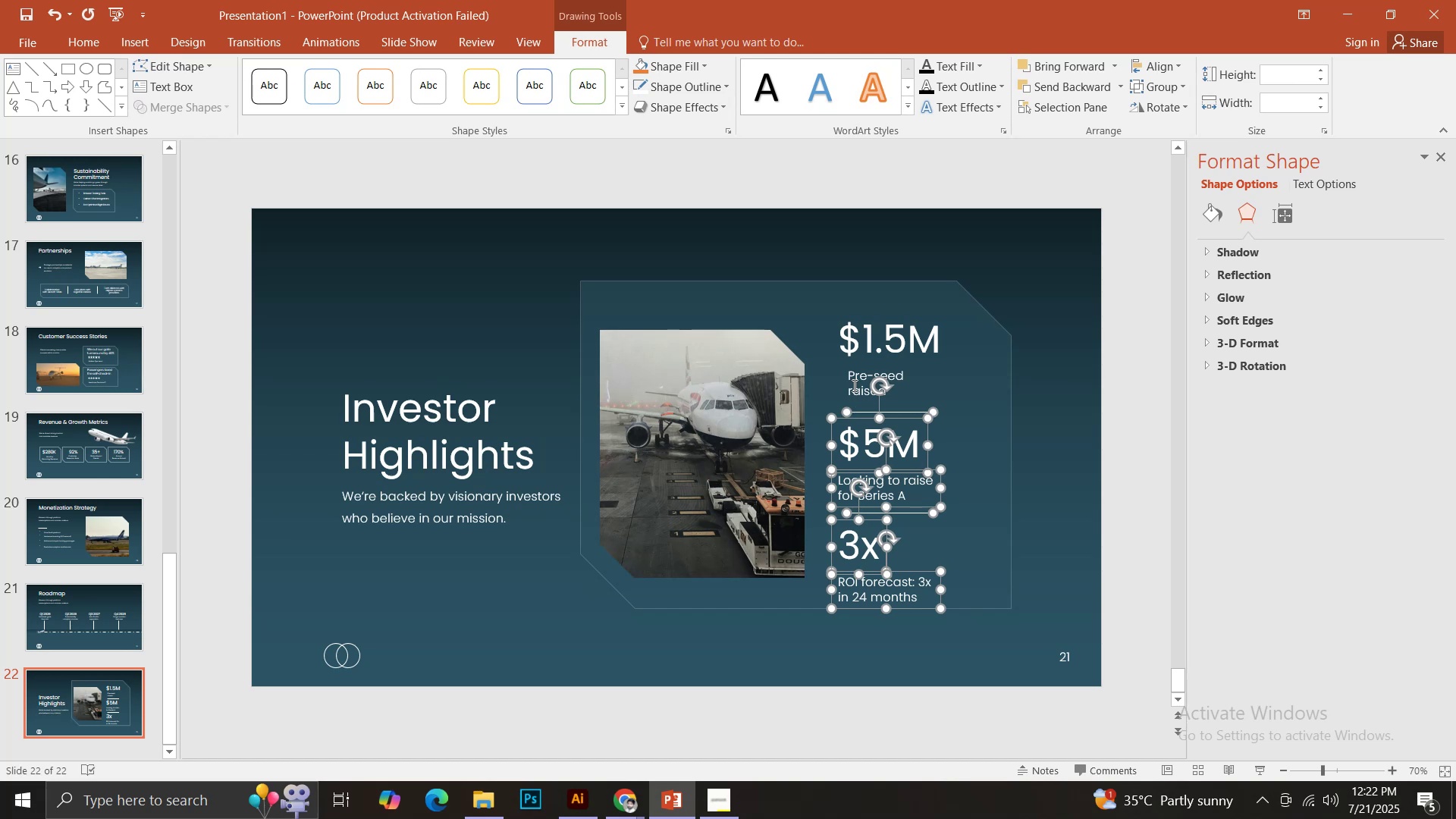 
double_click([853, 385])
 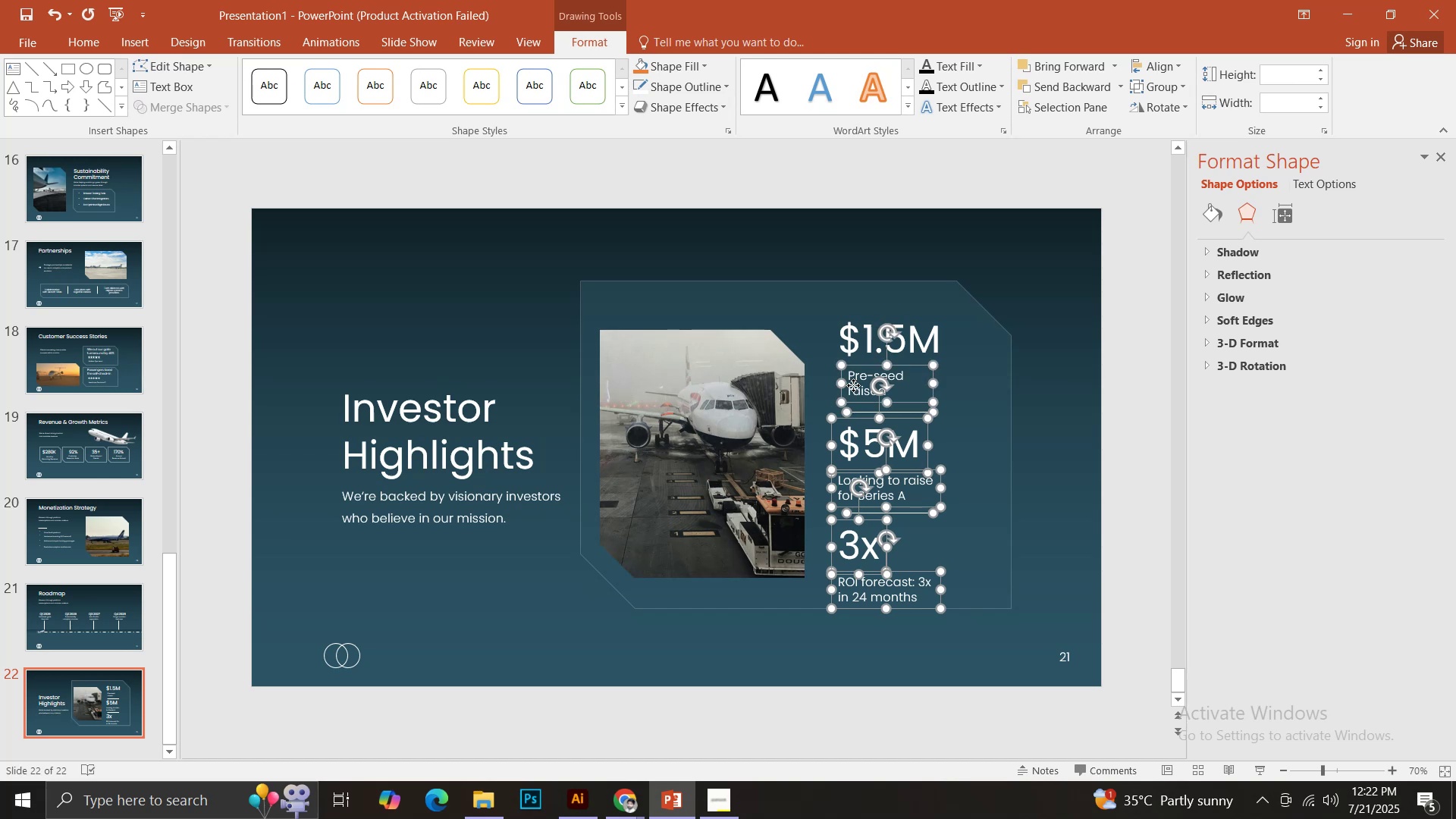 
hold_key(key=ShiftLeft, duration=0.57)
triple_click([855, 335])
 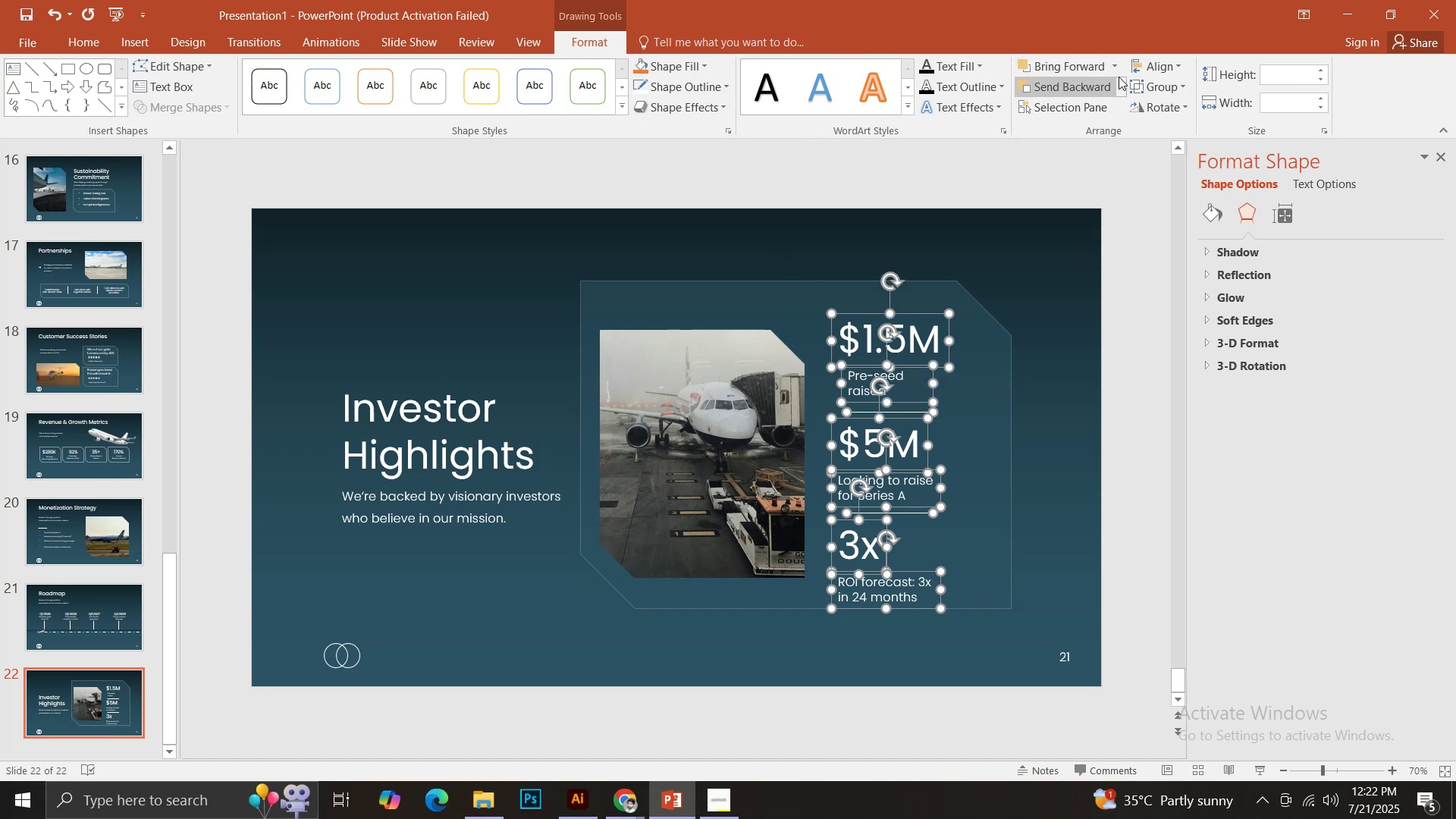 
left_click([1175, 58])
 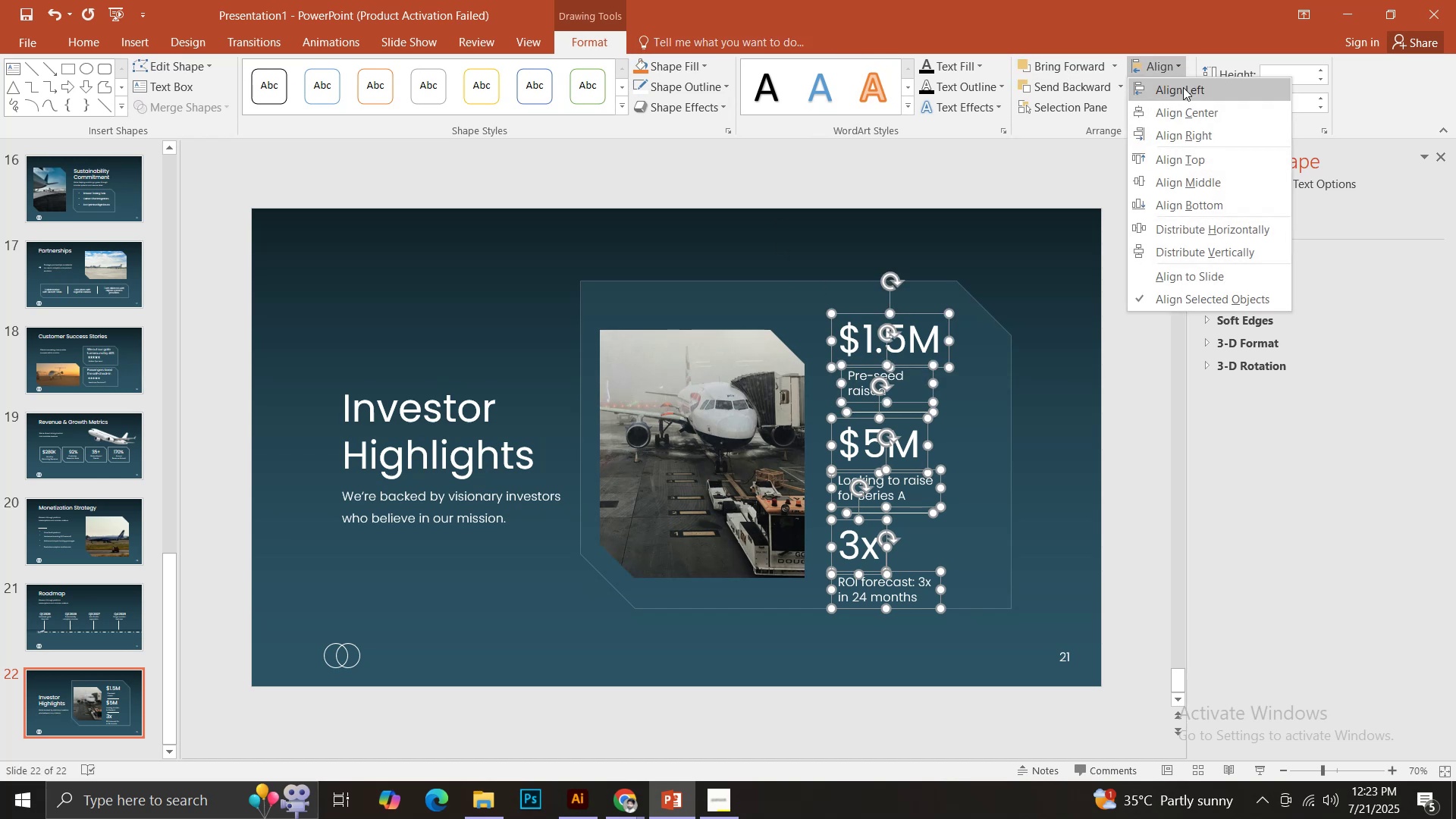 
left_click([1183, 87])
 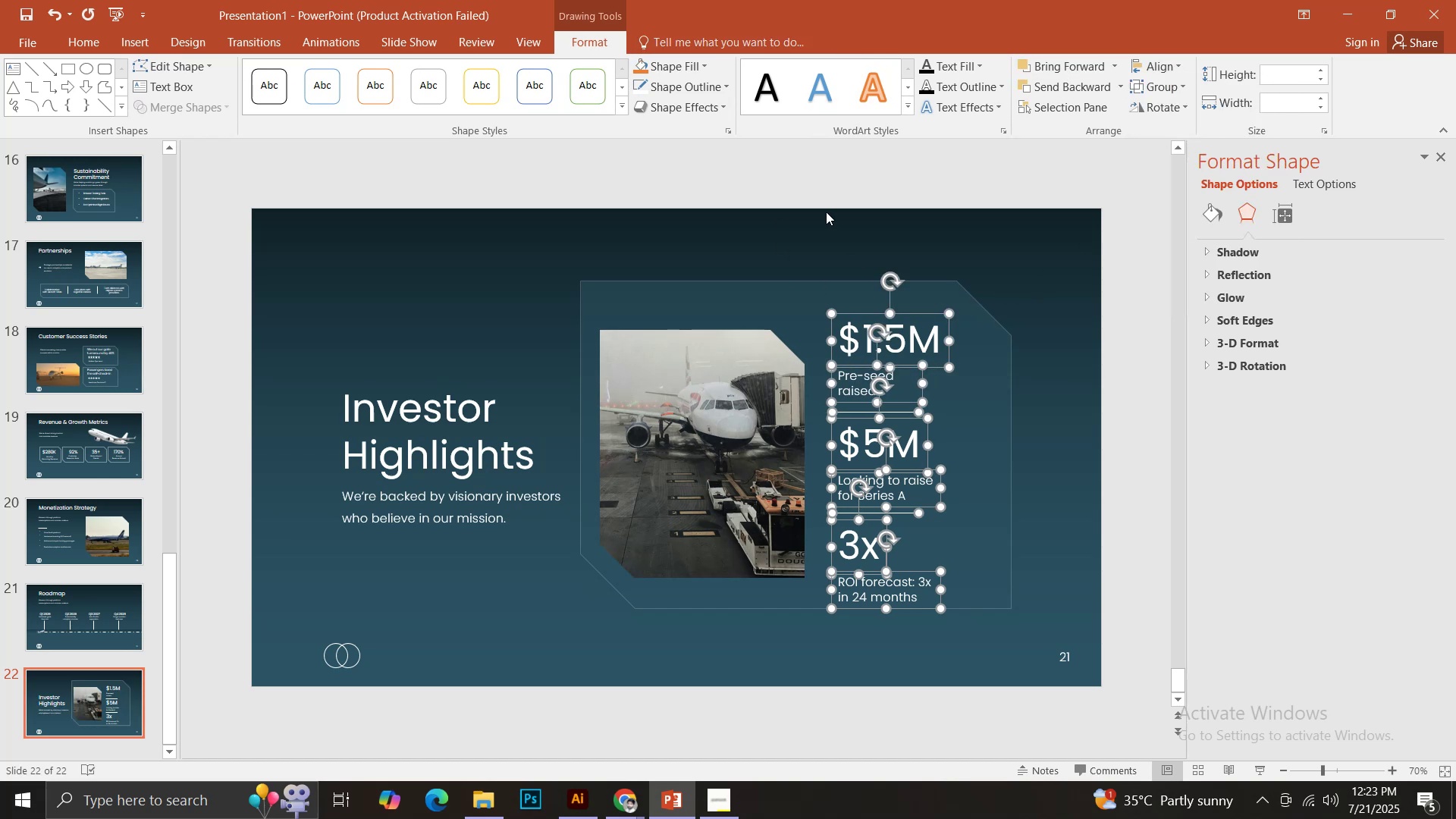 
left_click([821, 196])
 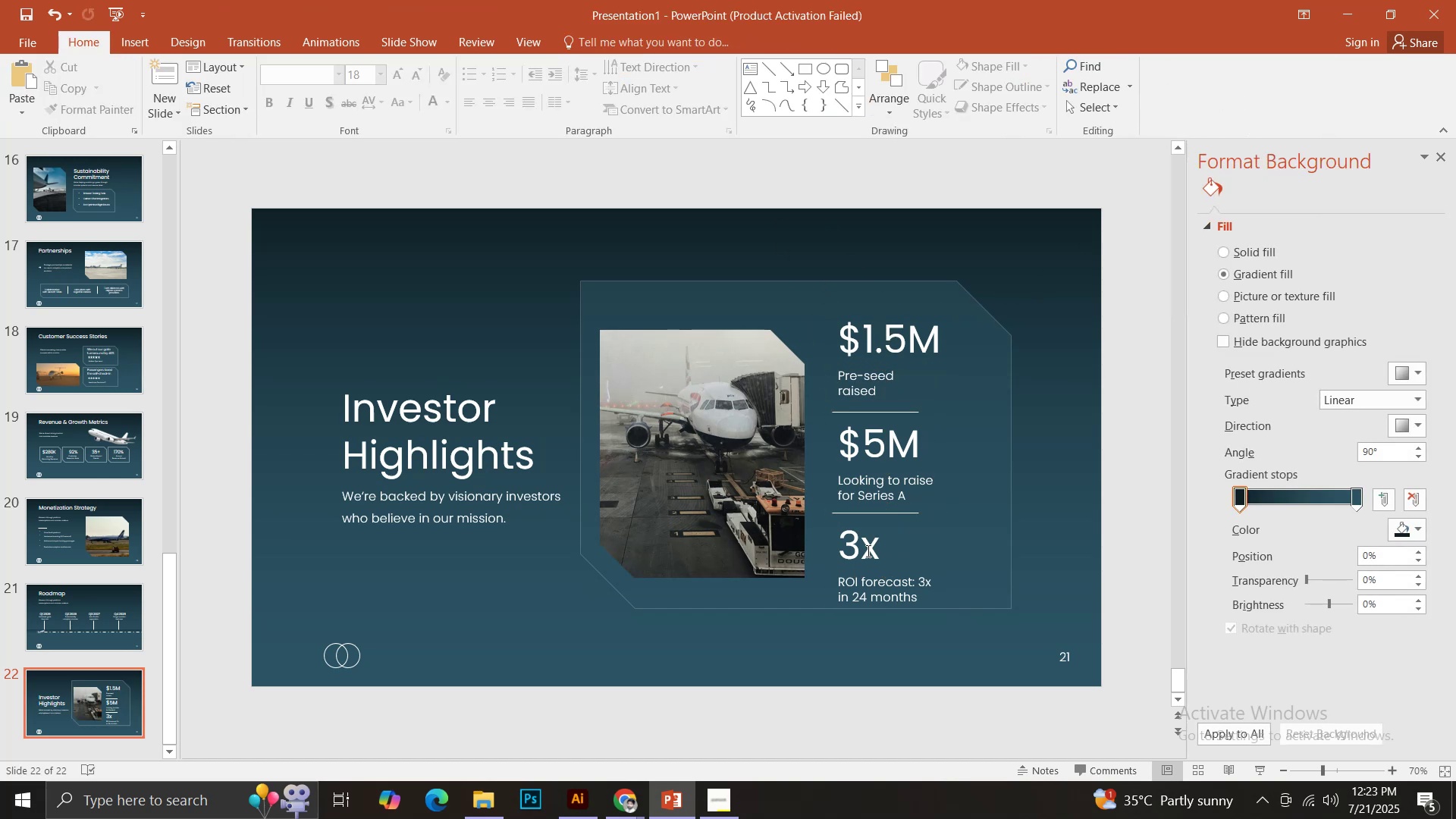 
left_click([874, 514])
 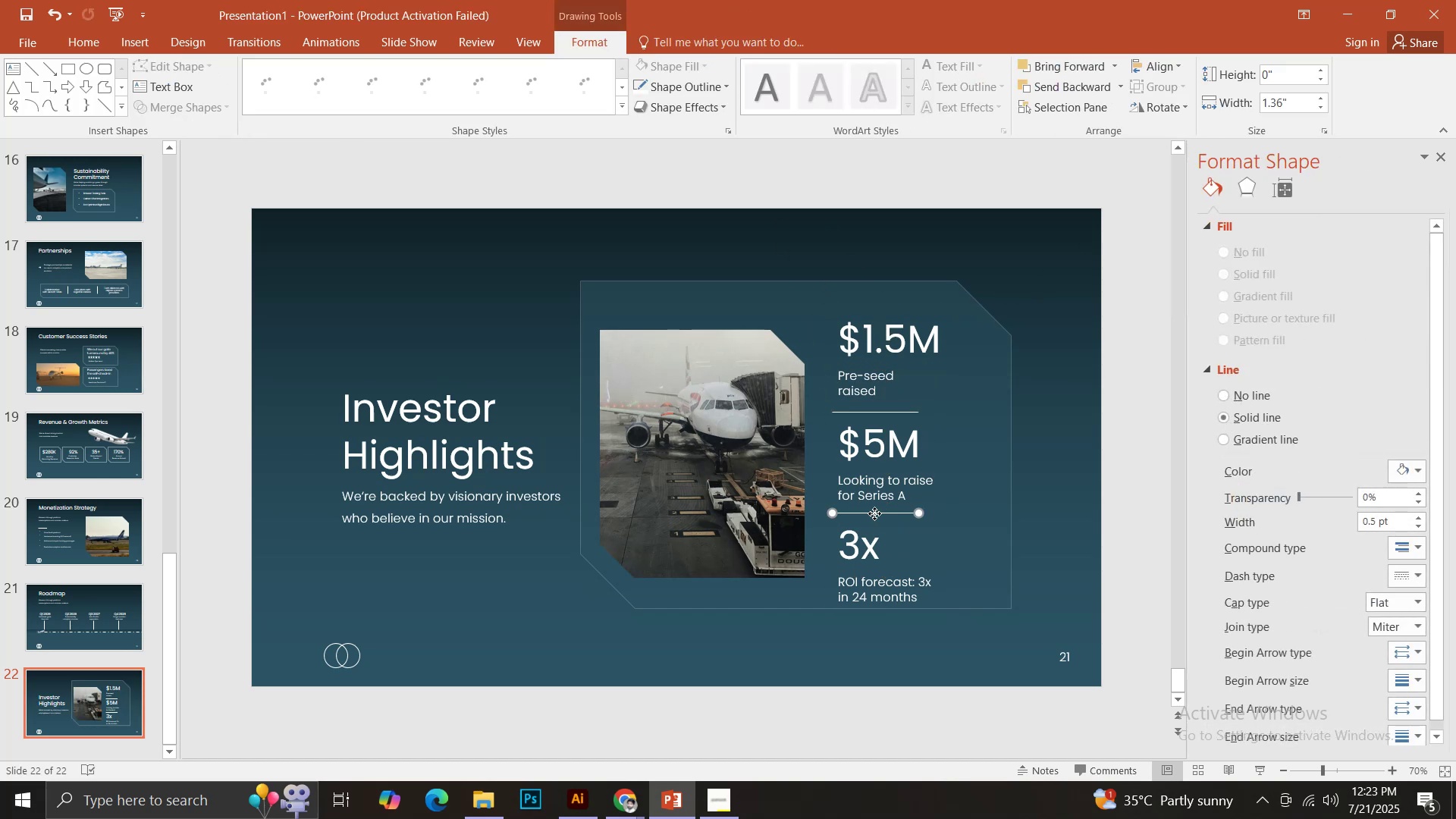 
key(ArrowDown)
 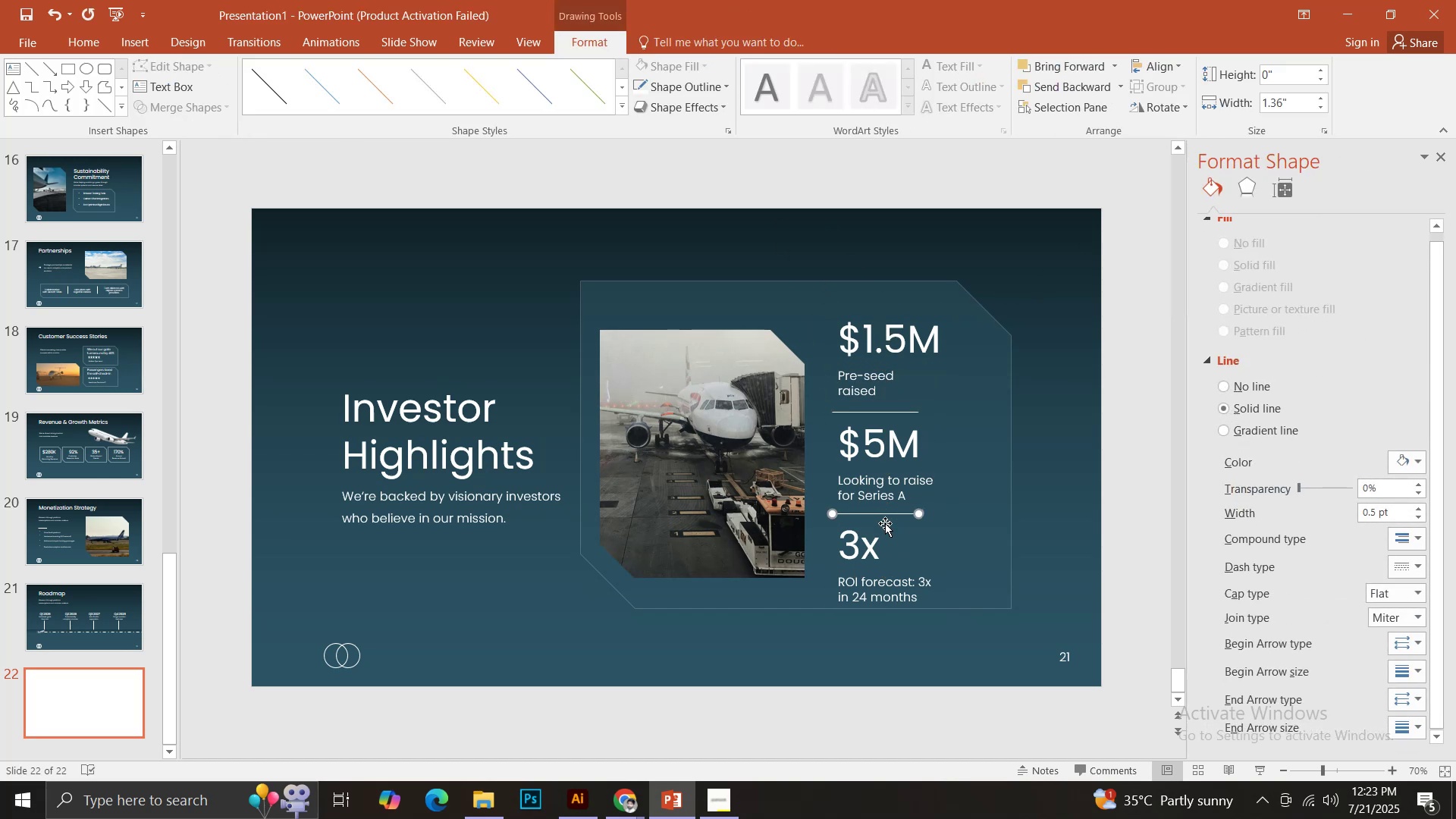 
key(ArrowDown)
 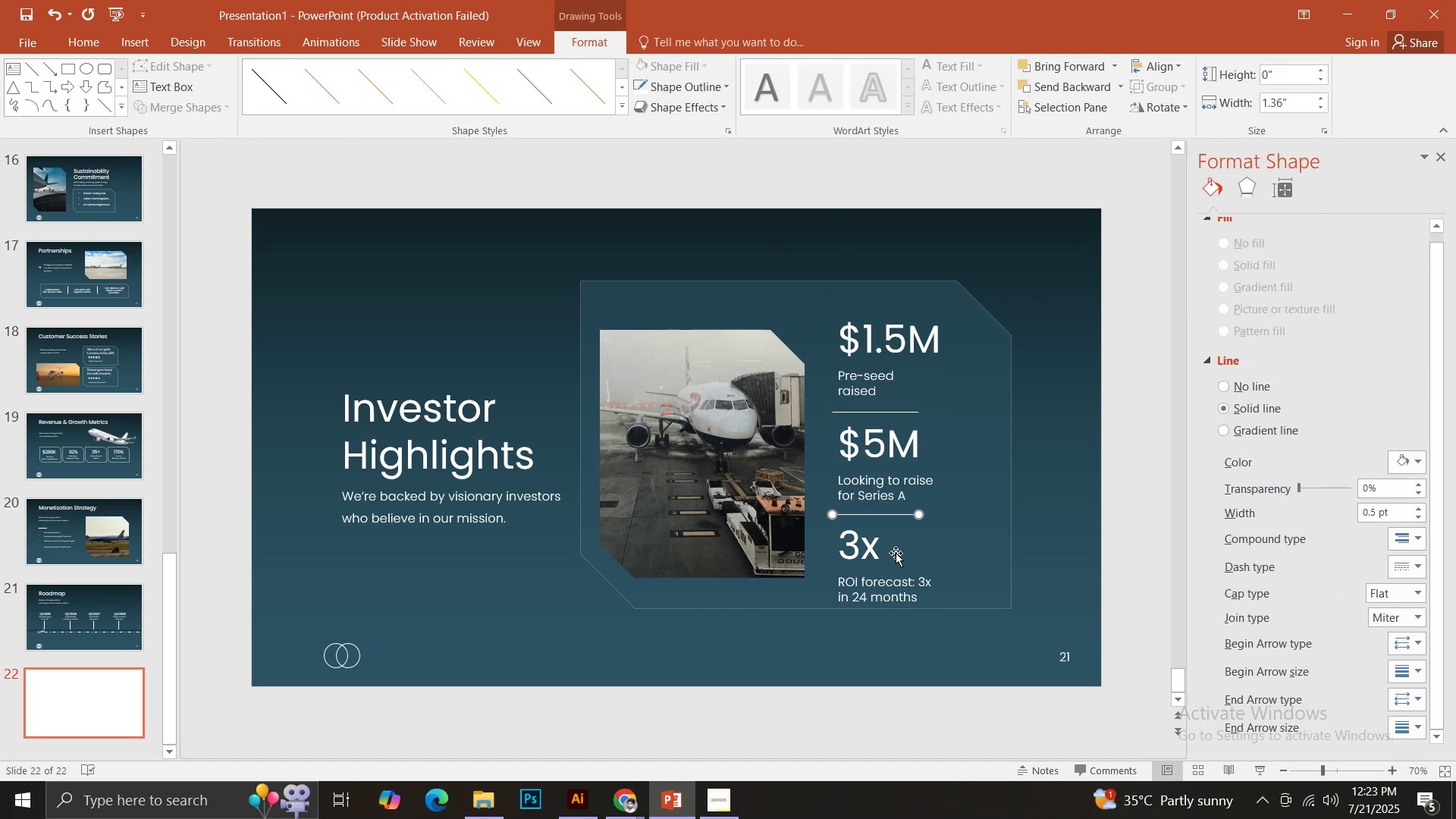 
key(ArrowDown)
 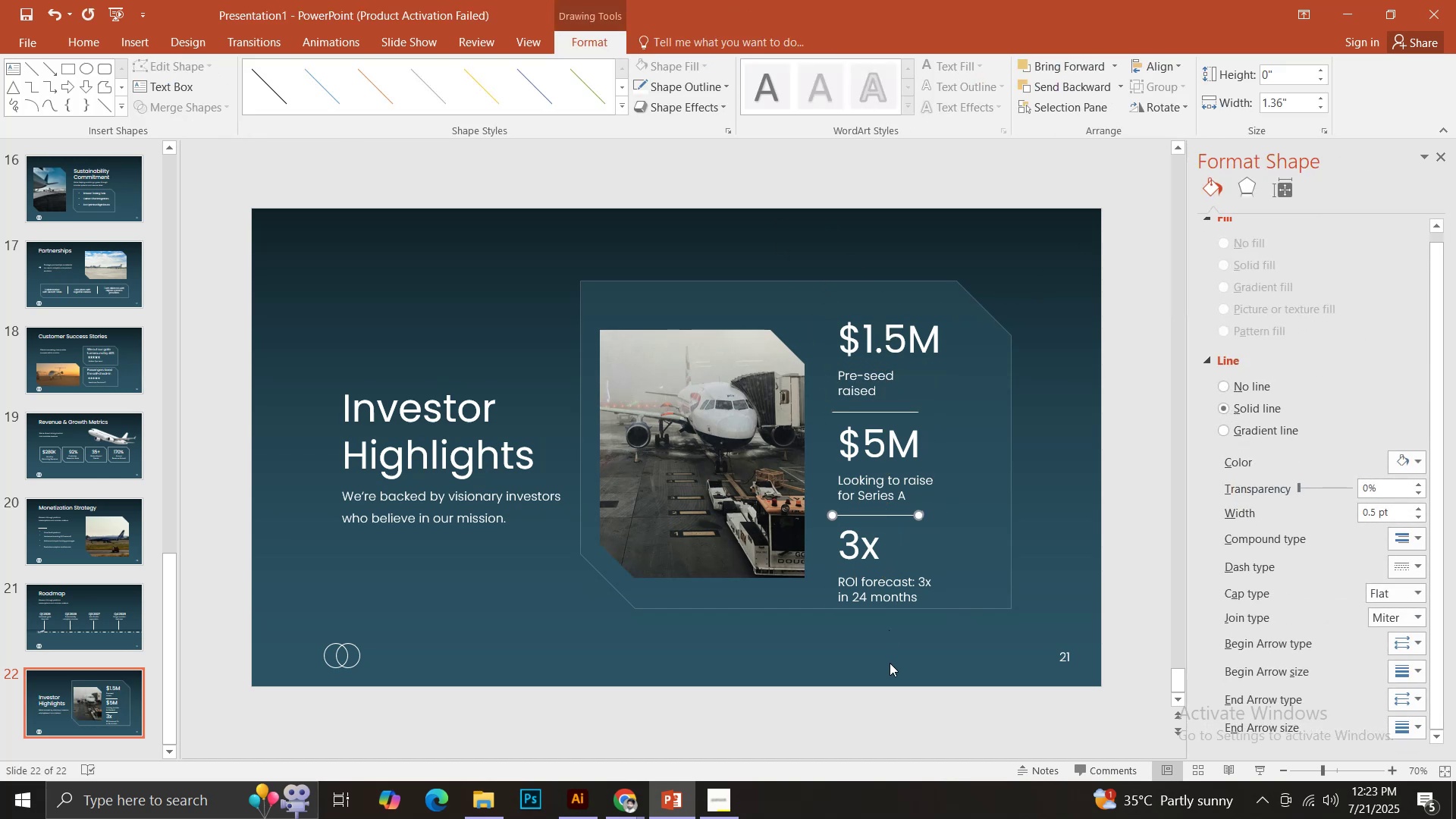 
double_click([978, 582])
 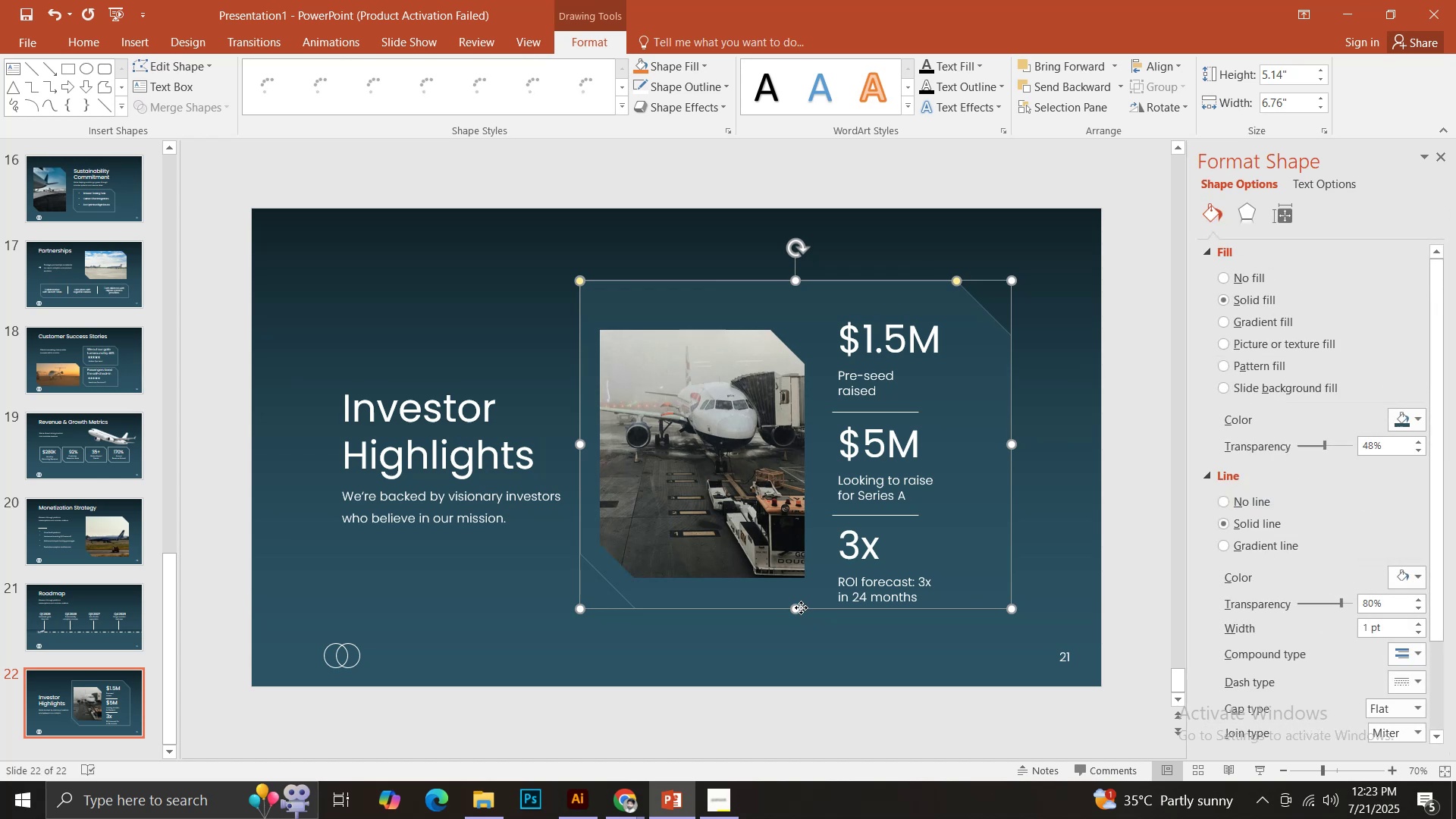 
left_click([801, 607])
 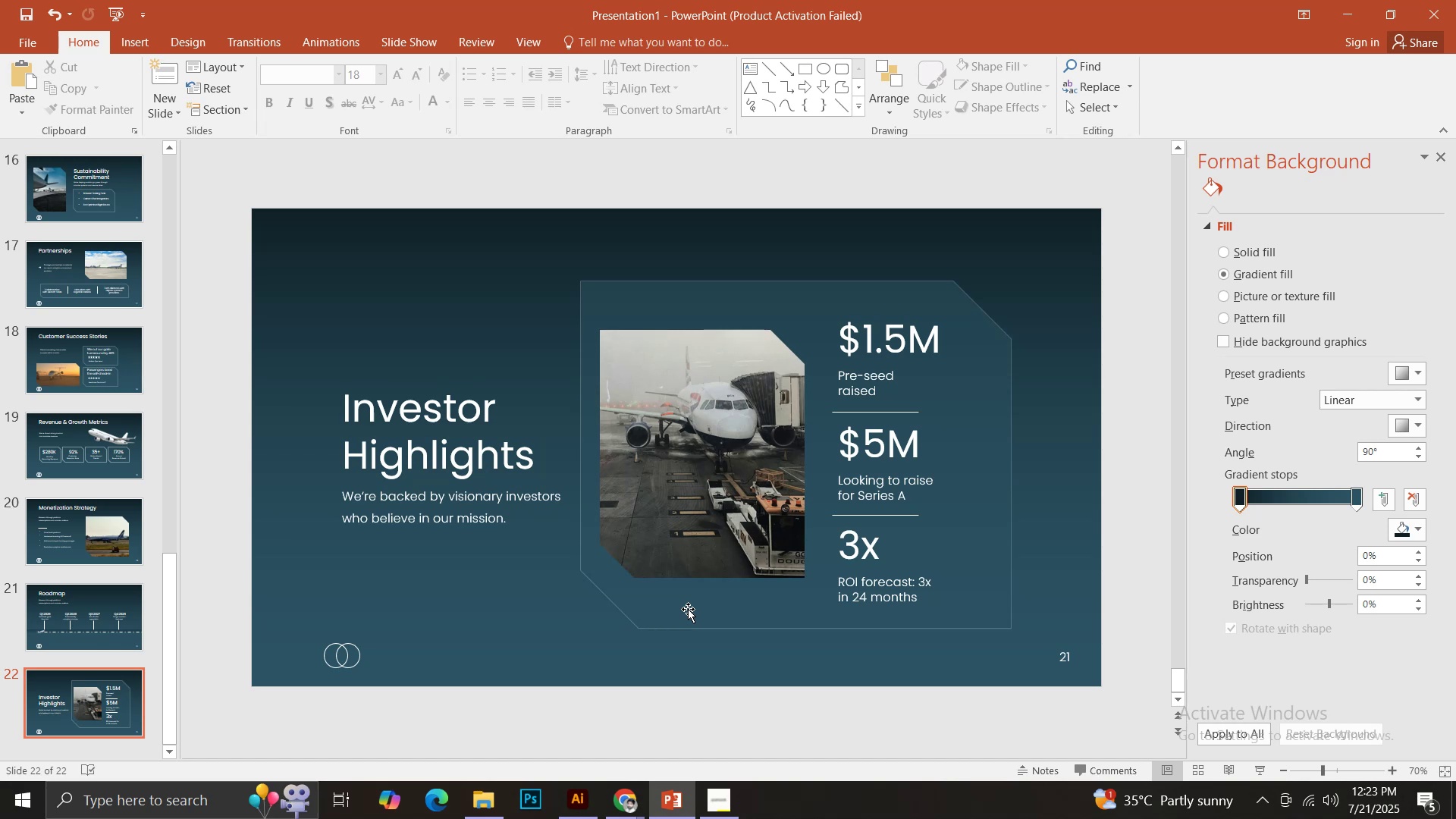 
wait(20.54)
 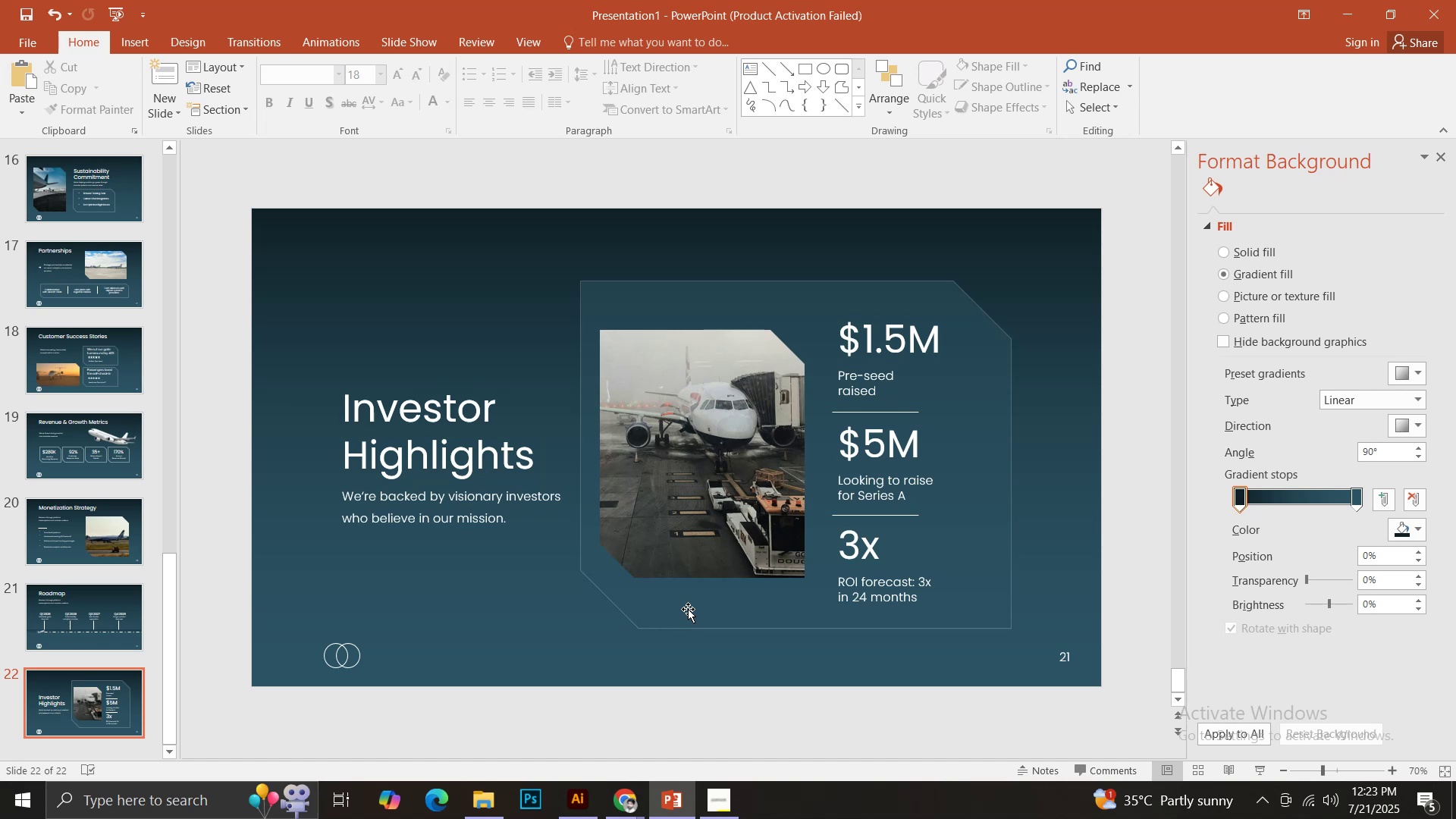 
left_click([1068, 653])
 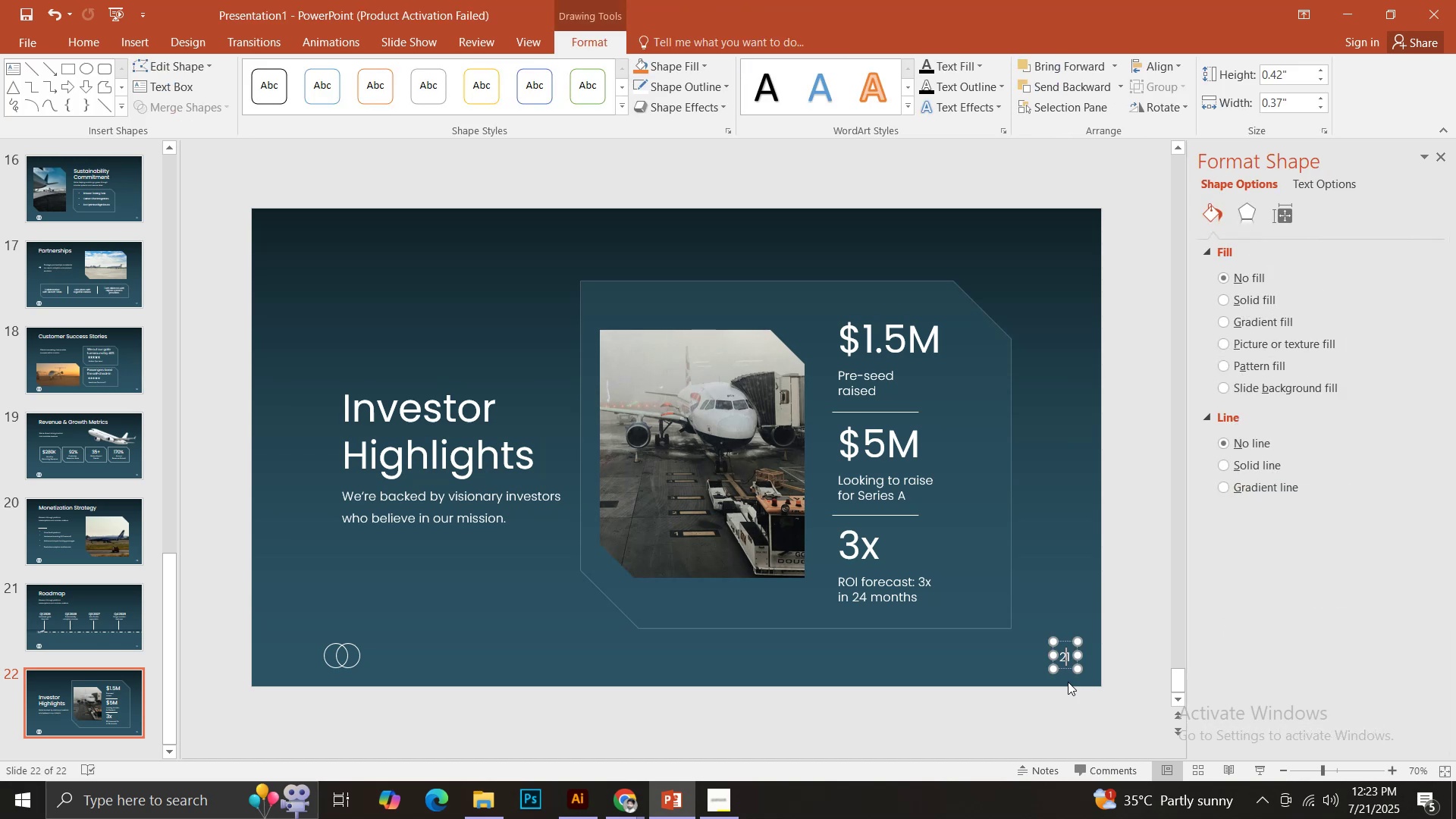 
key(ArrowRight)
 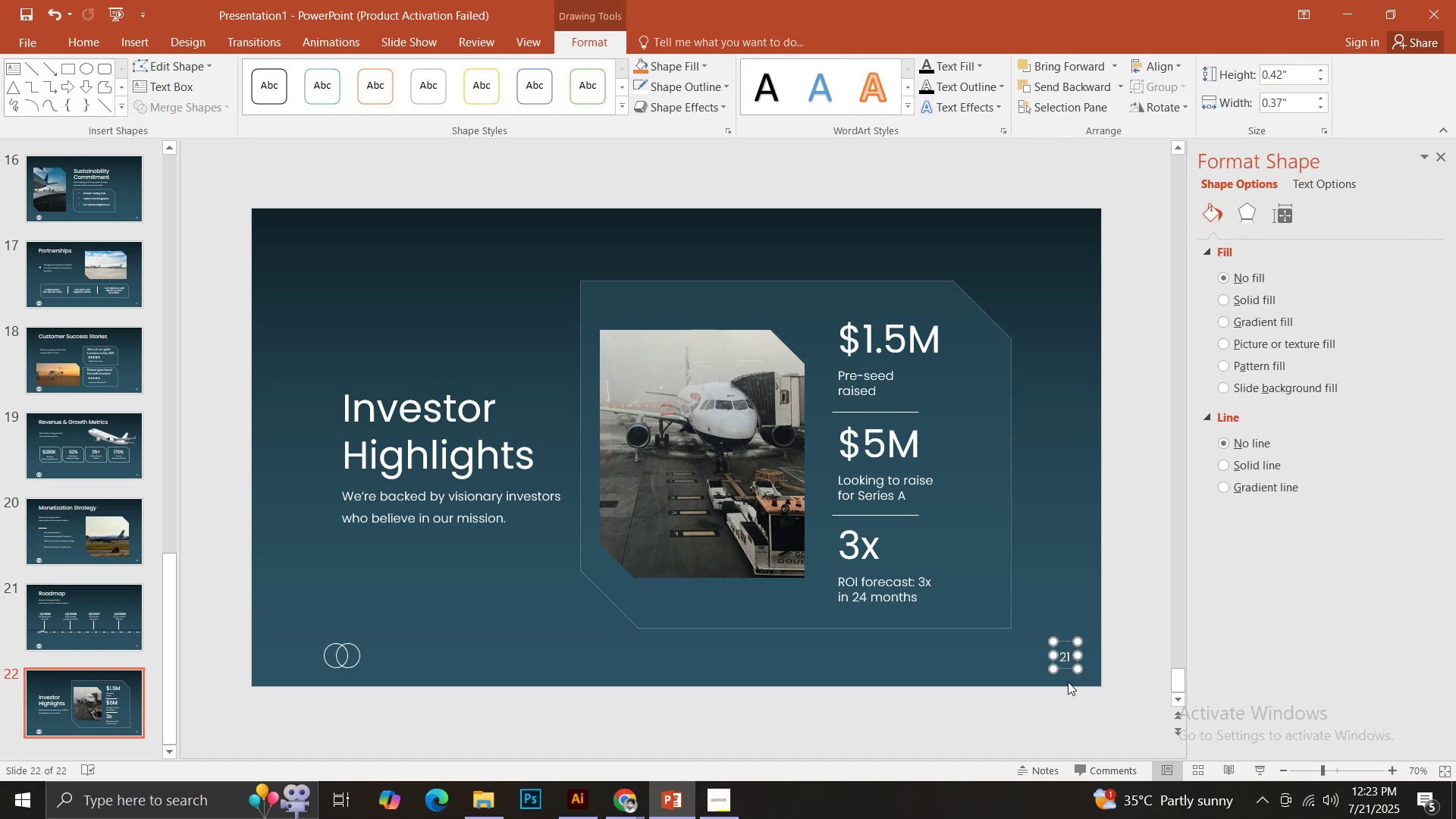 
key(Backspace)
 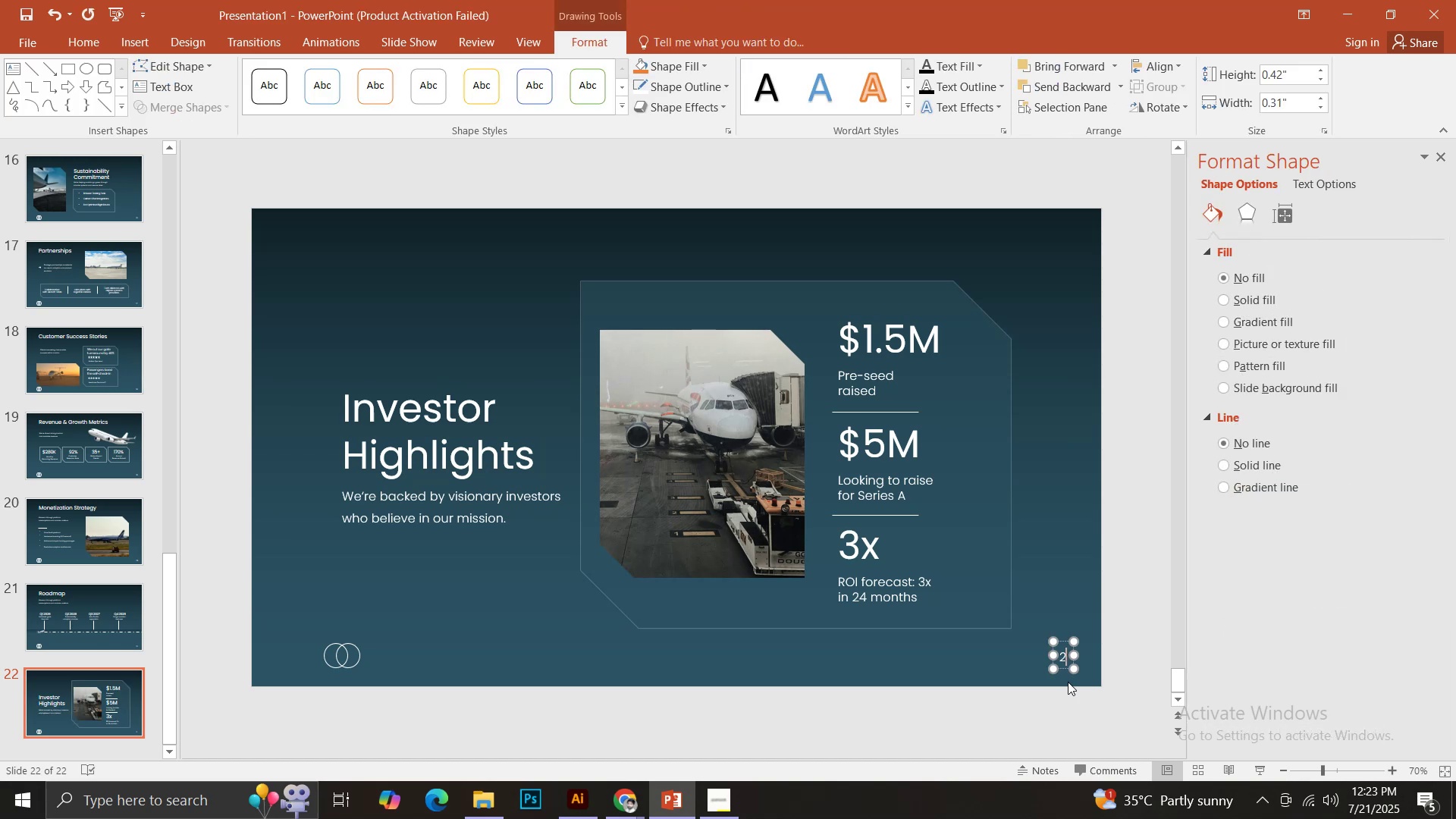 
key(2)
 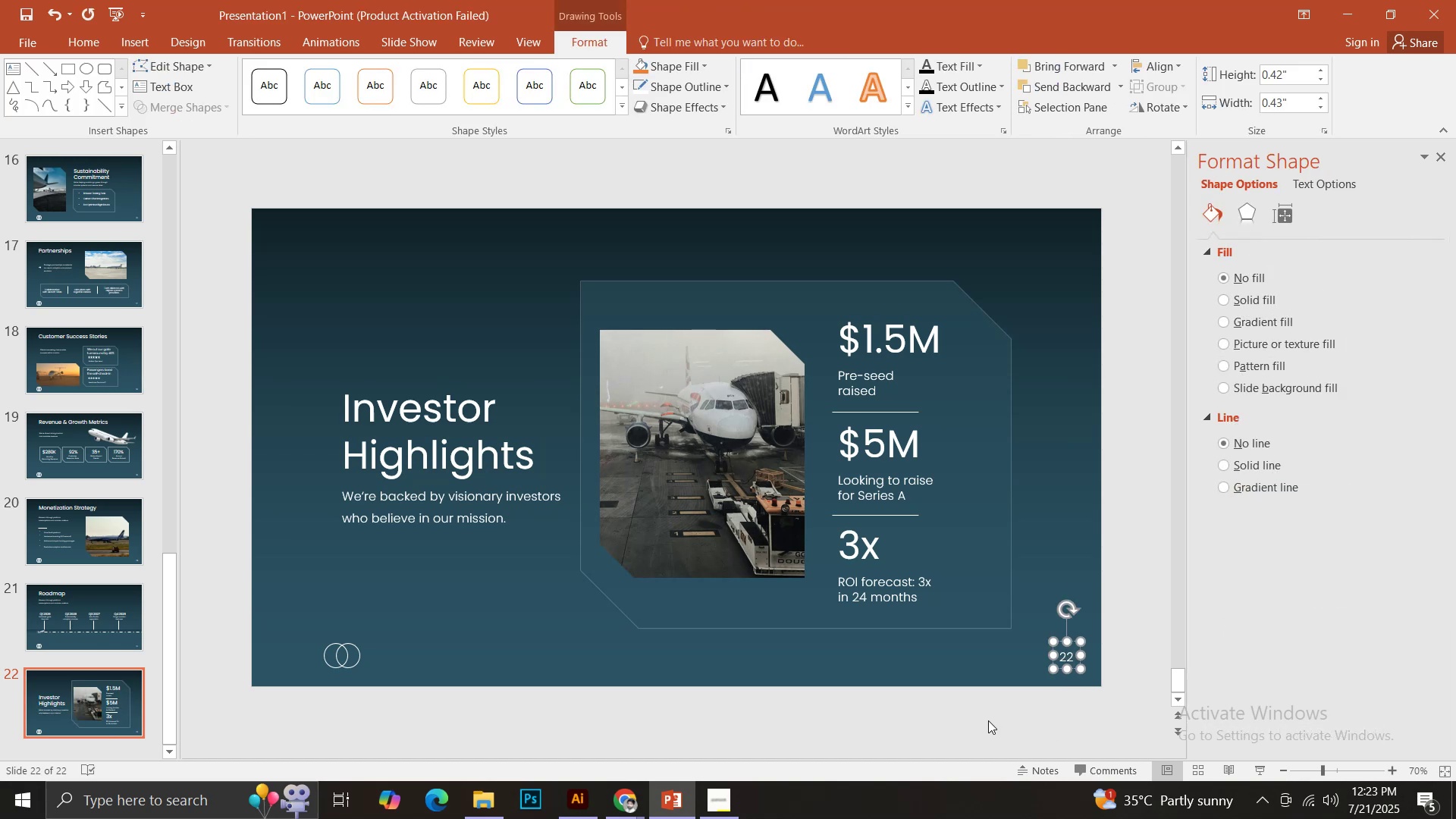 
left_click([986, 719])
 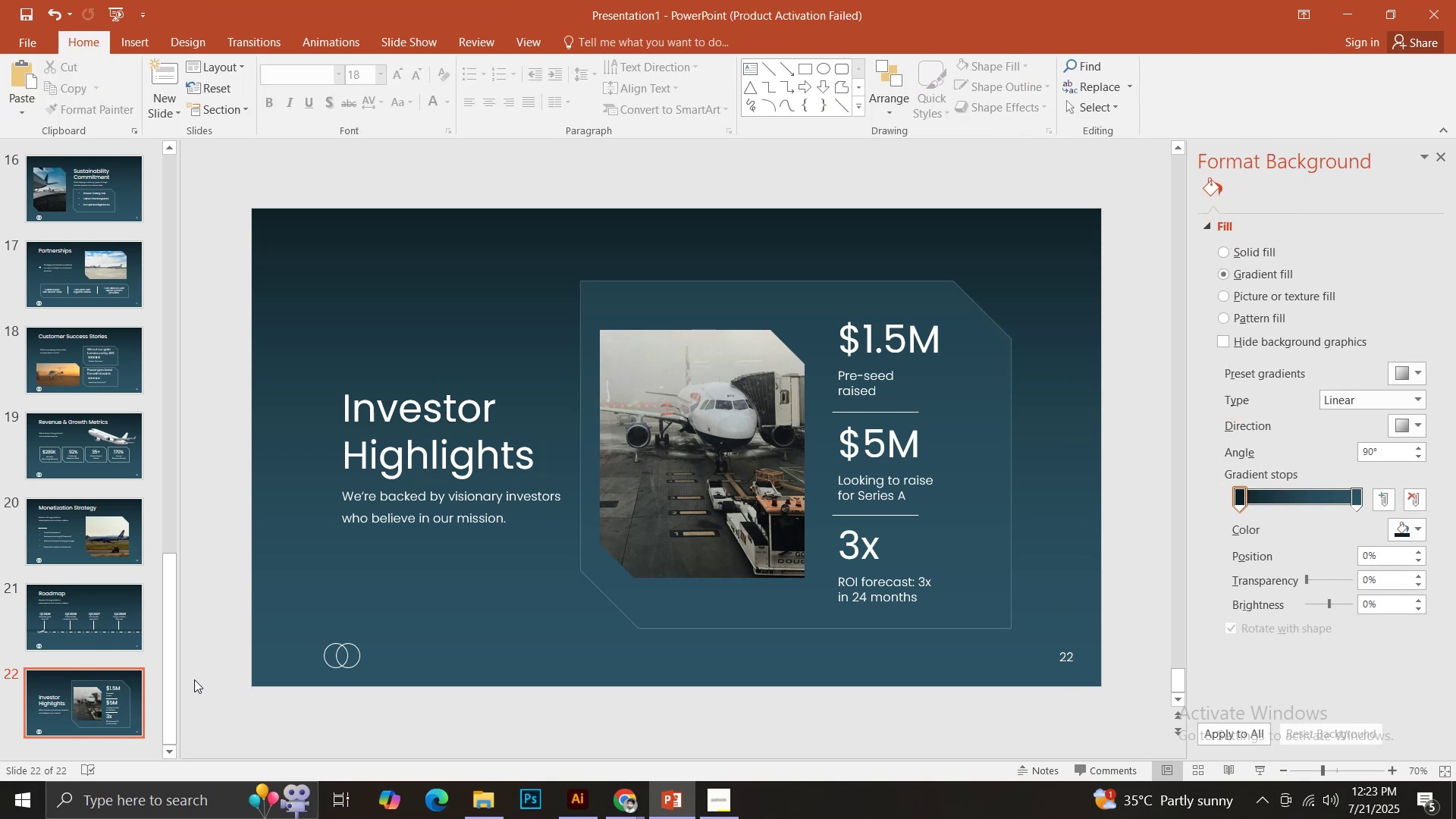 
wait(9.94)
 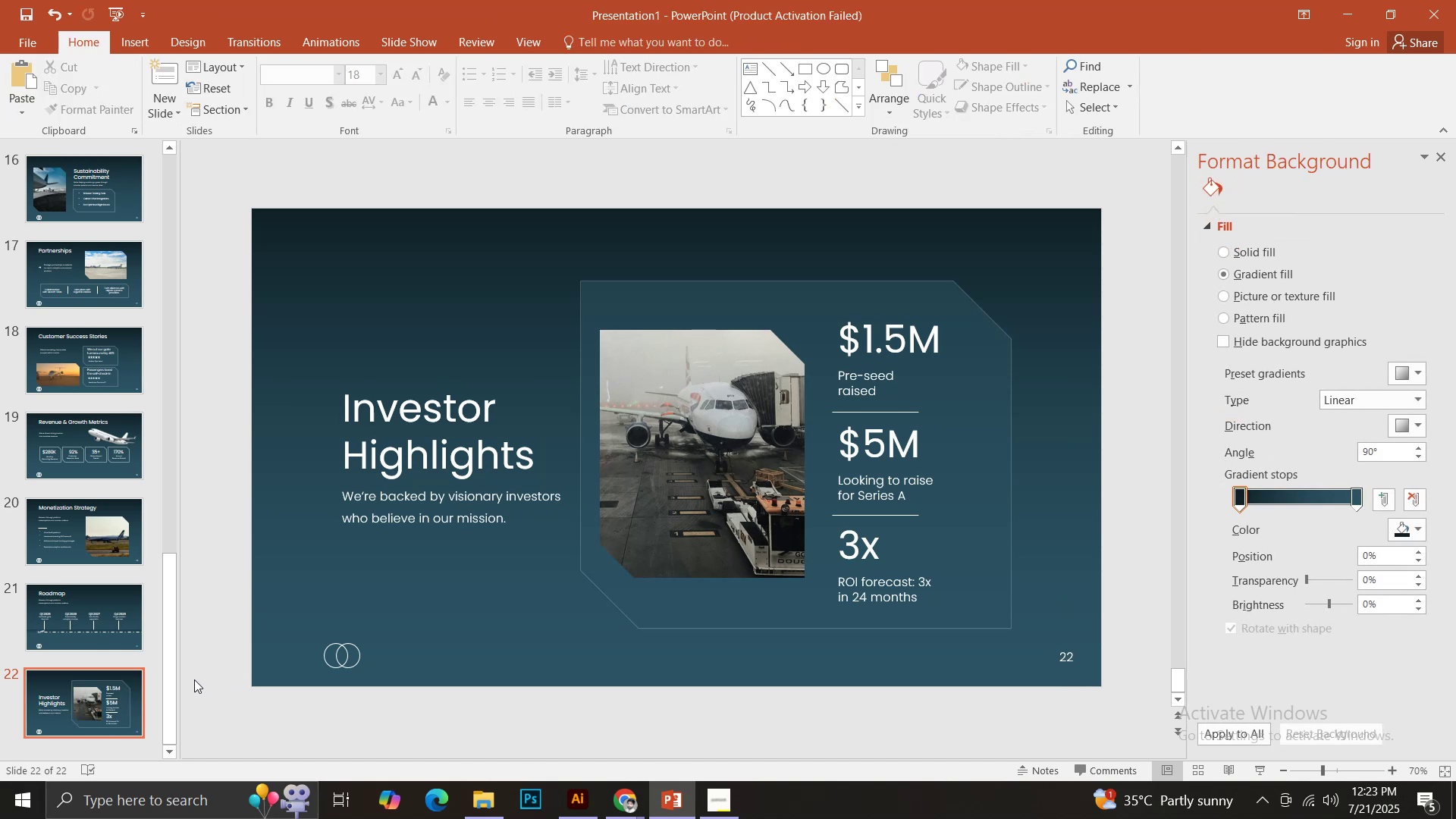 
left_click([171, 115])
 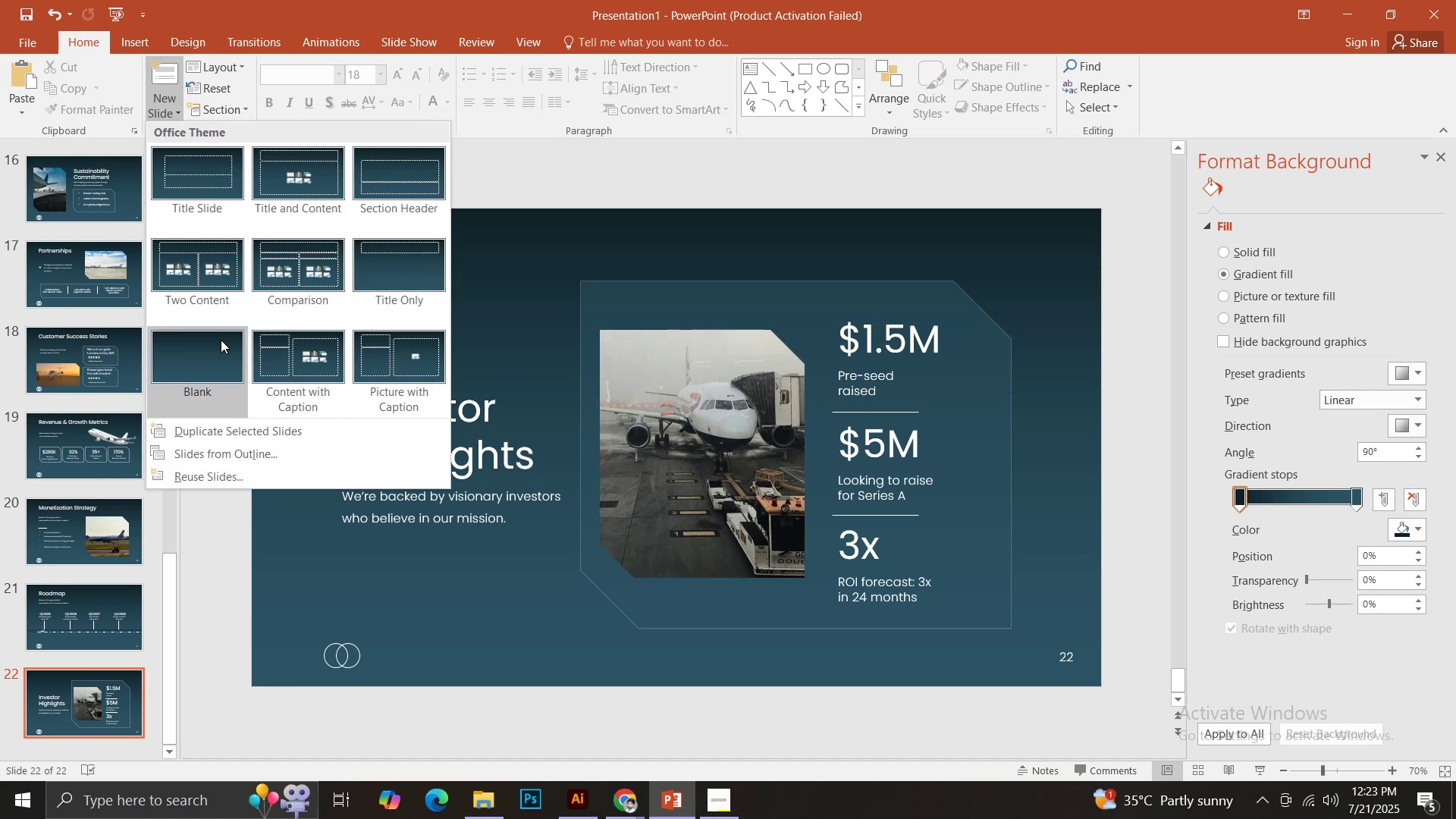 
left_click([221, 340])
 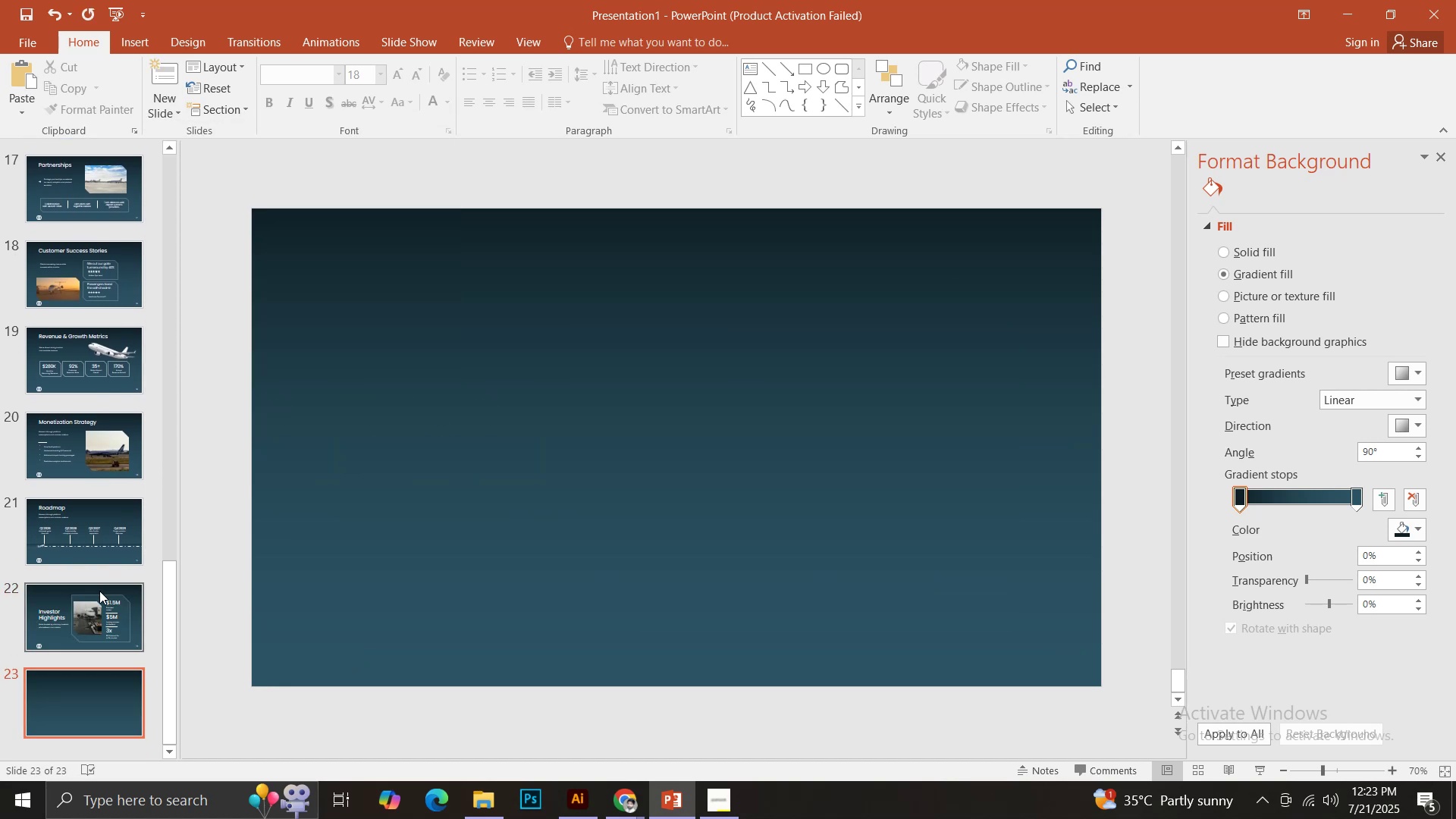 
left_click([97, 595])
 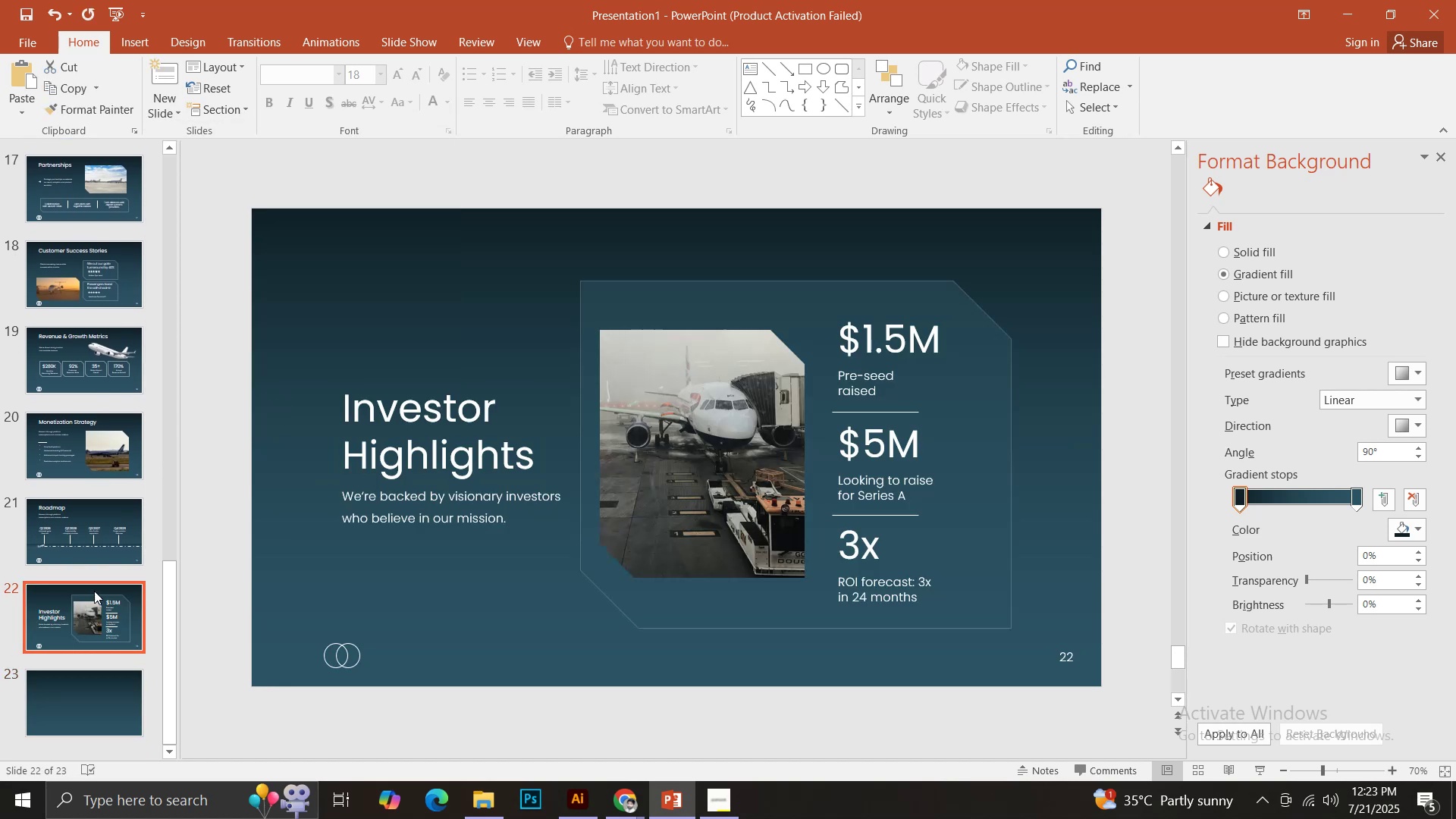 
left_click([94, 534])
 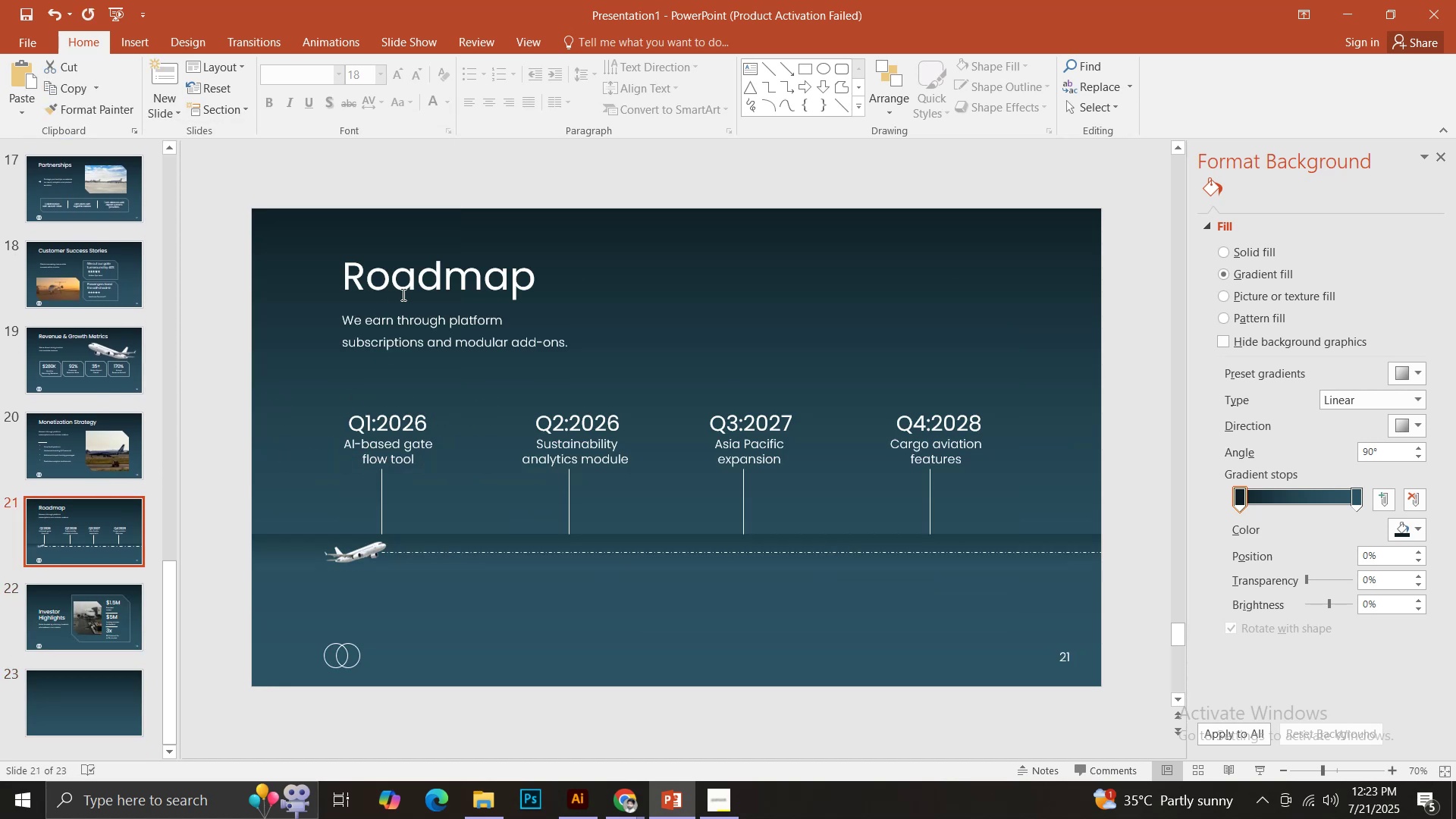 
left_click([406, 266])
 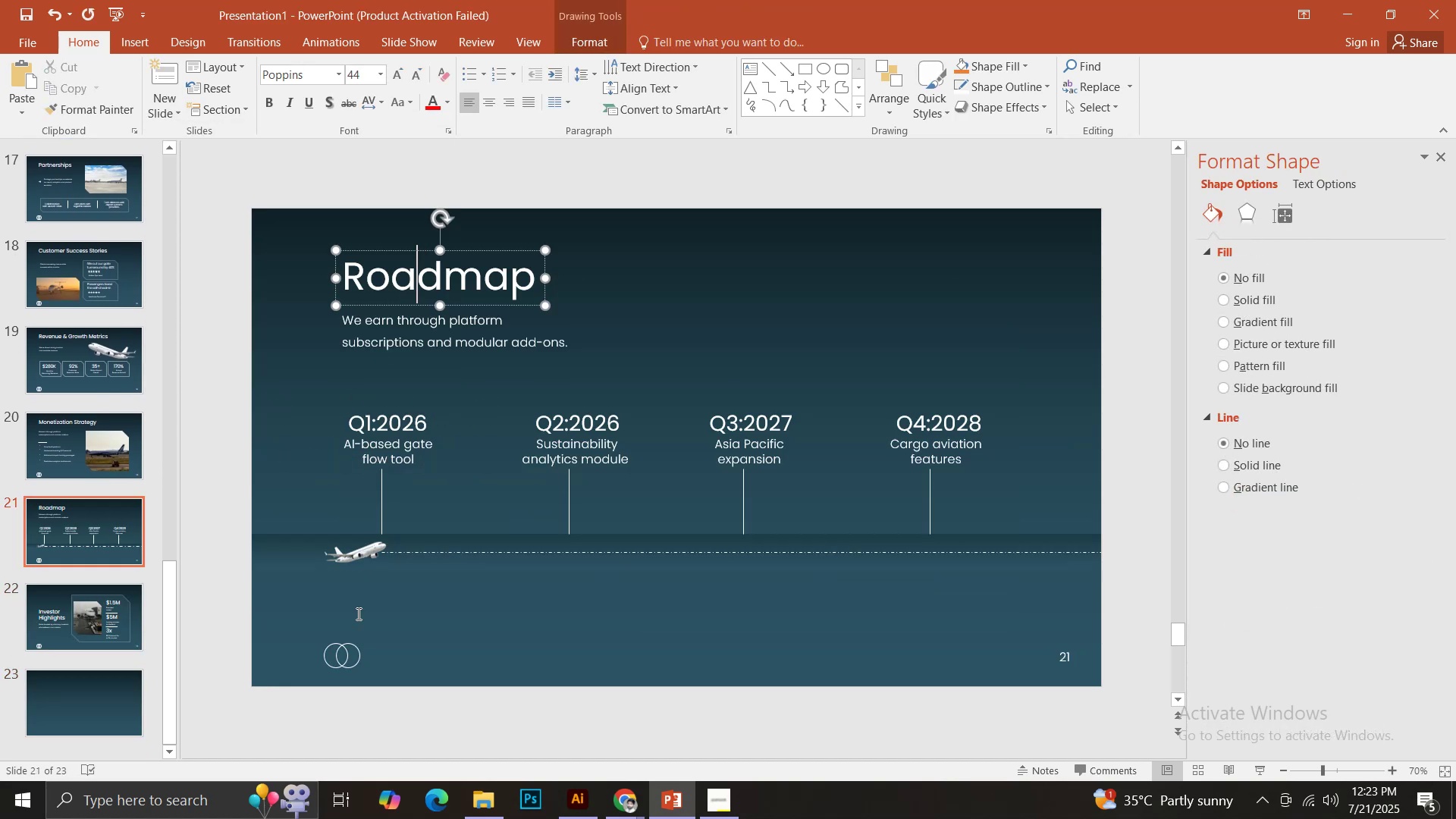 
hold_key(key=ShiftLeft, duration=1.32)
left_click([347, 648])
 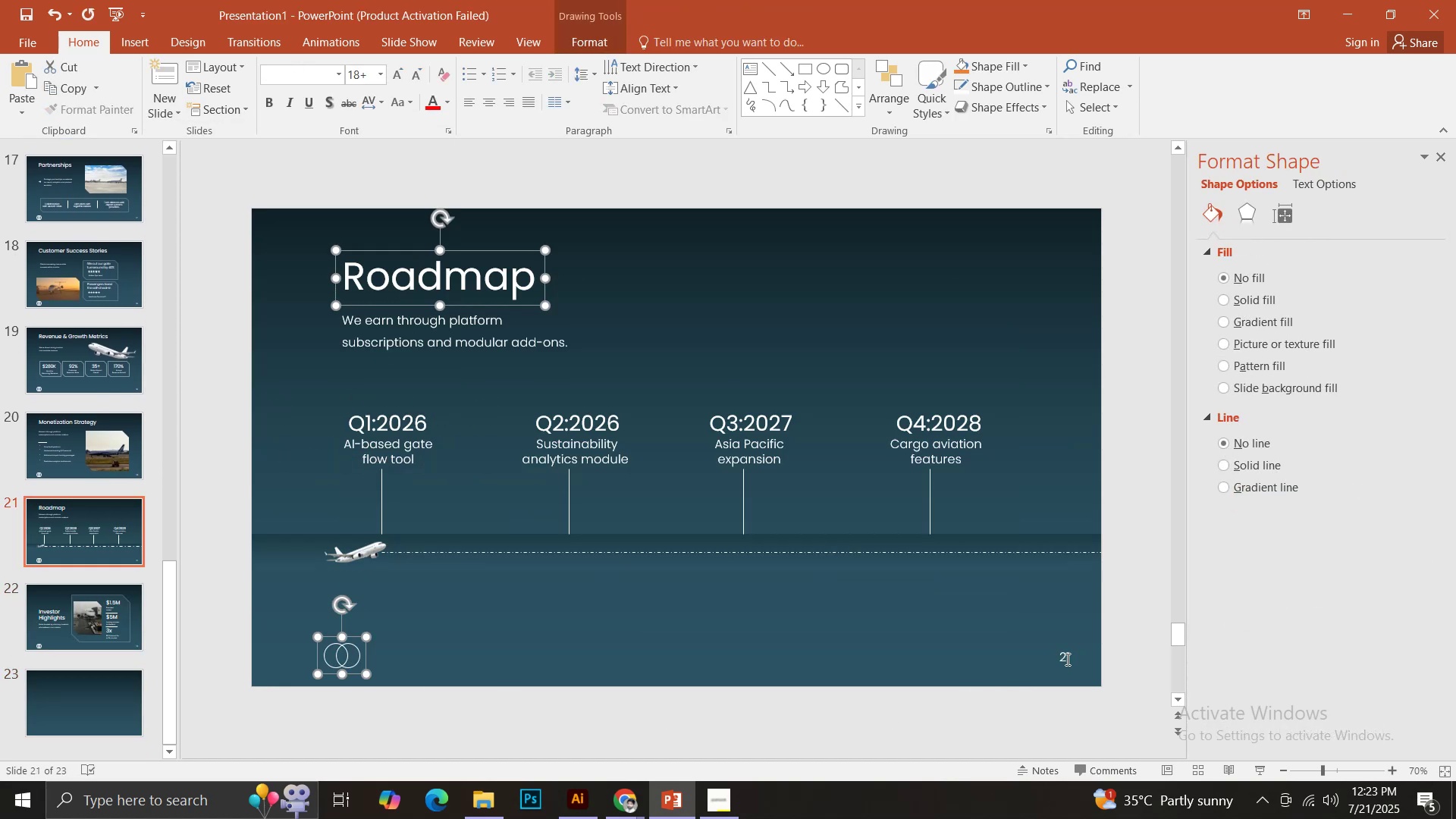 
left_click([1068, 657])
 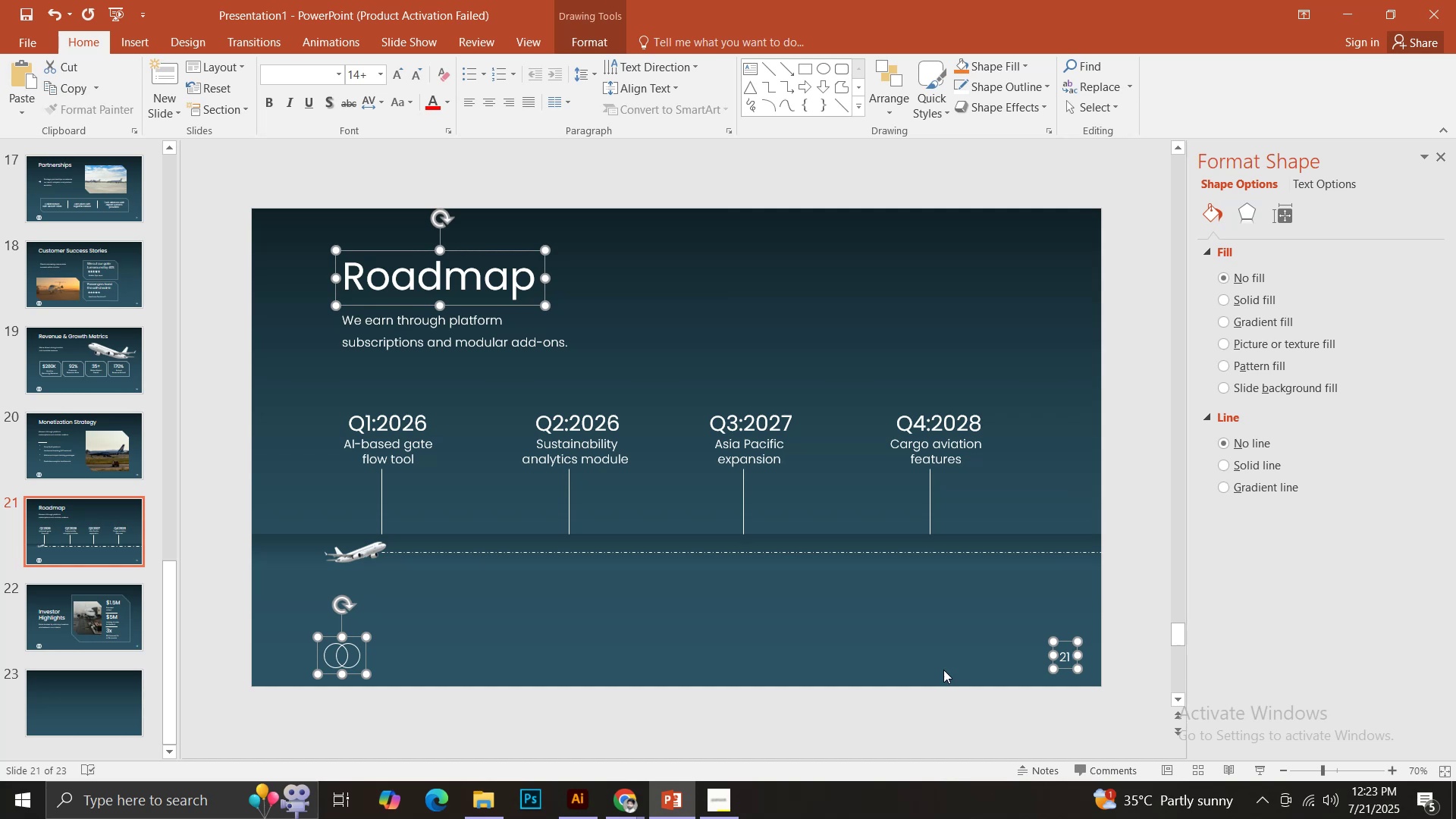 
key(Control+C)
 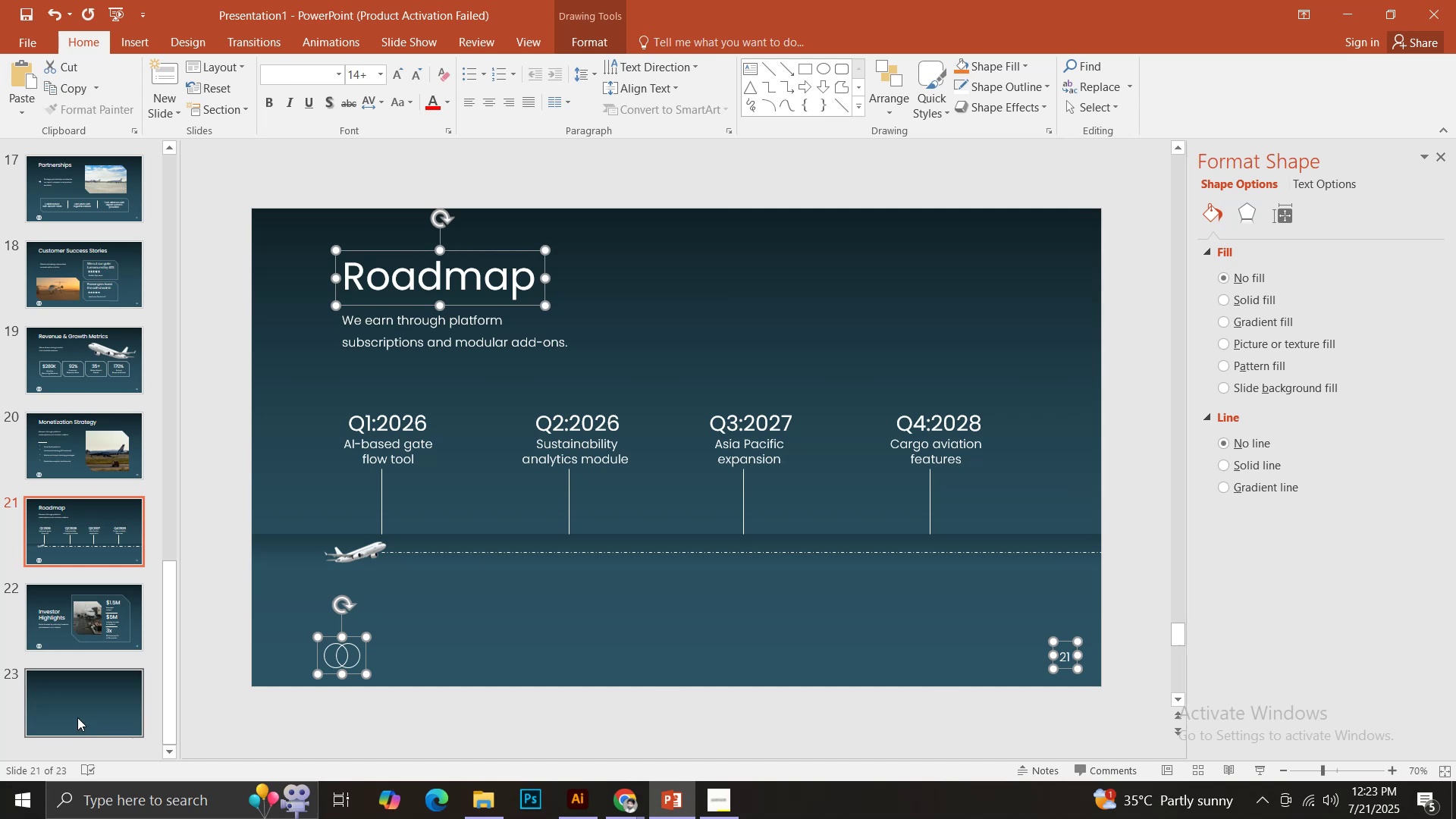 
left_click([77, 717])
 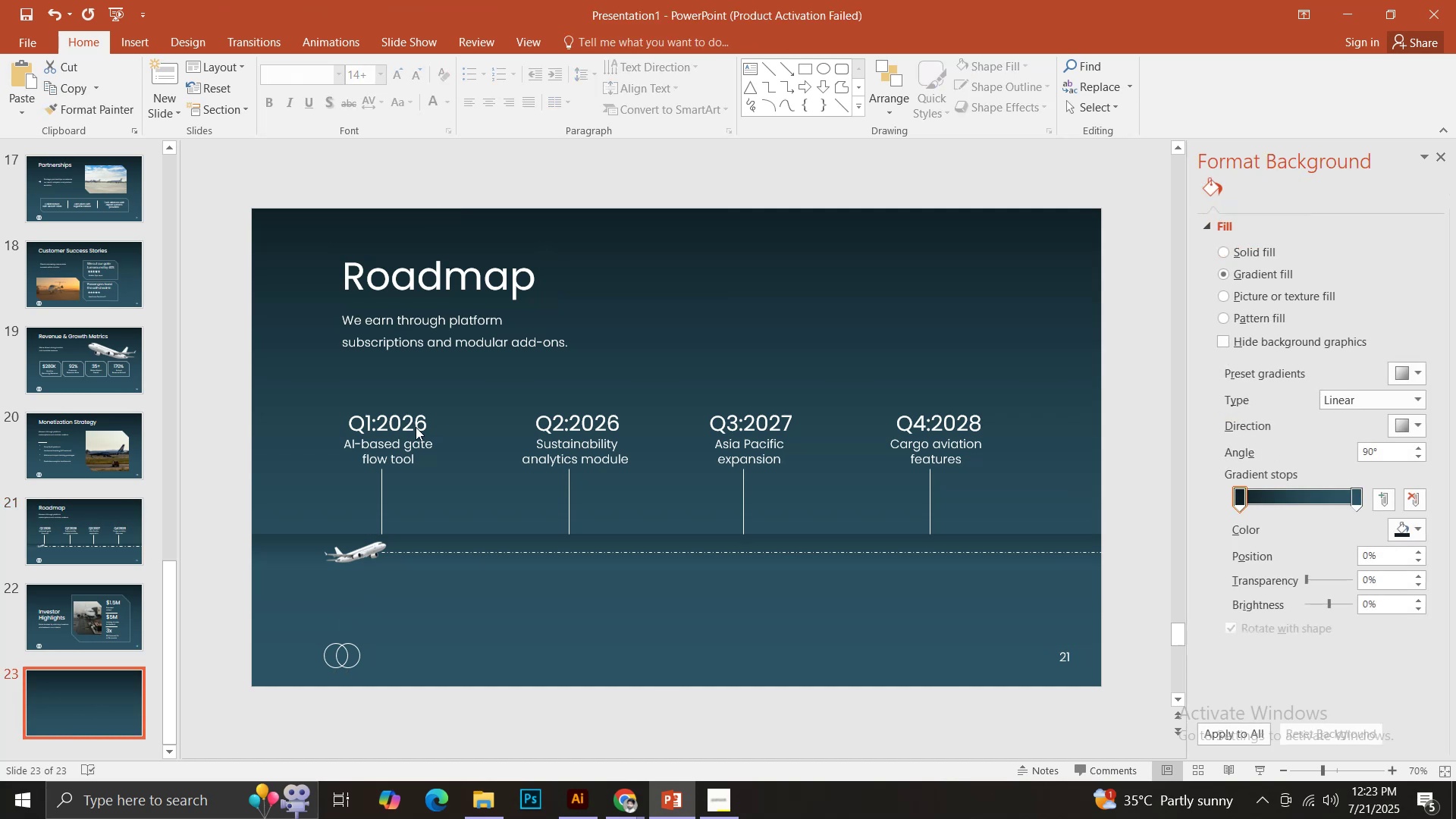 
key(Control+V)
 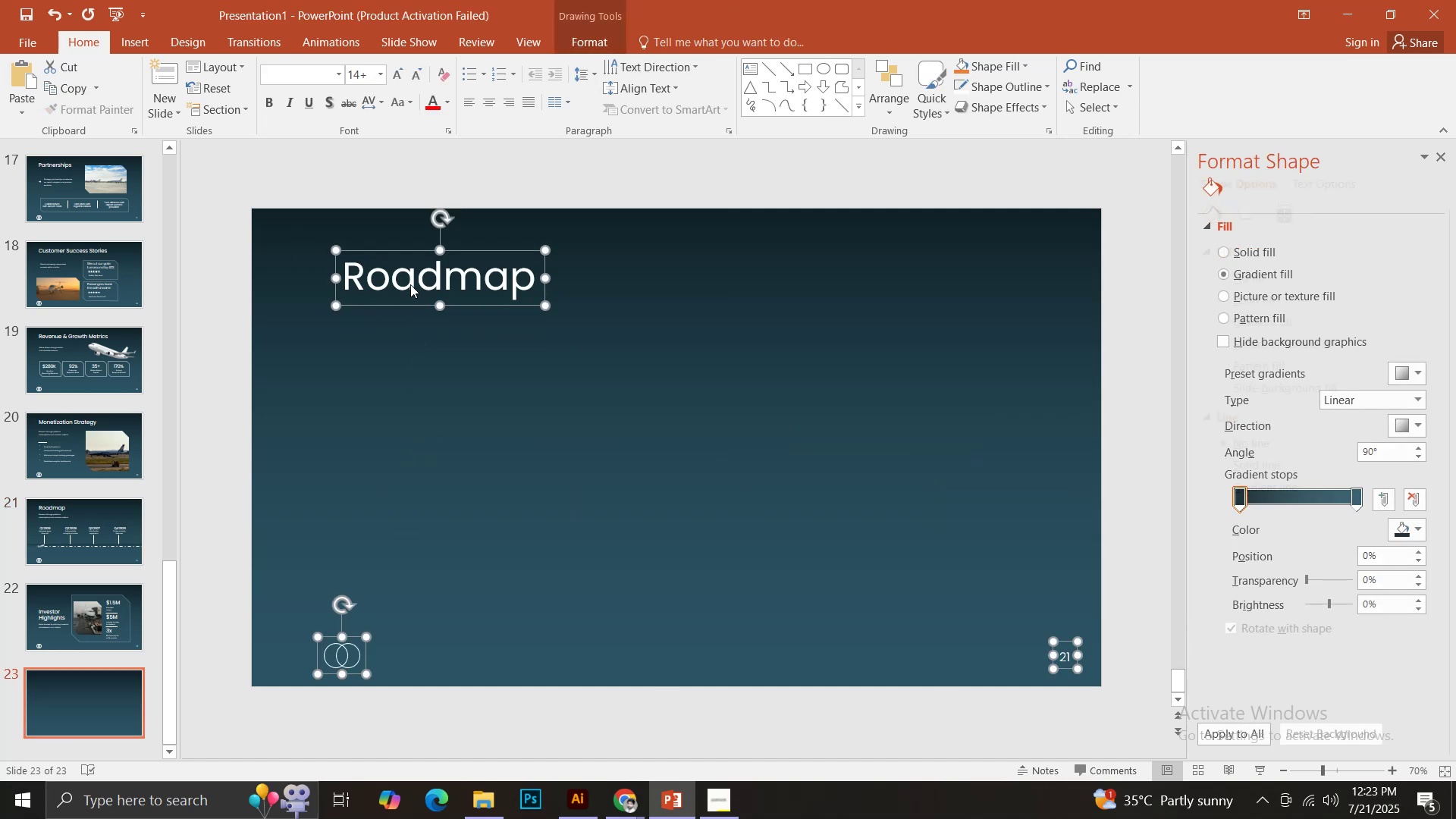 
left_click([410, 284])
 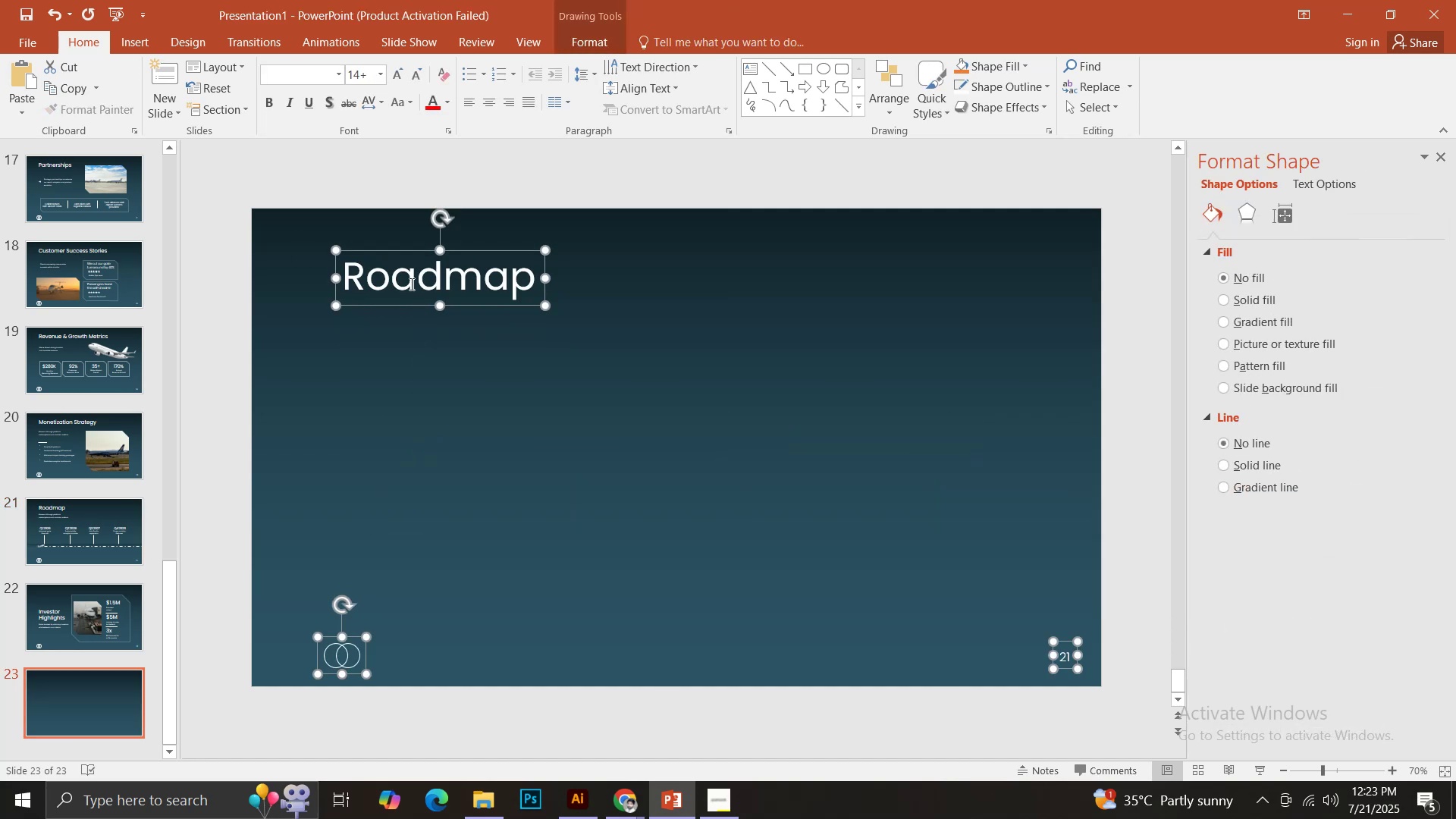 
key(Control+A)
 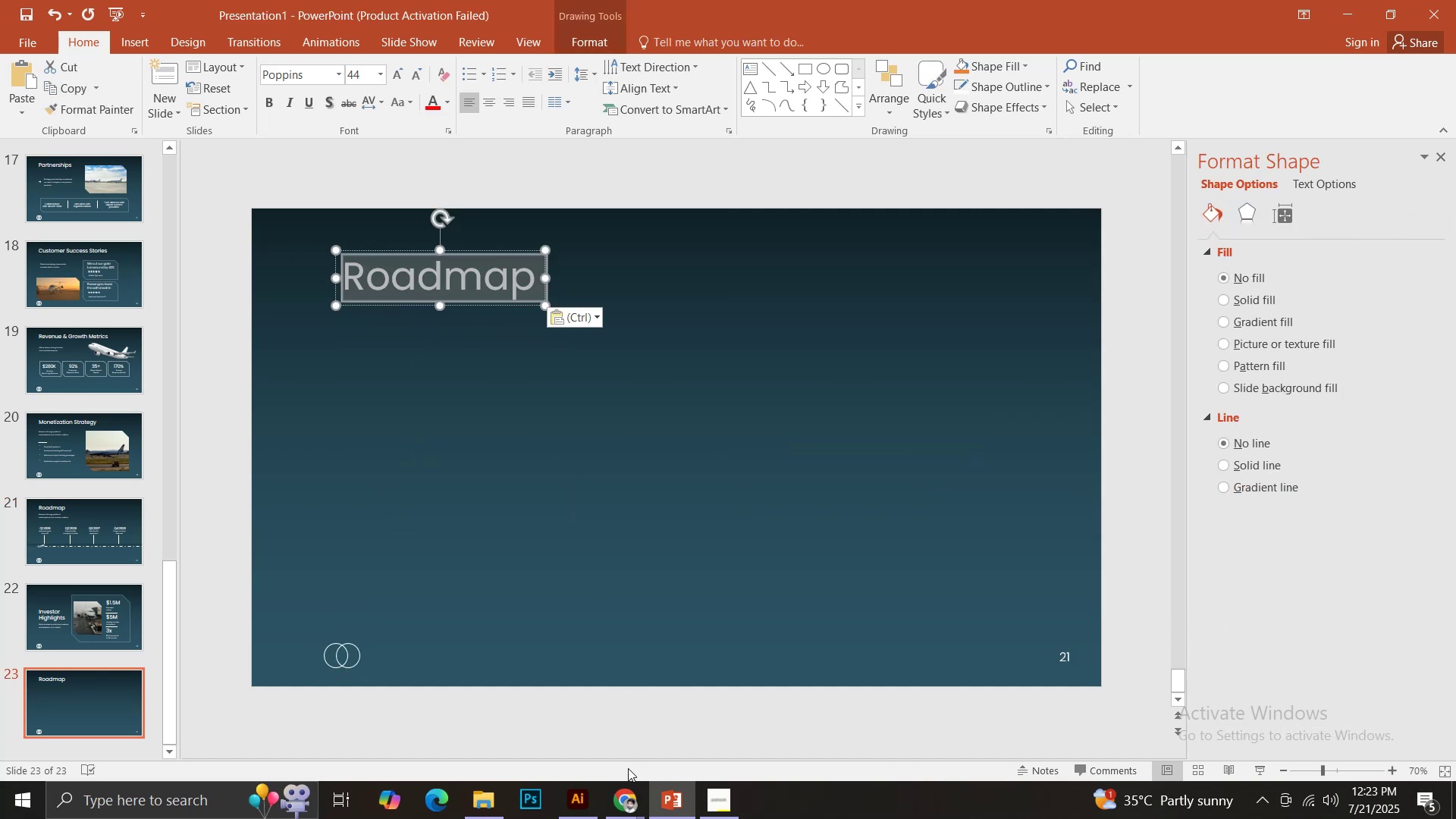 
left_click([625, 792])
 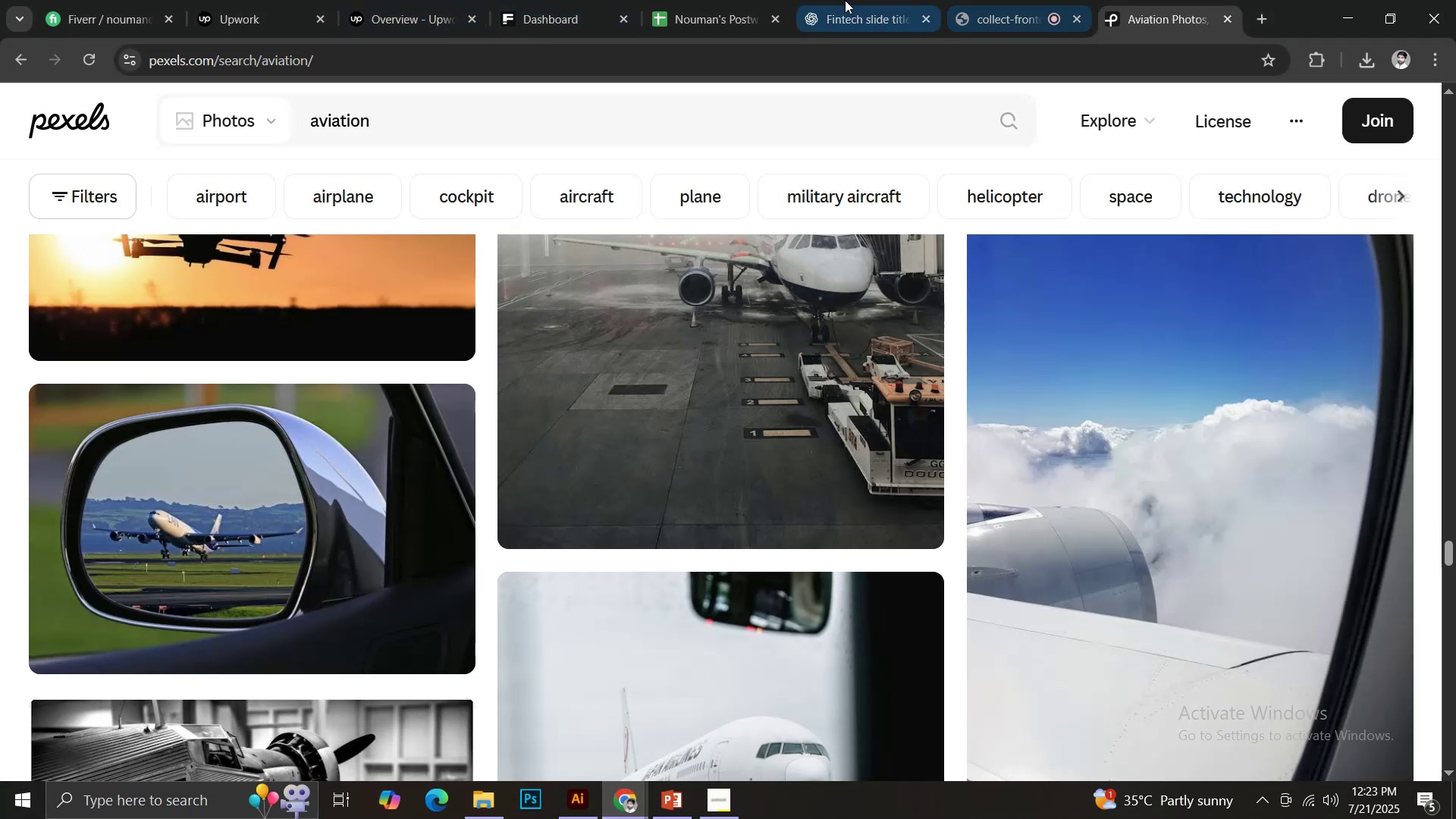 
scroll: coordinate [736, 447], scroll_direction: down, amount: 2.0
 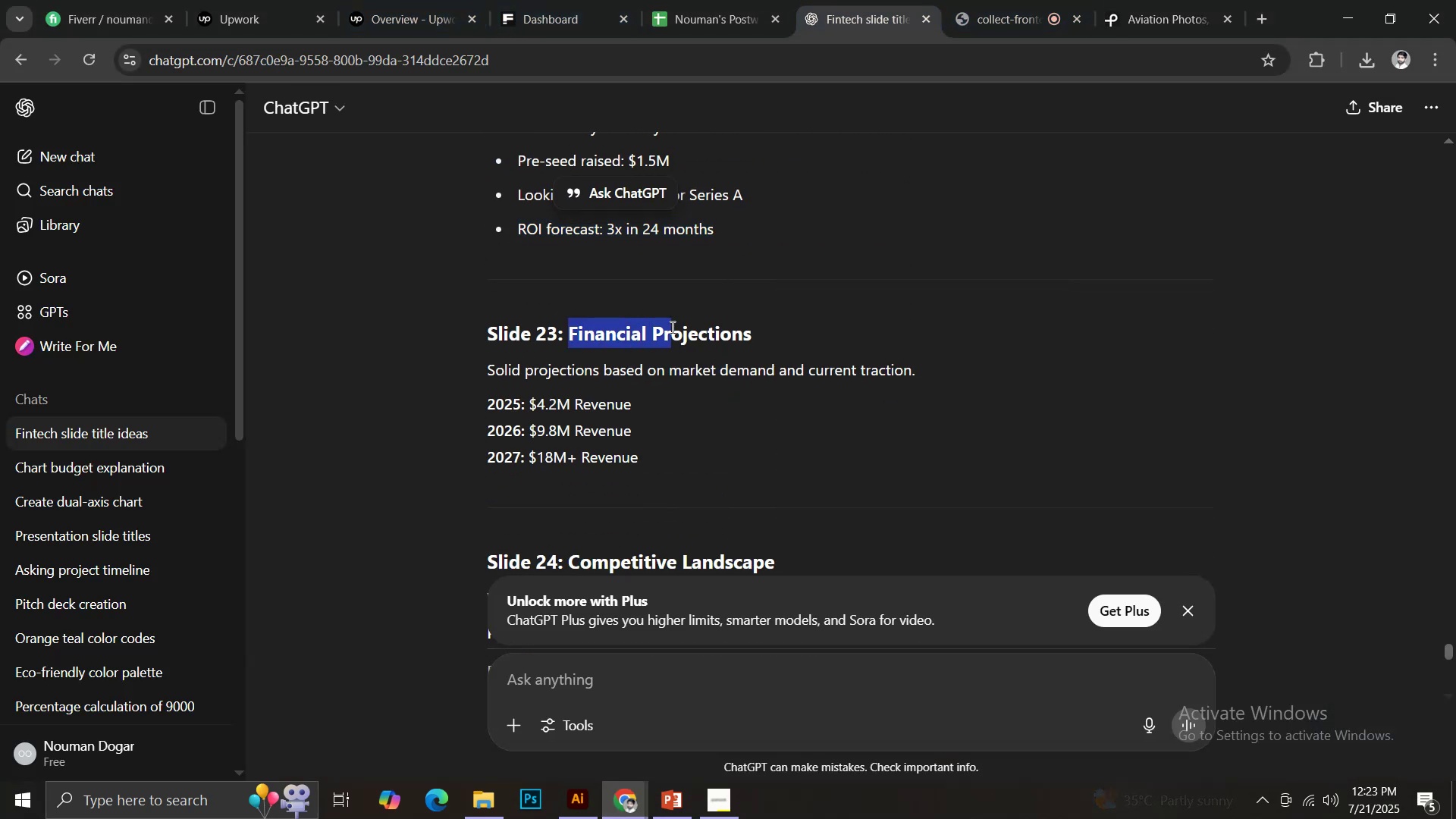 
key(Control+C)
 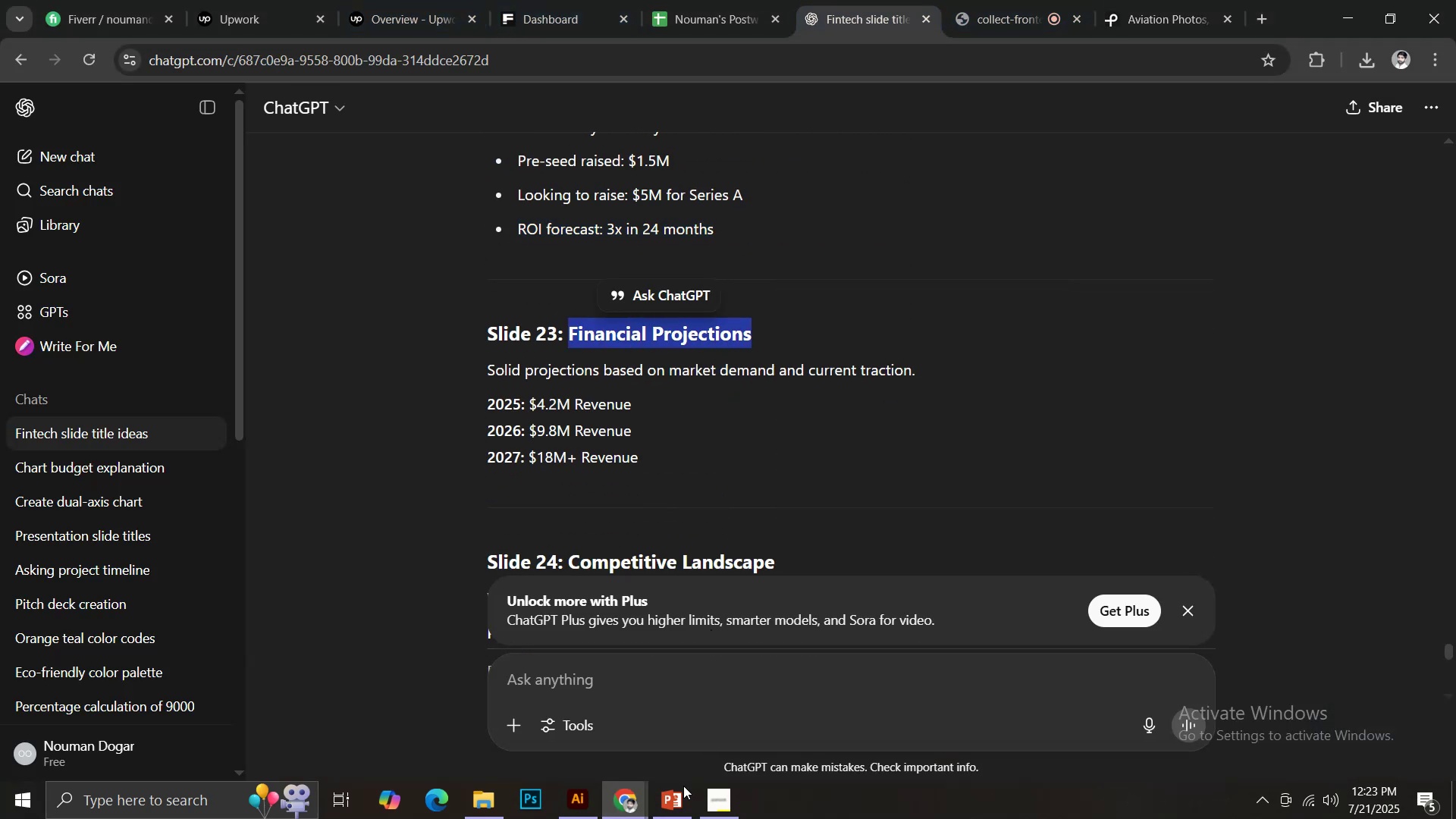 
left_click([683, 788])
 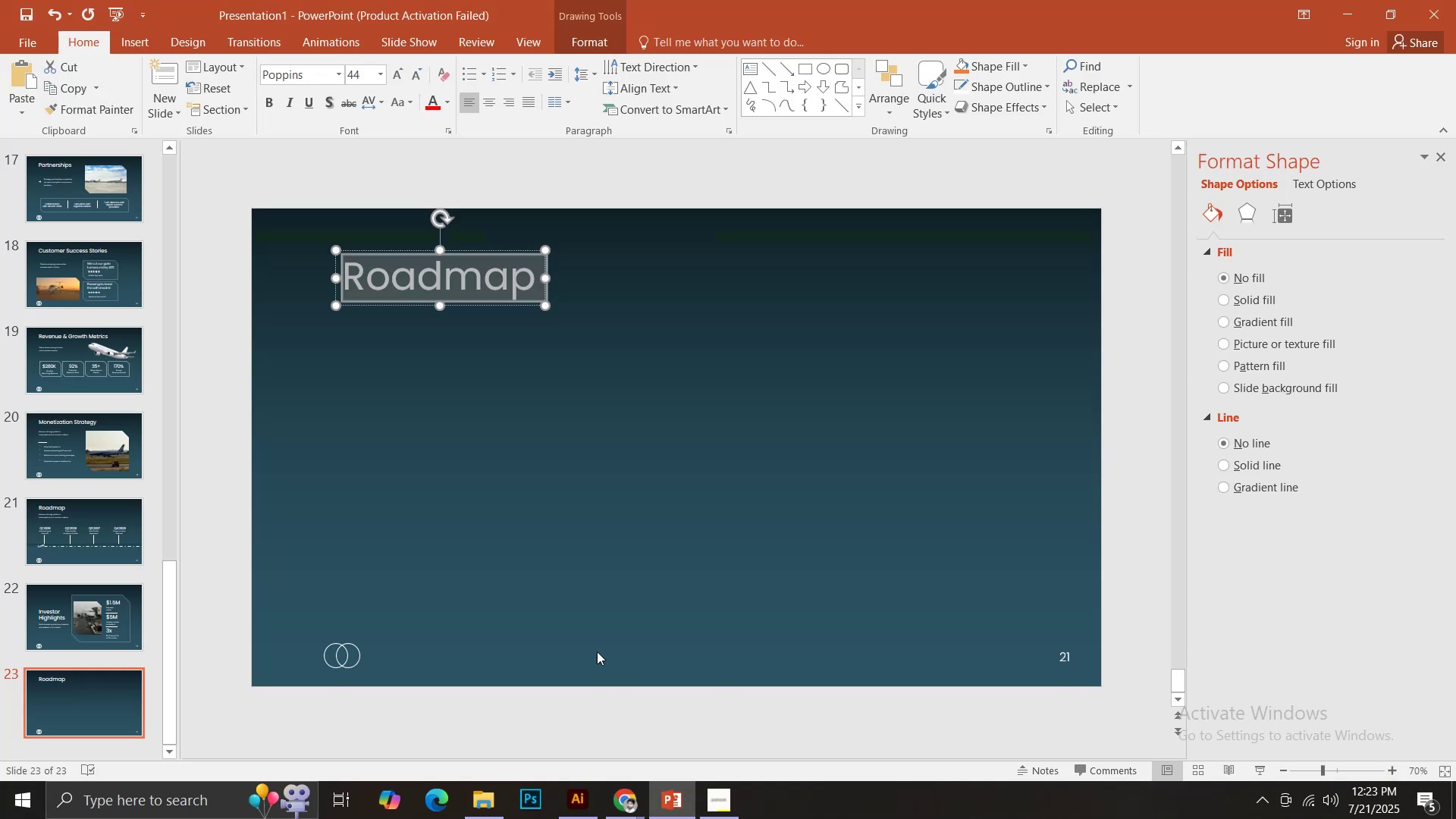 
key(Control+V)
 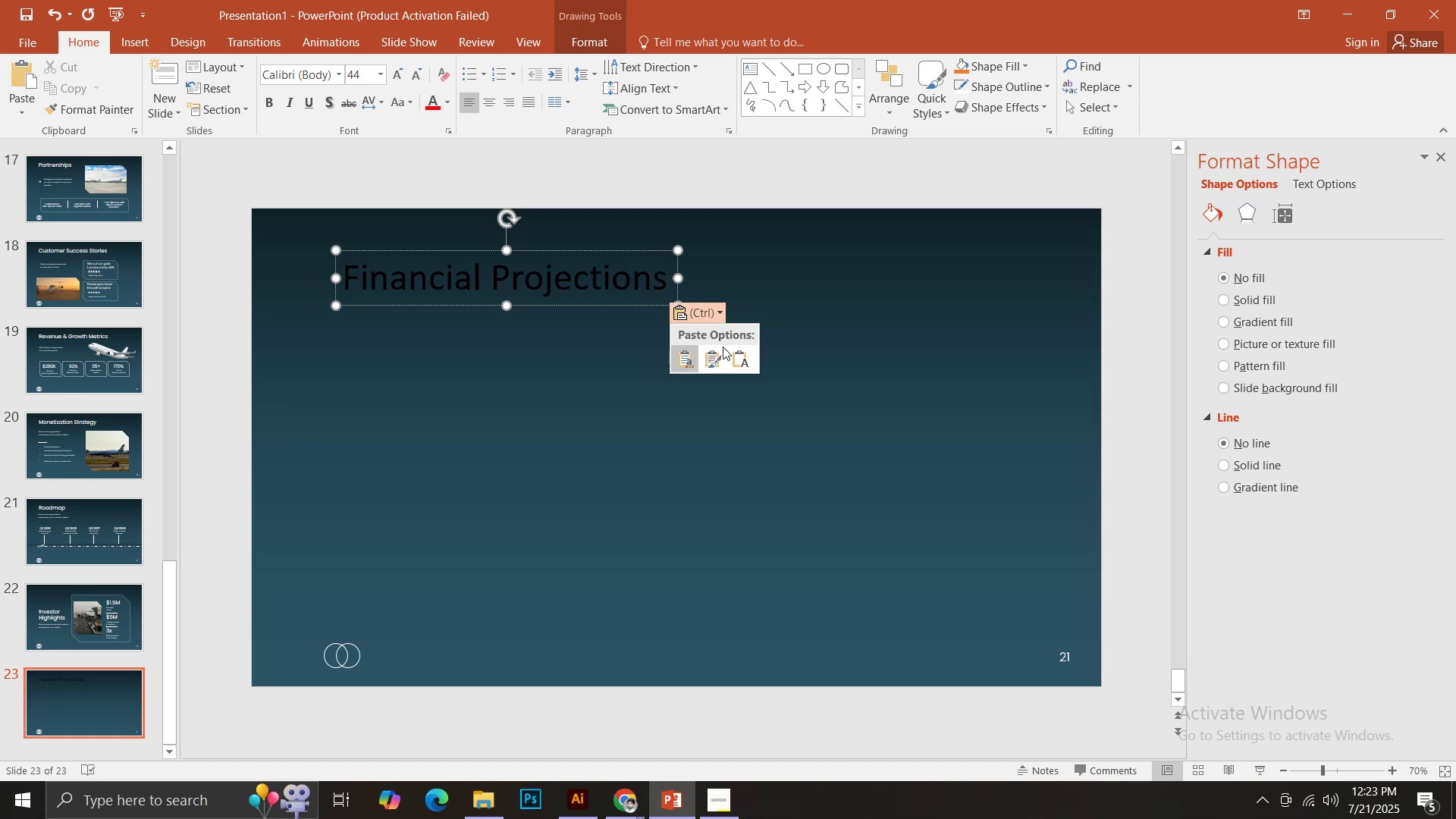 
left_click([737, 354])
 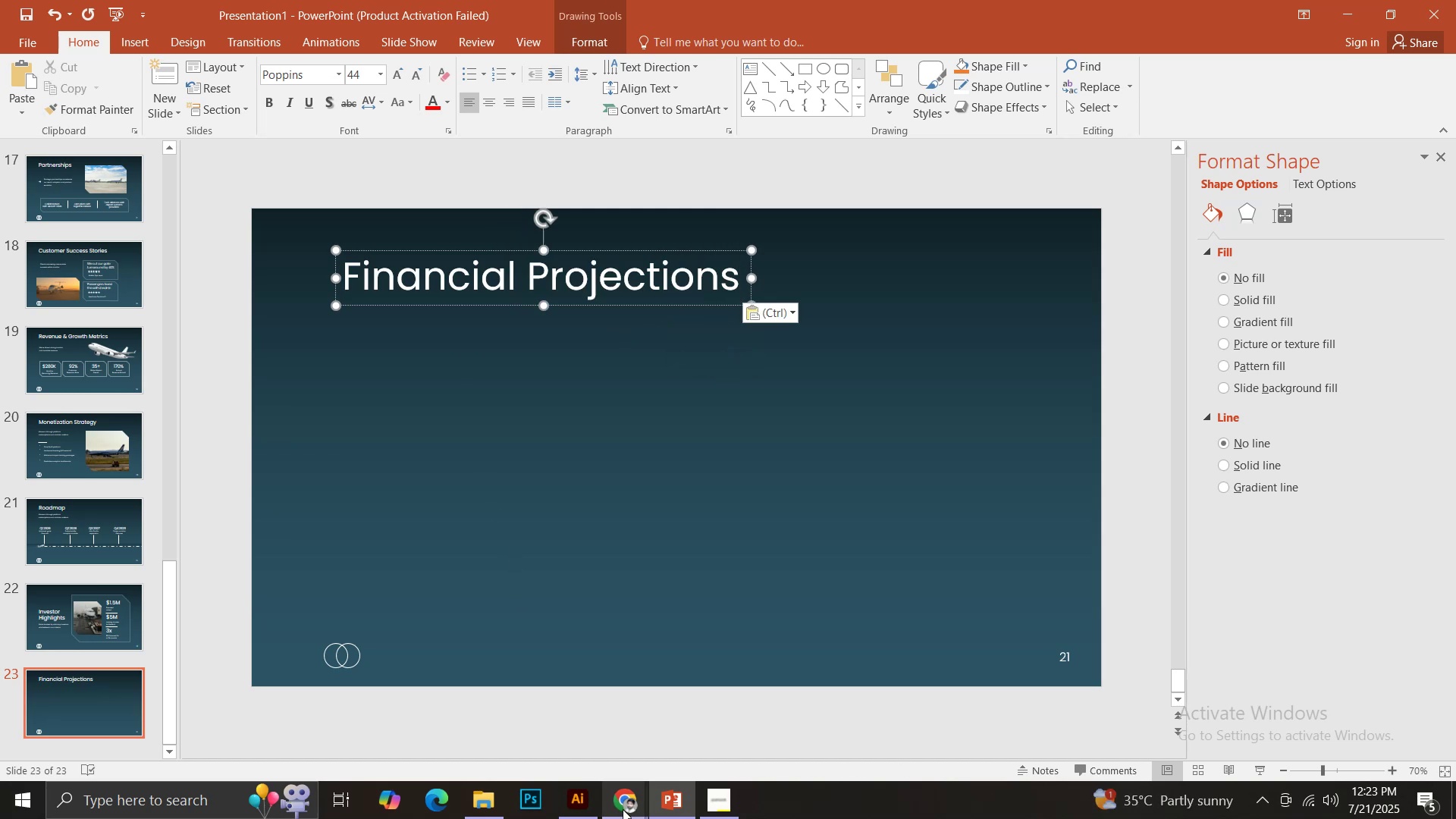 
double_click([543, 756])
 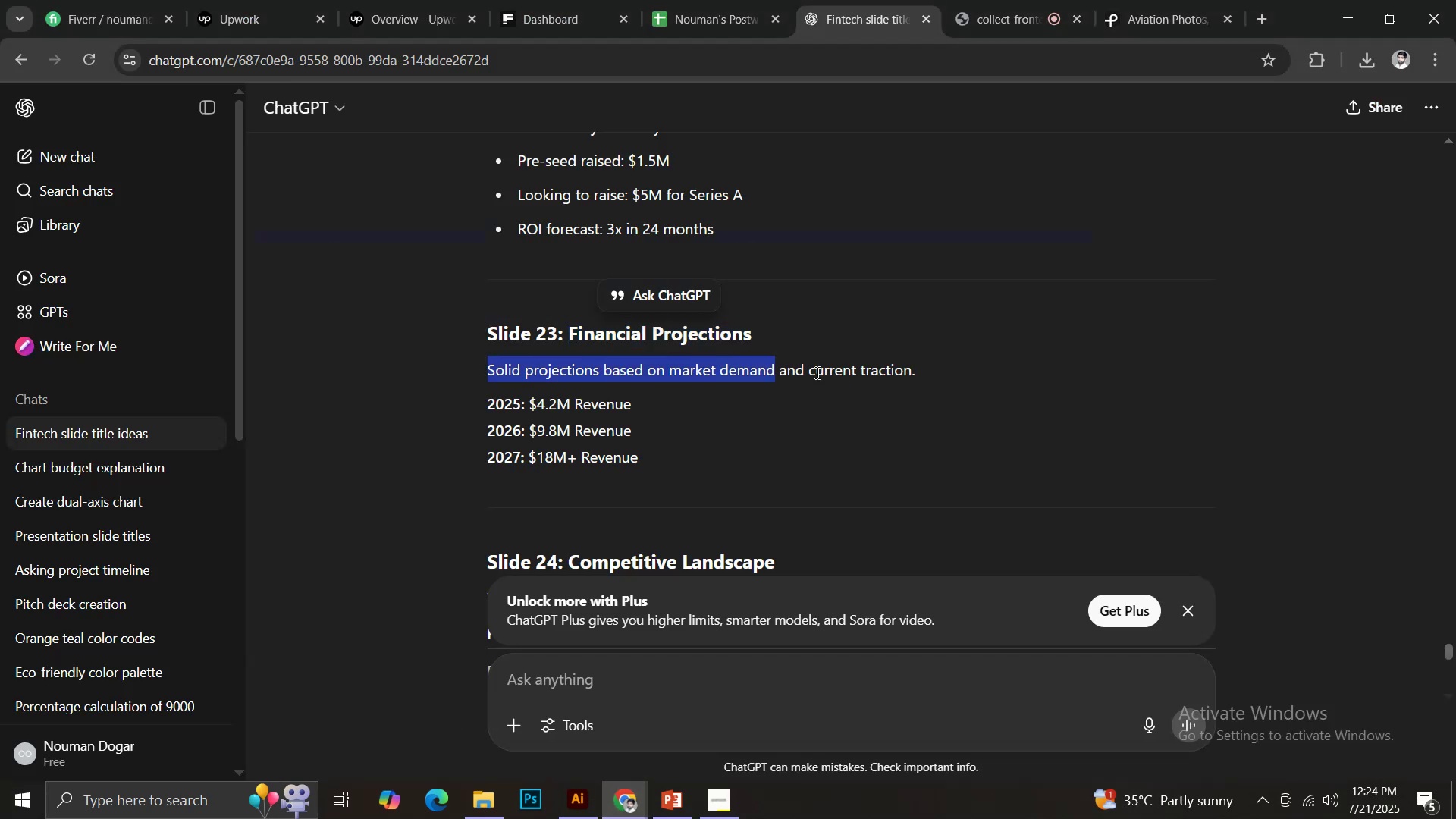 
key(Control+C)
 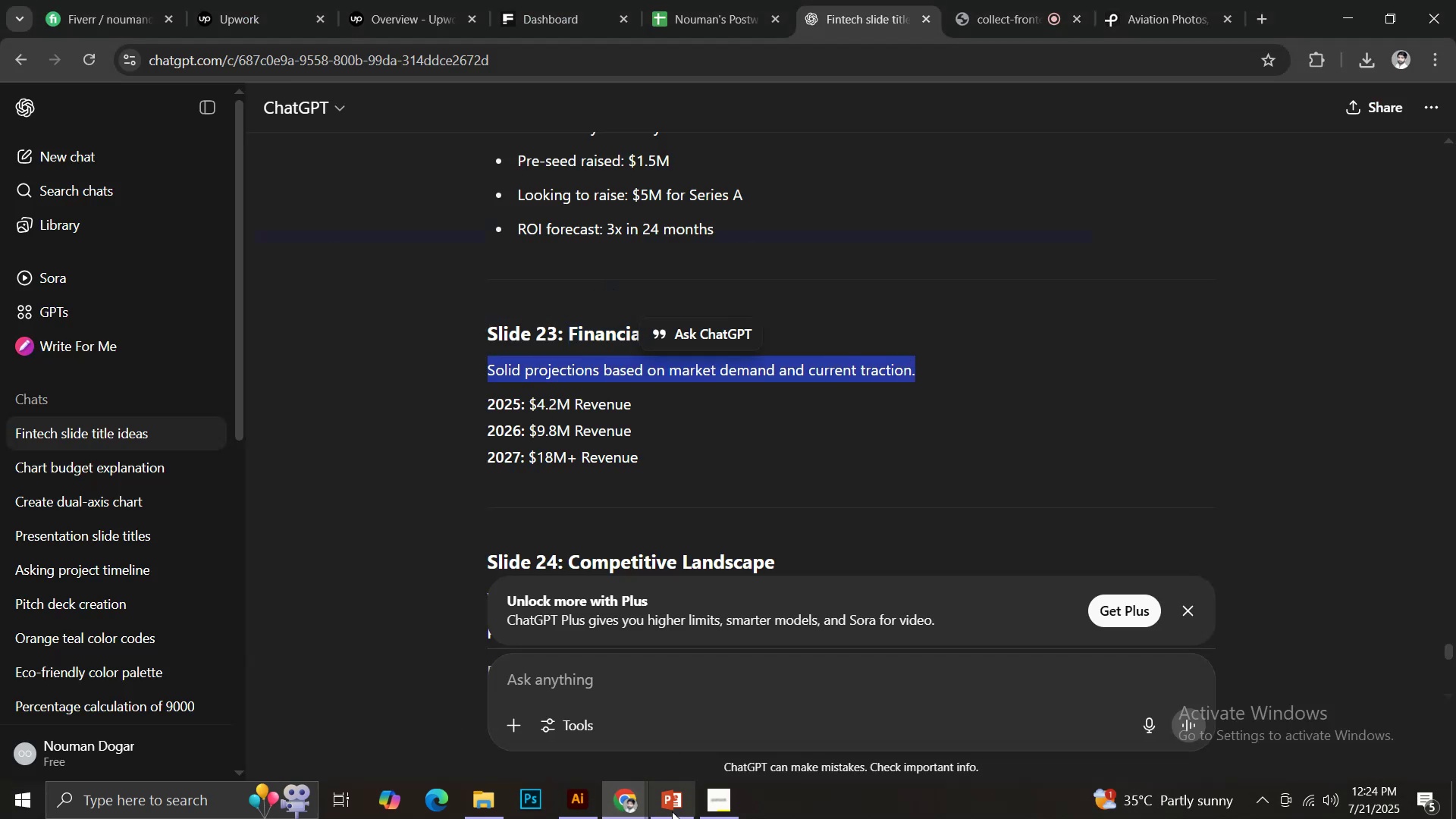 
left_click([679, 818])
 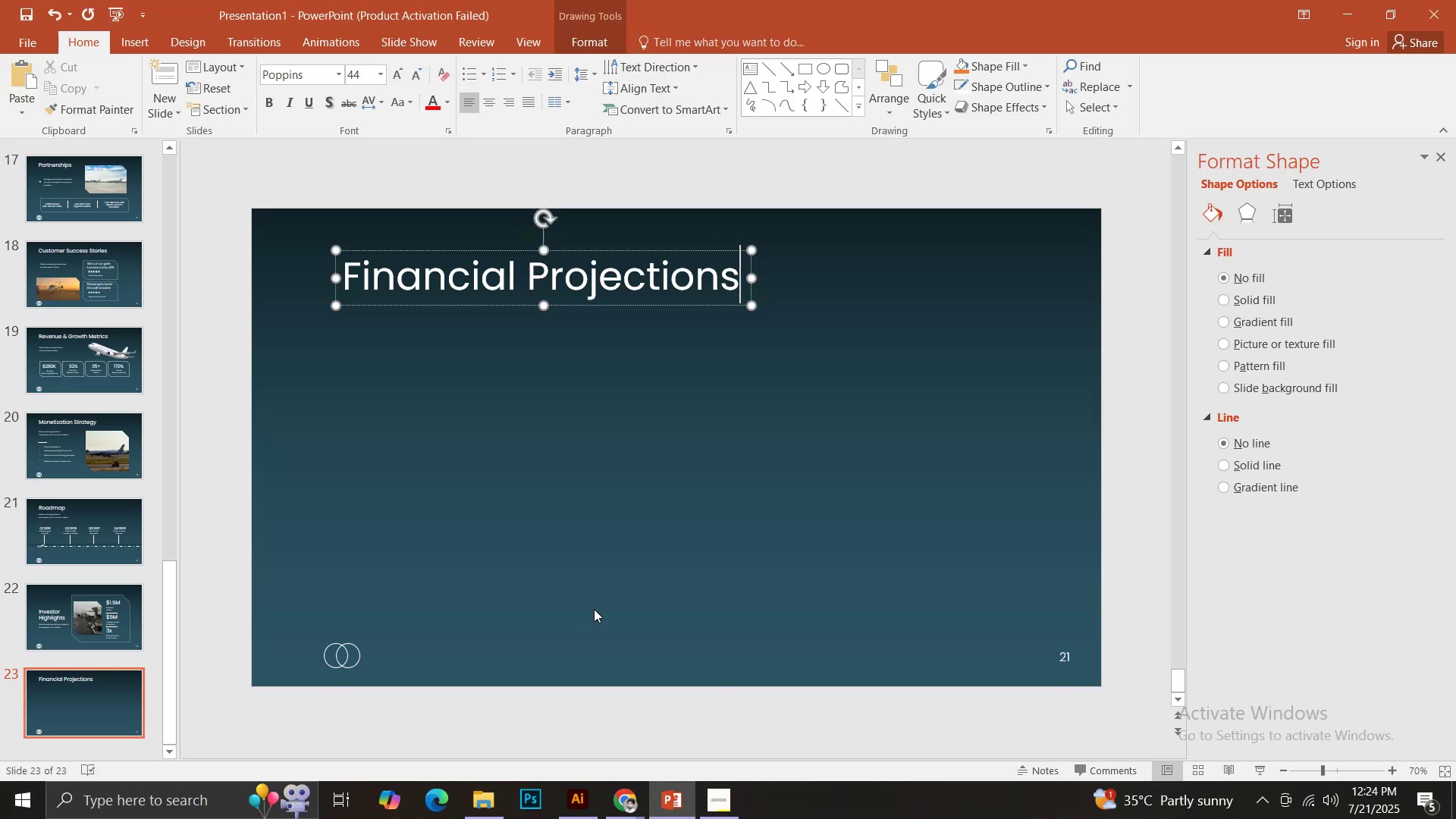 
key(Control+V)
 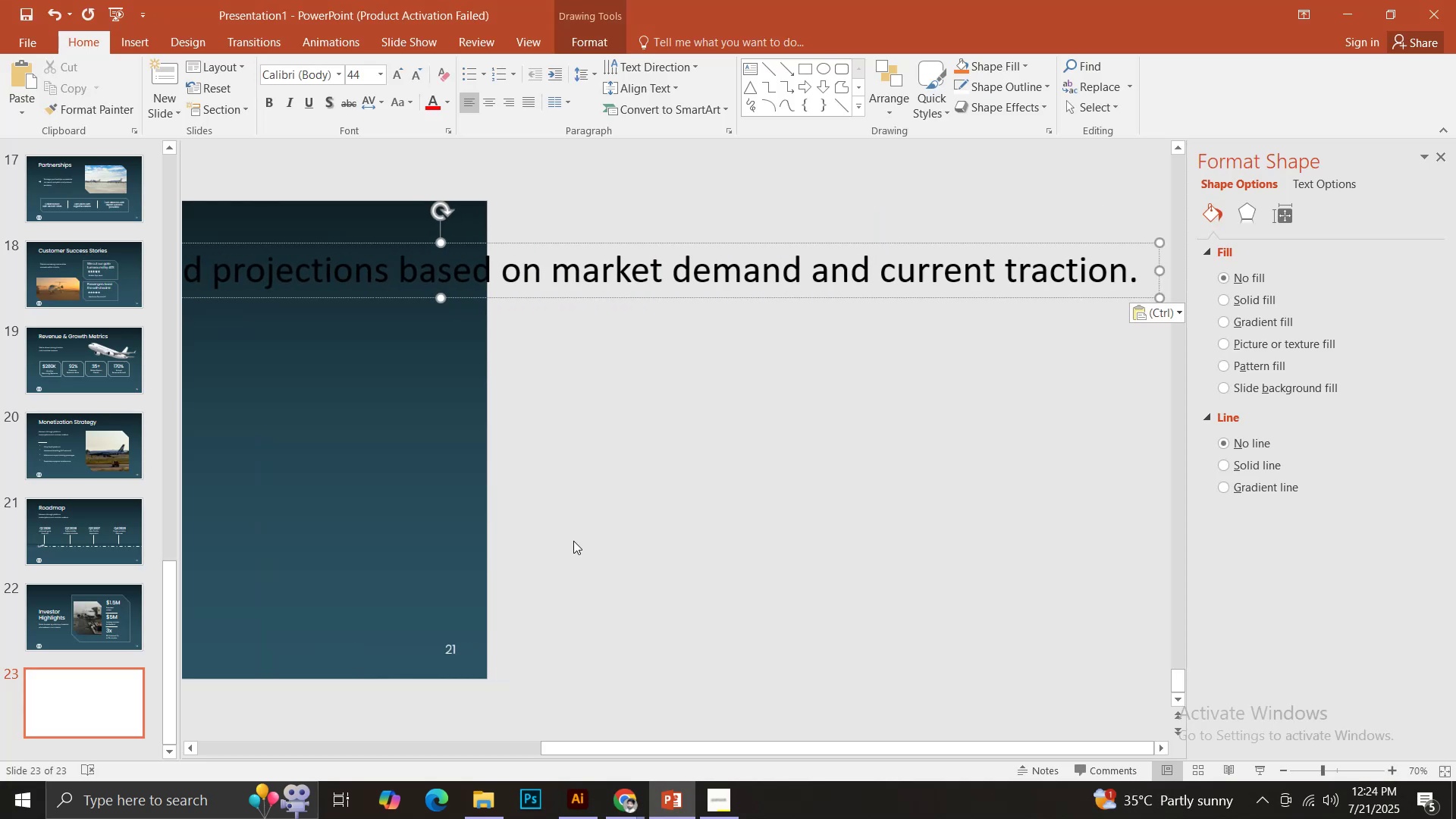 
key(Control+Z)
 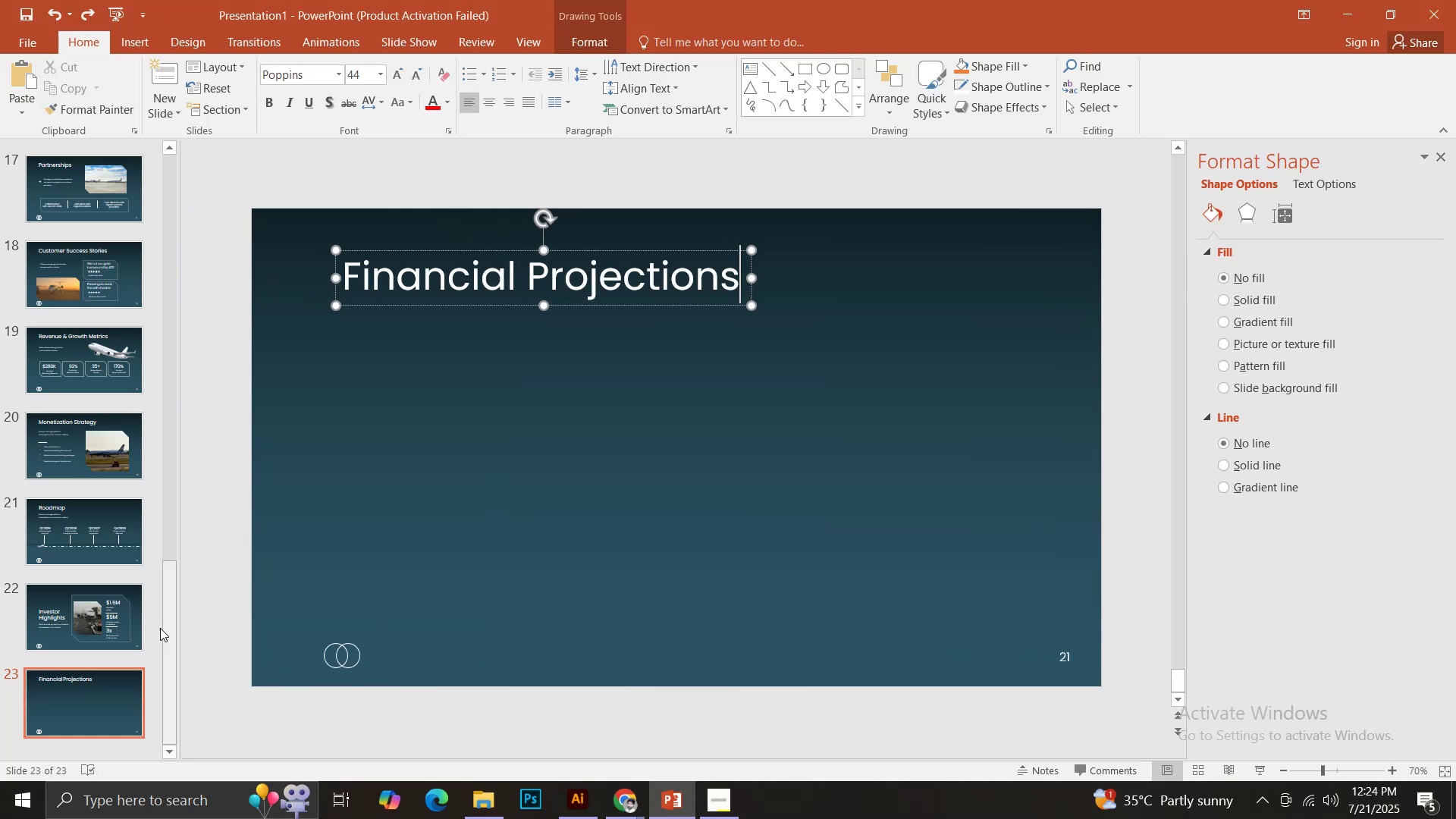 
left_click([112, 622])
 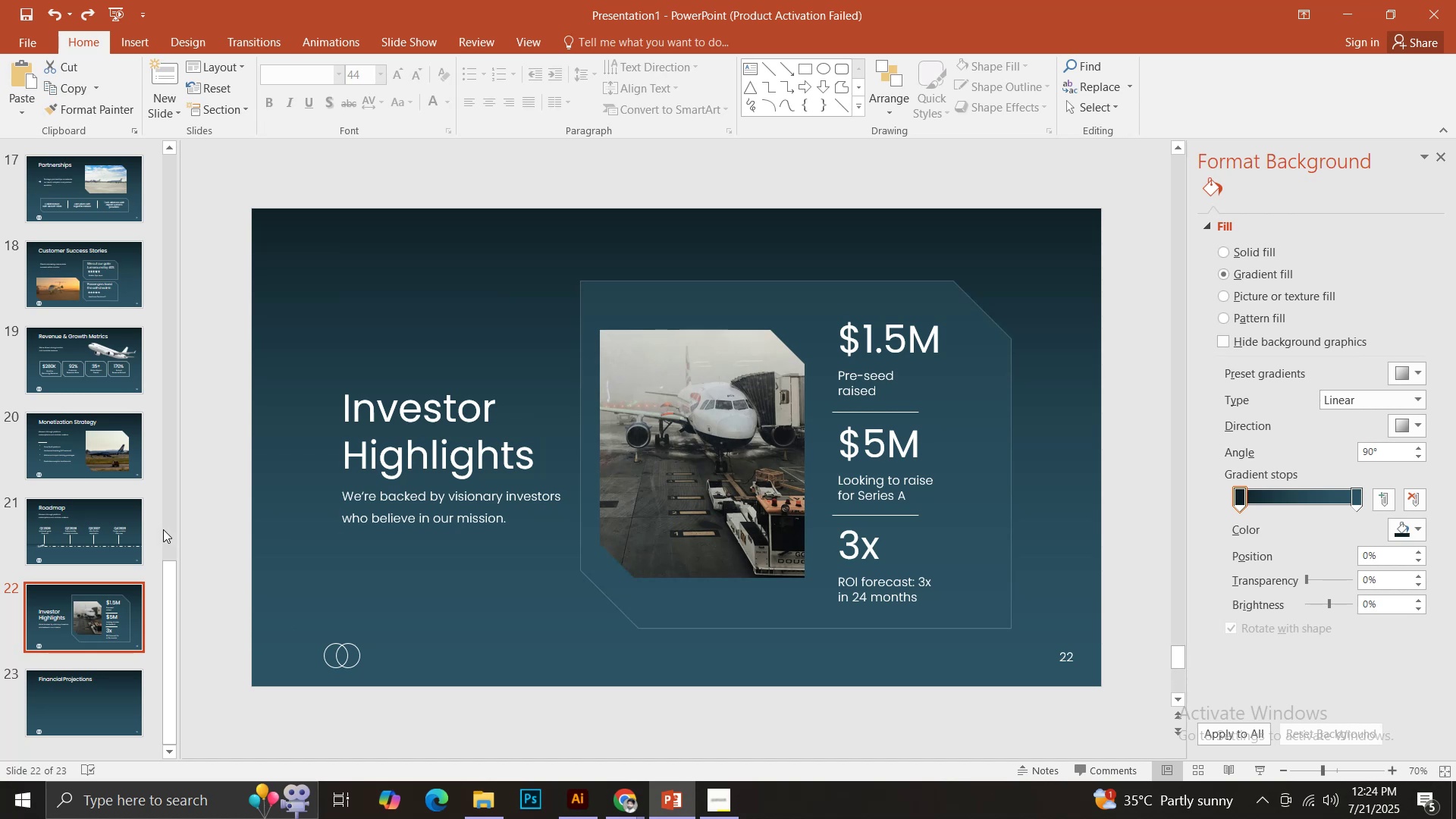 
left_click([83, 533])
 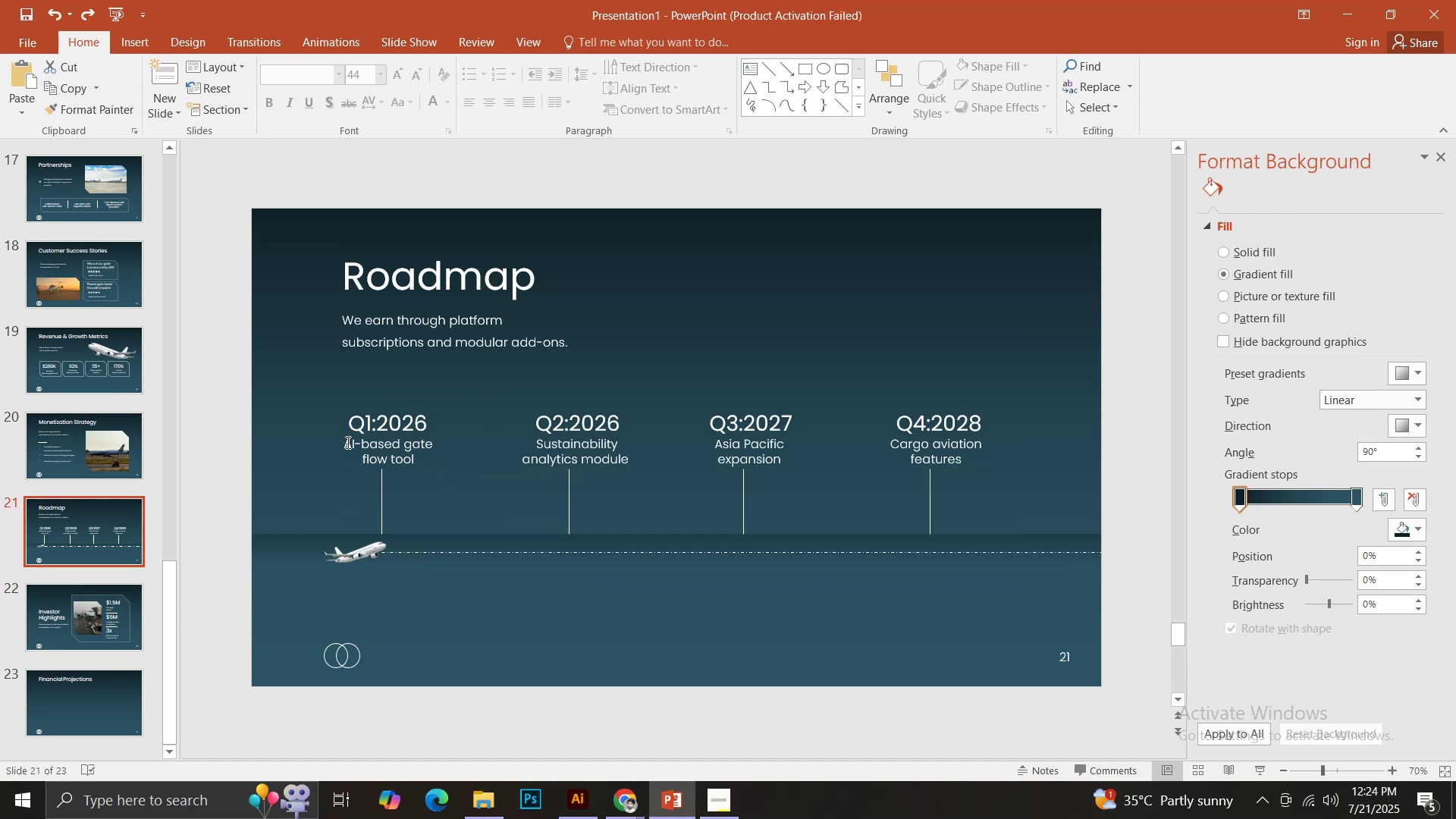 
left_click([408, 324])
 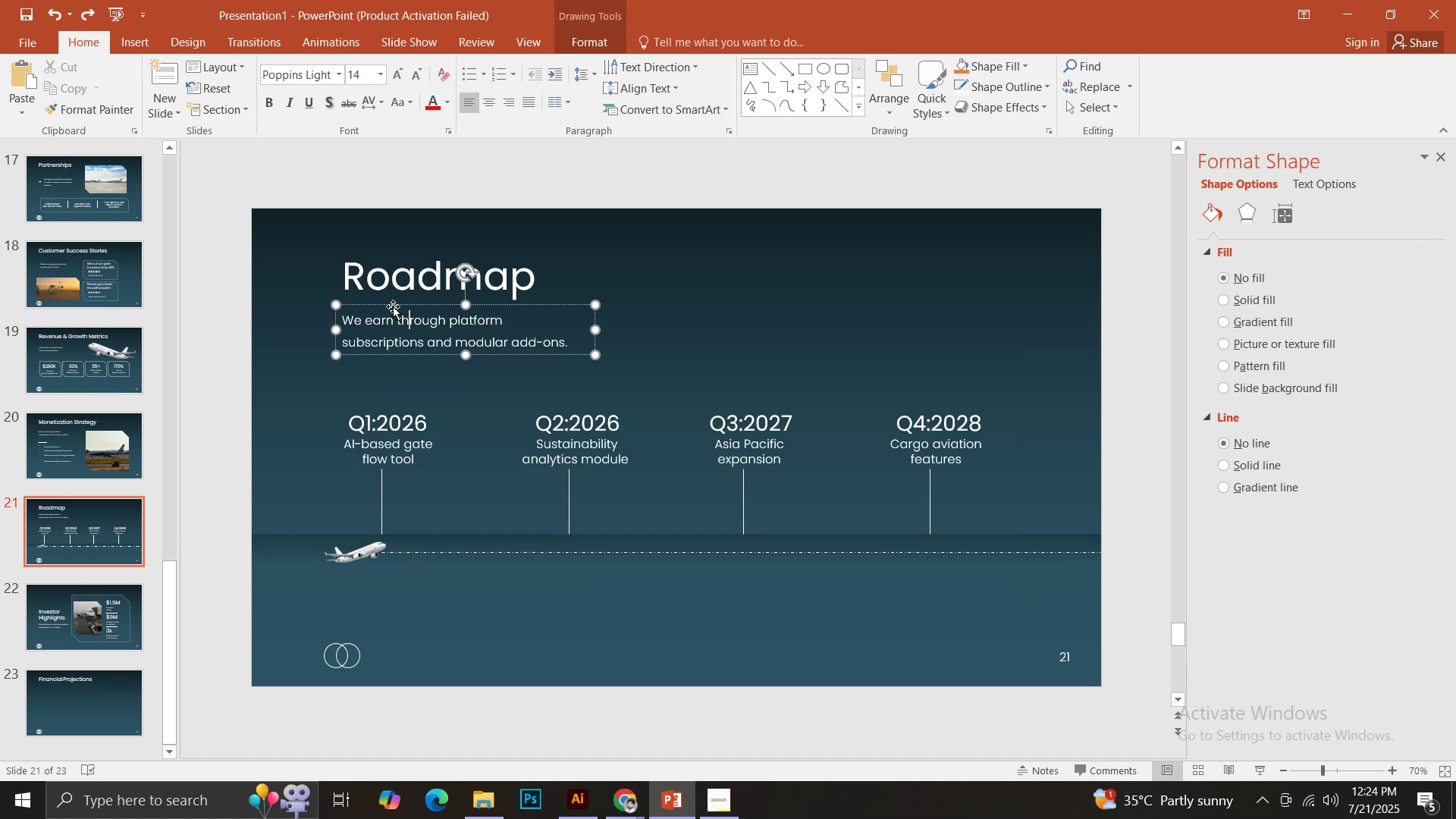 
left_click([393, 306])
 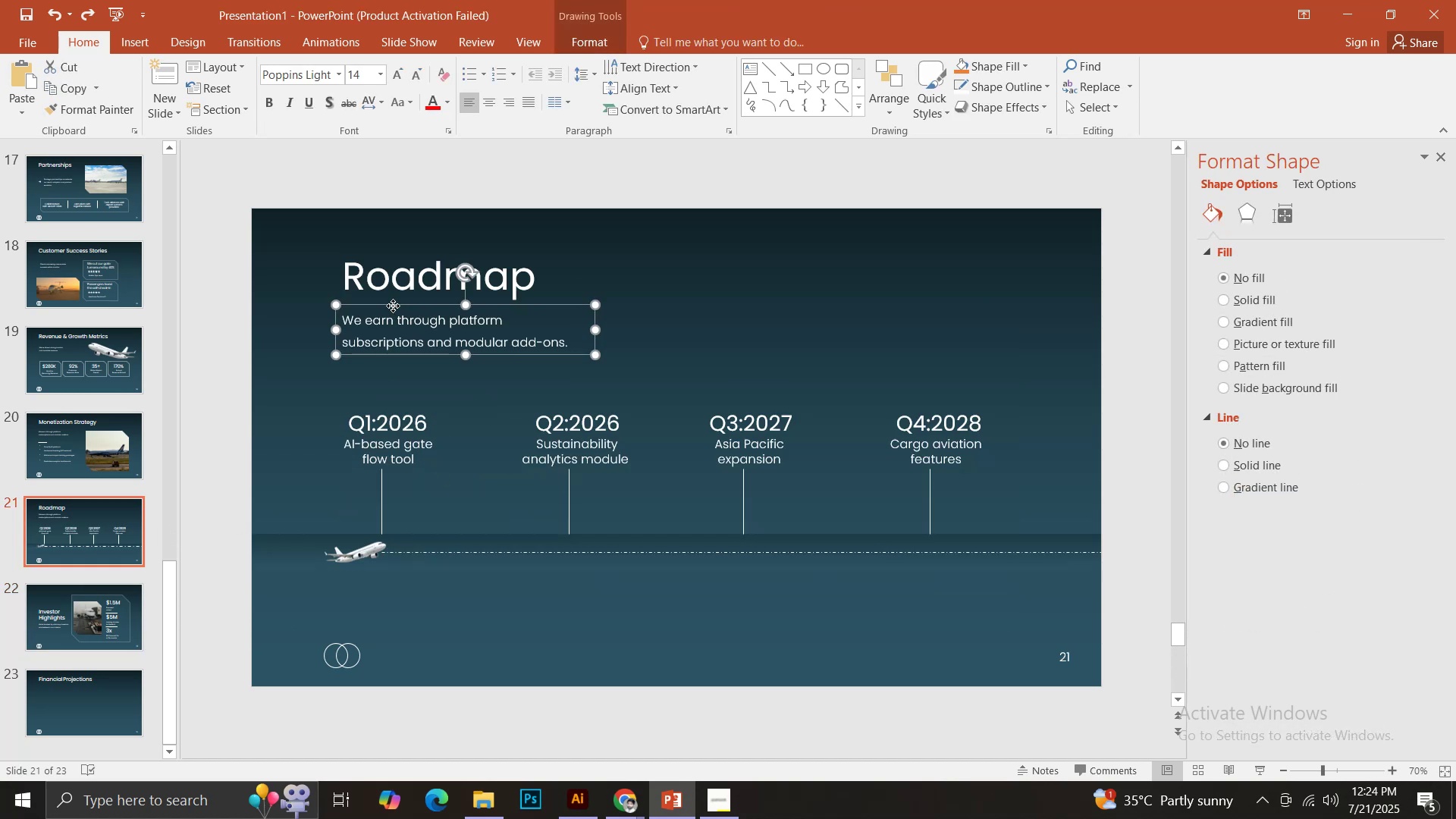 
hold_key(key=ControlLeft, duration=0.56)
 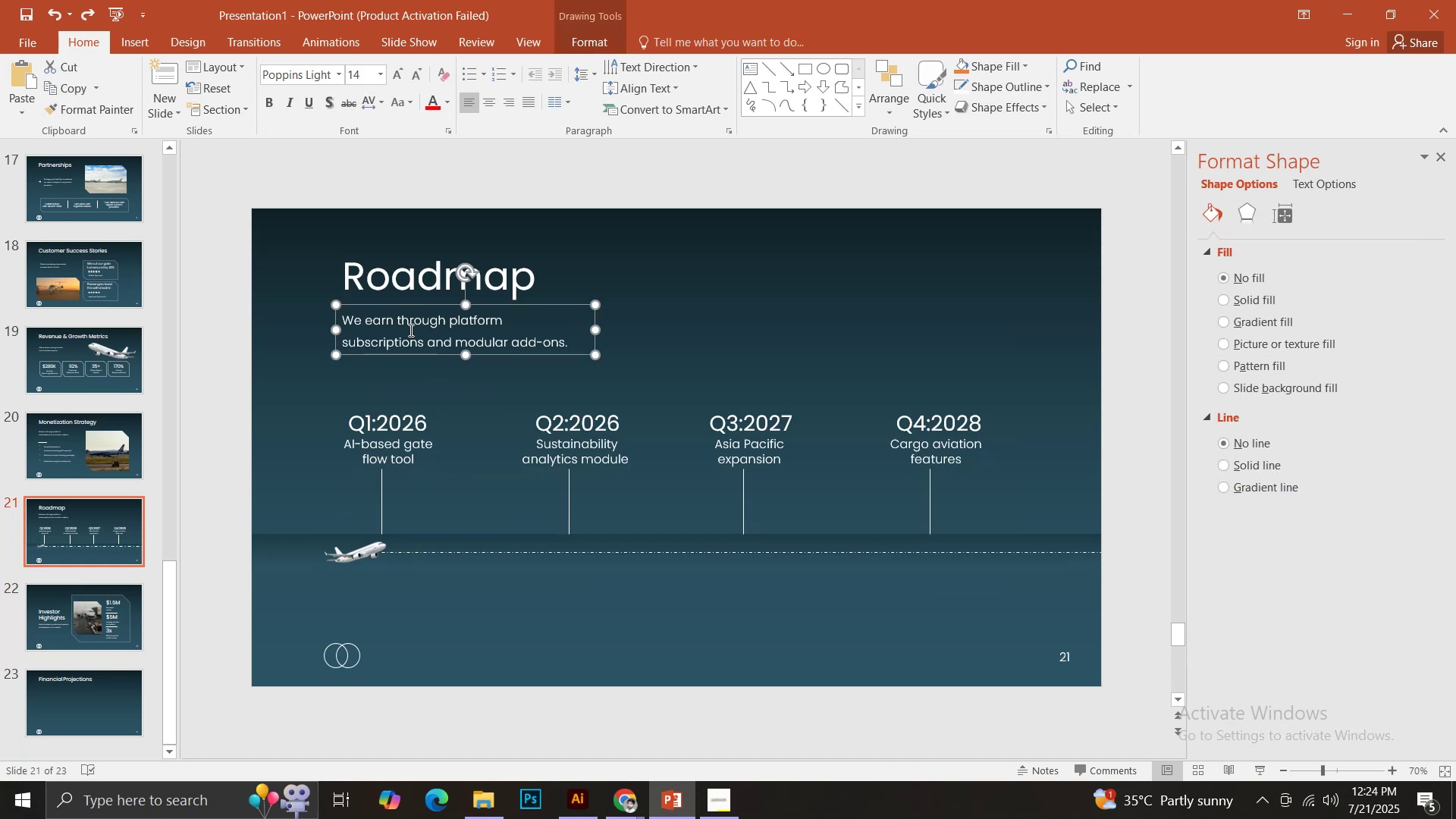 
left_click([410, 330])
 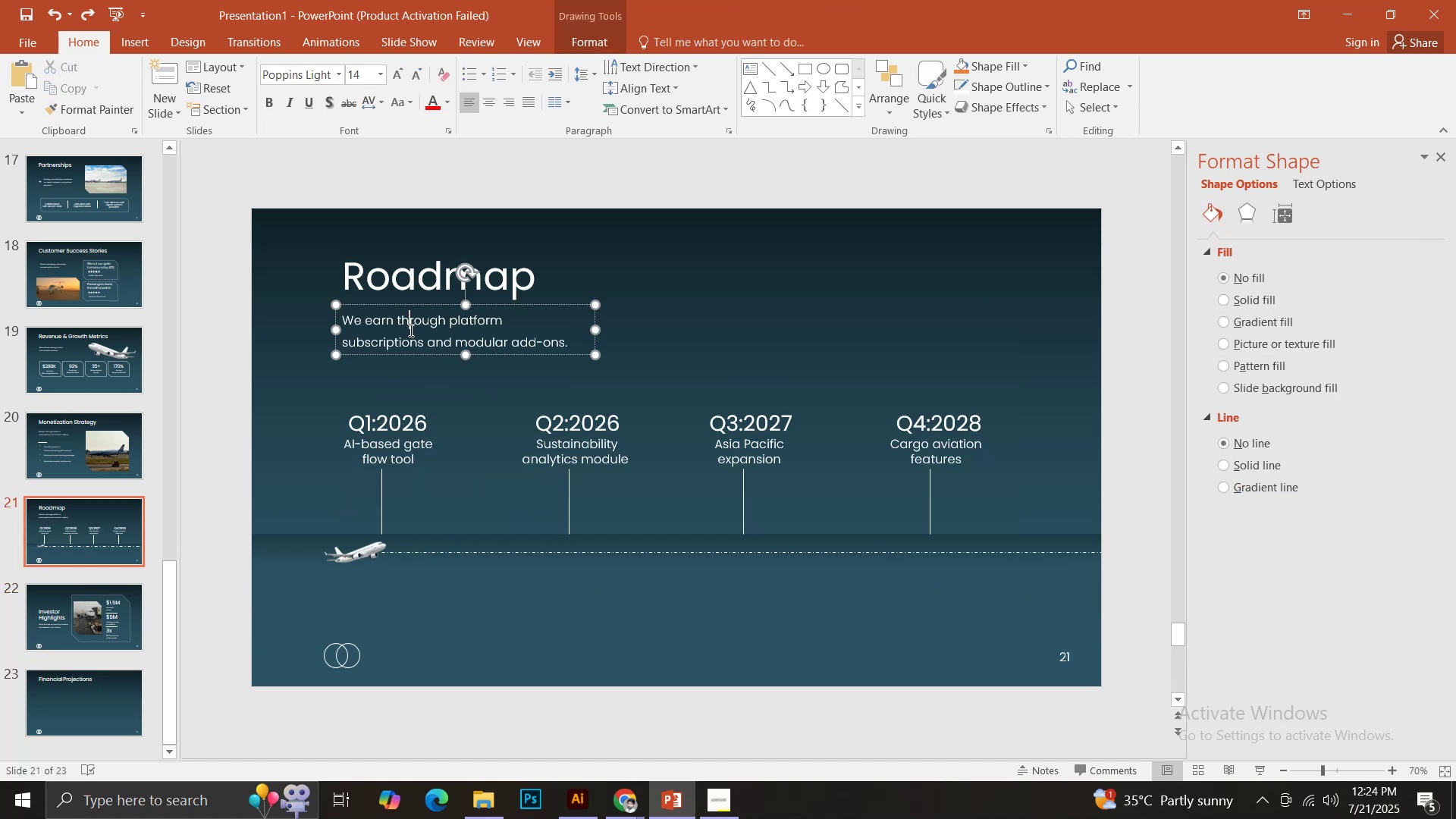 
key(Control+A)
 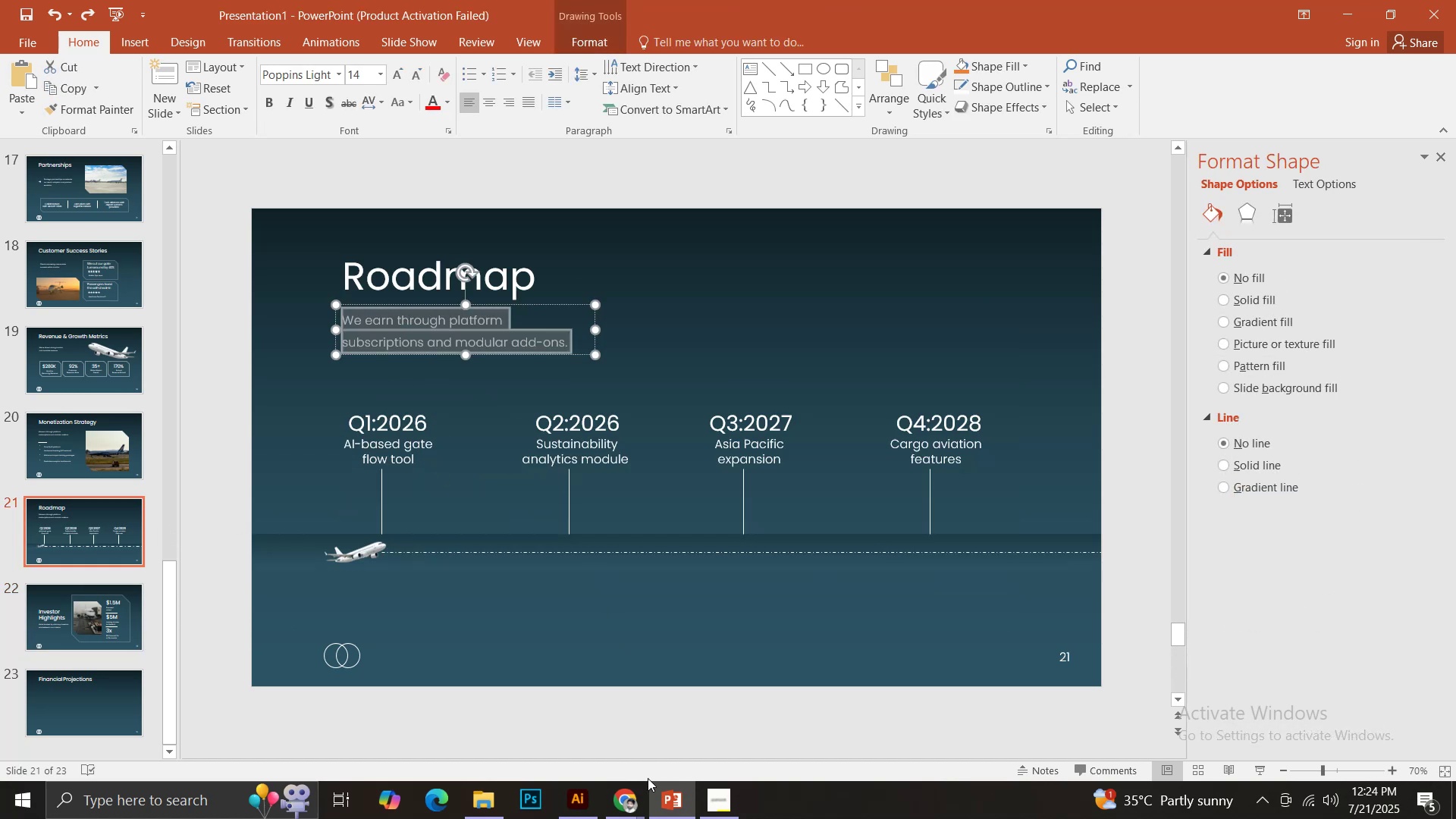 
left_click([642, 791])
 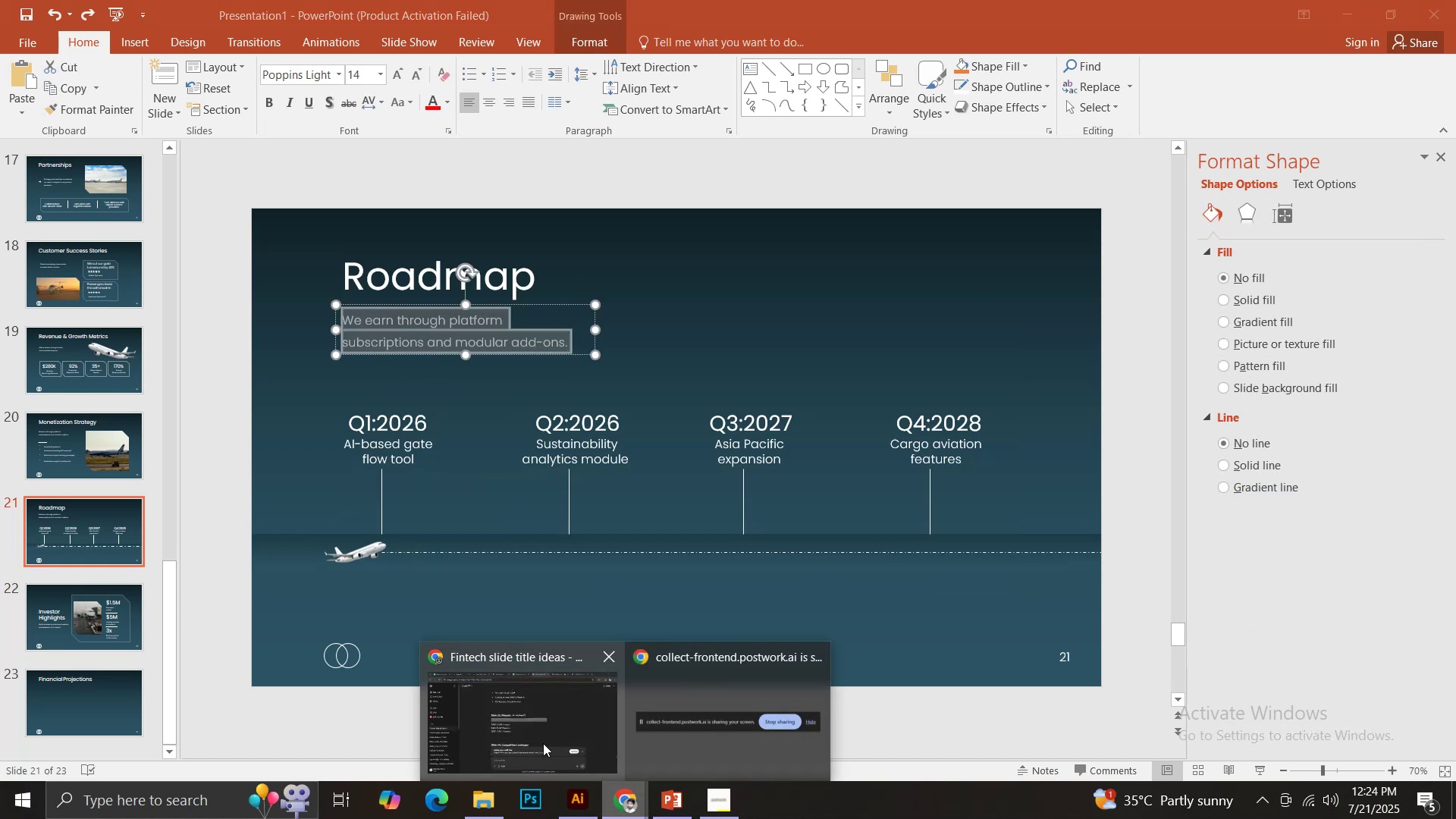 
left_click([532, 728])
 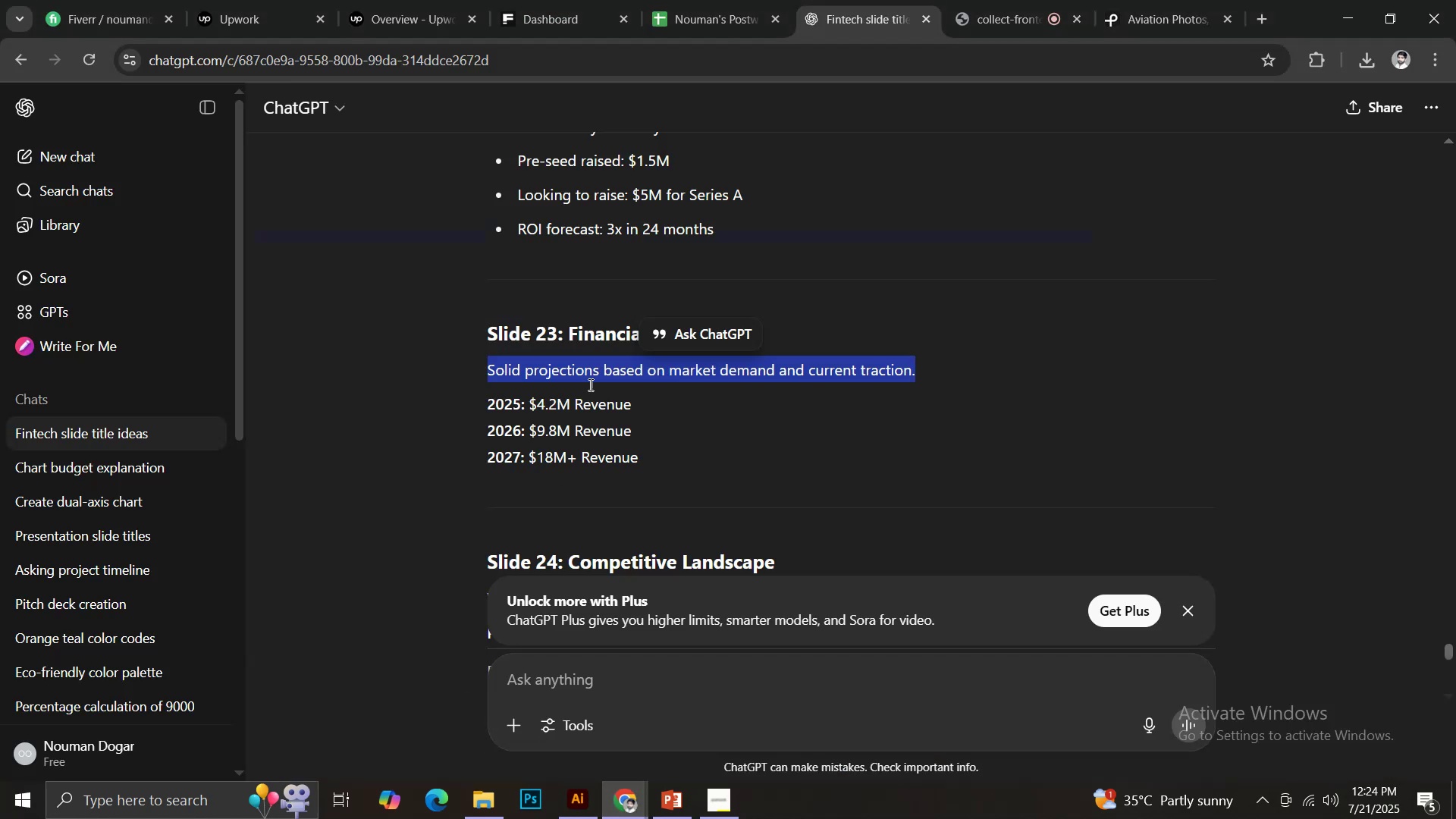 
scroll: coordinate [654, 330], scroll_direction: up, amount: 4.0
 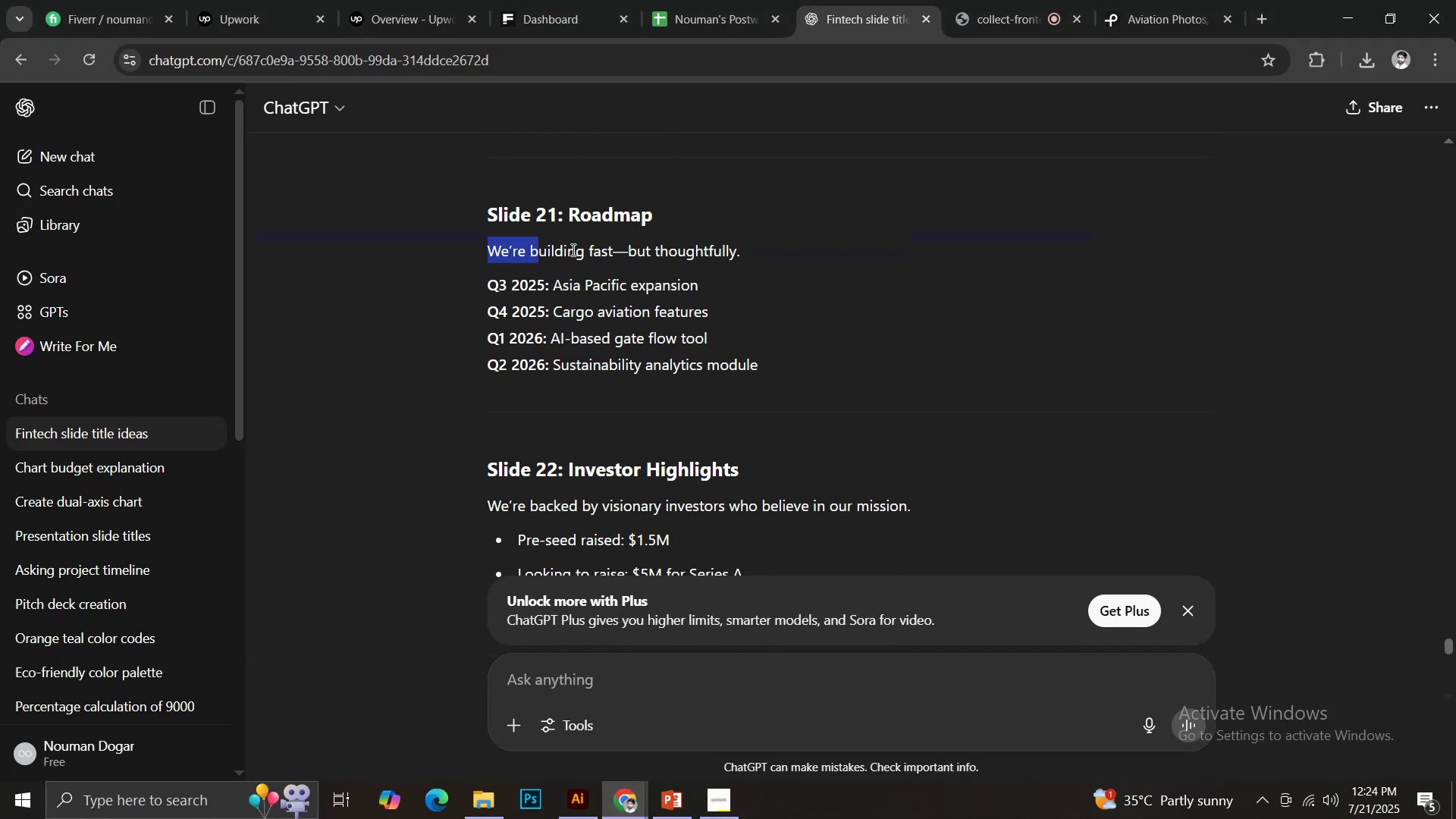 
key(Control+C)
 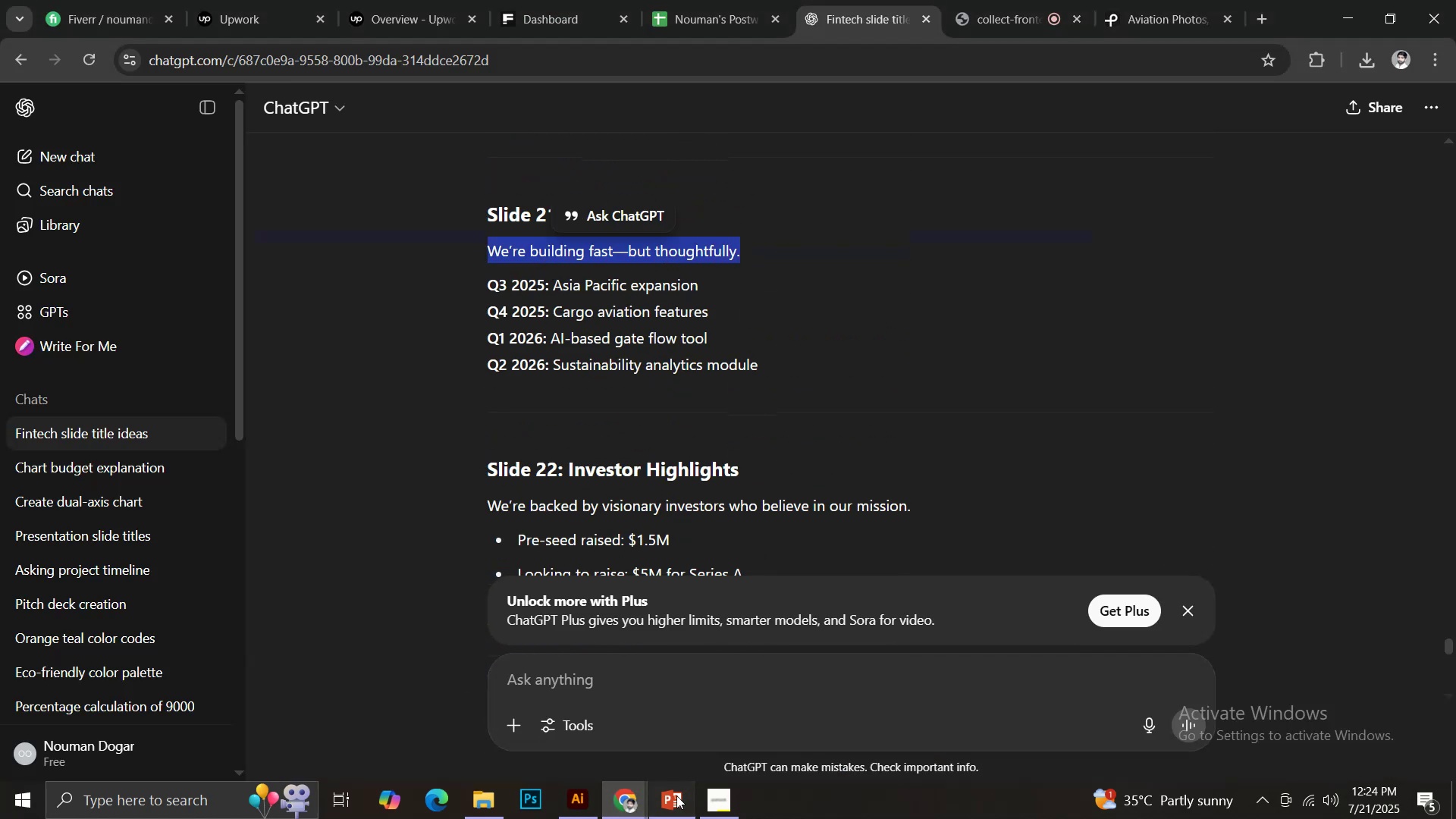 
key(Control+V)
 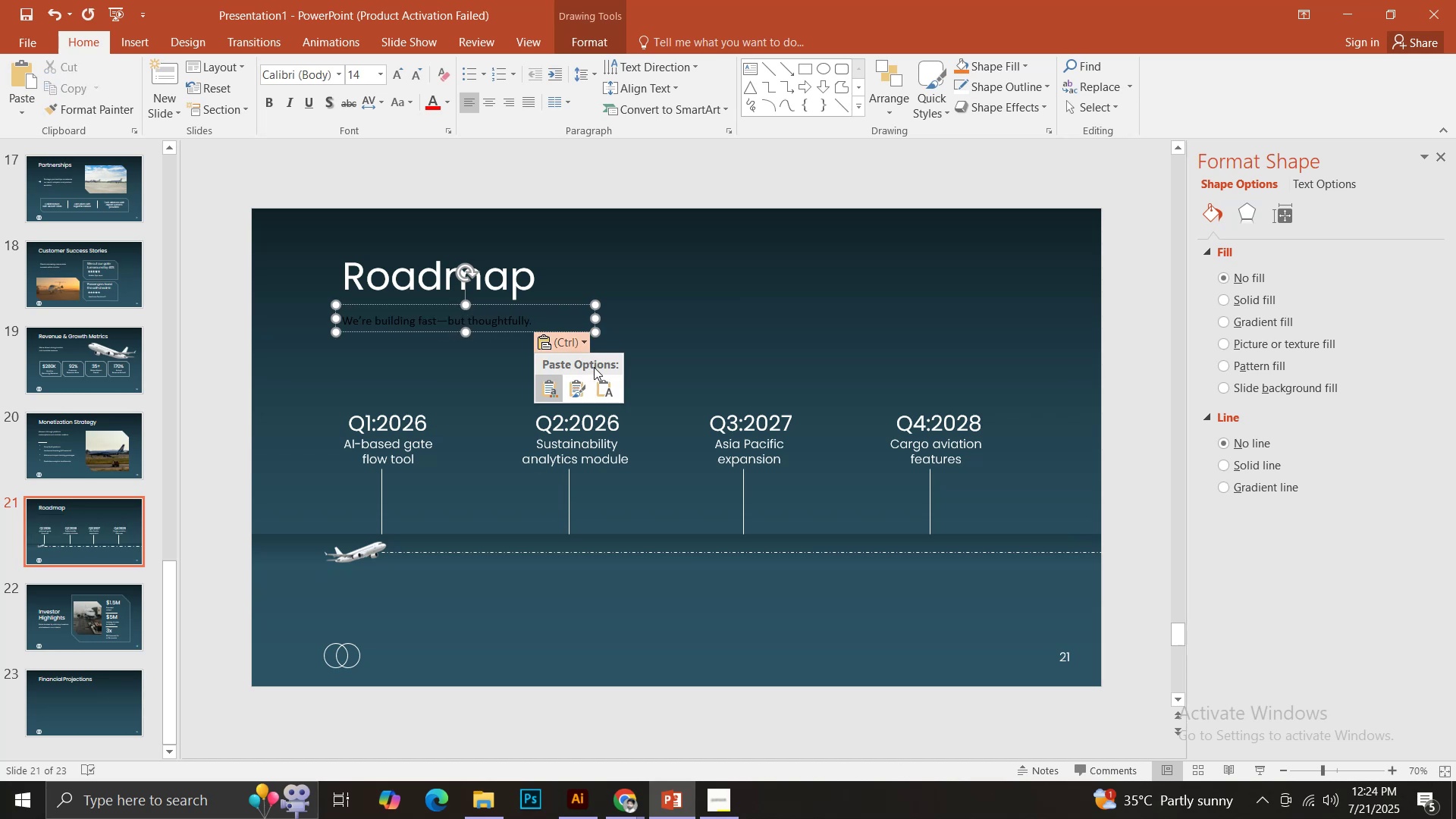 
double_click([604, 380])
 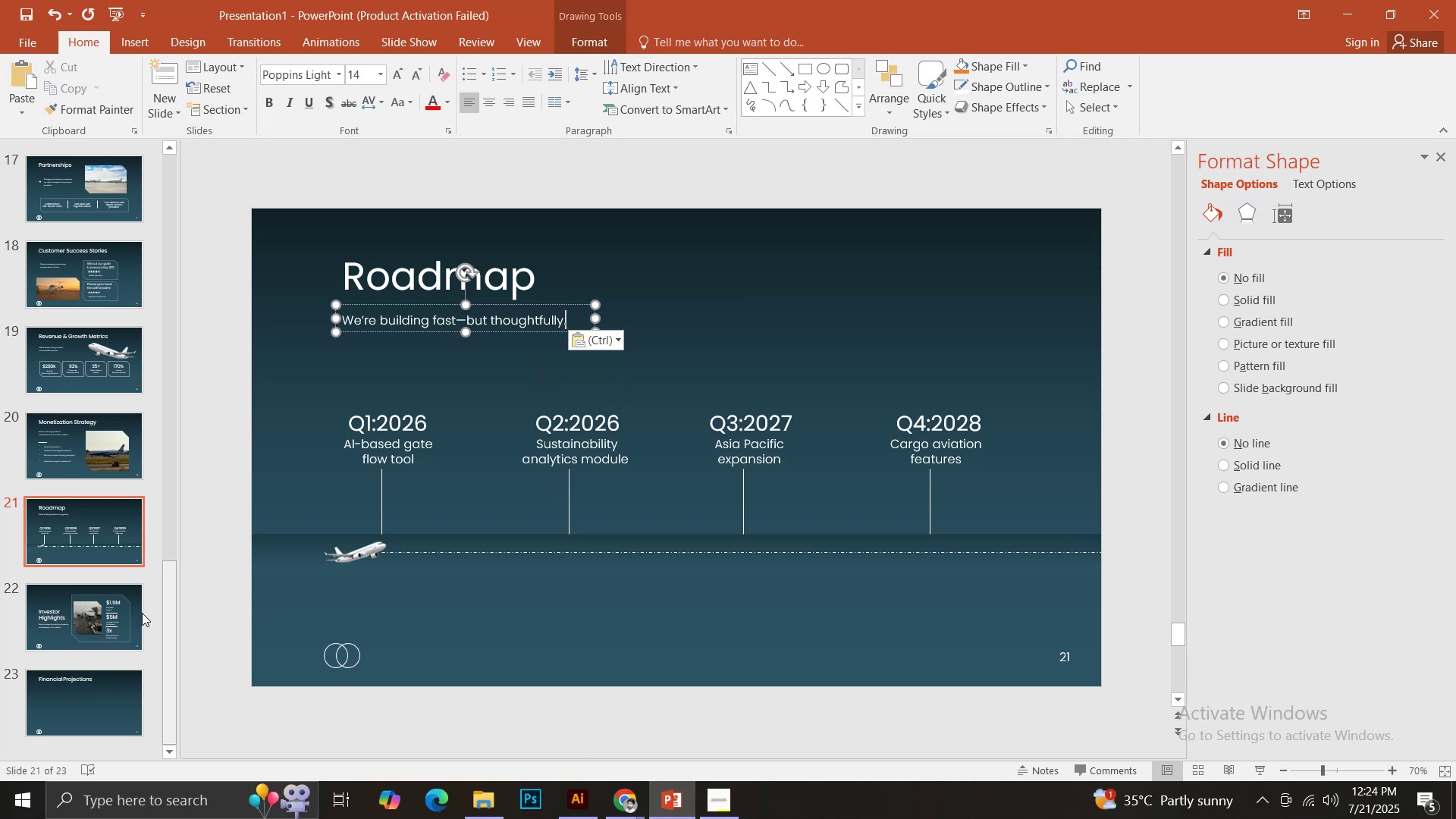 
left_click([72, 704])
 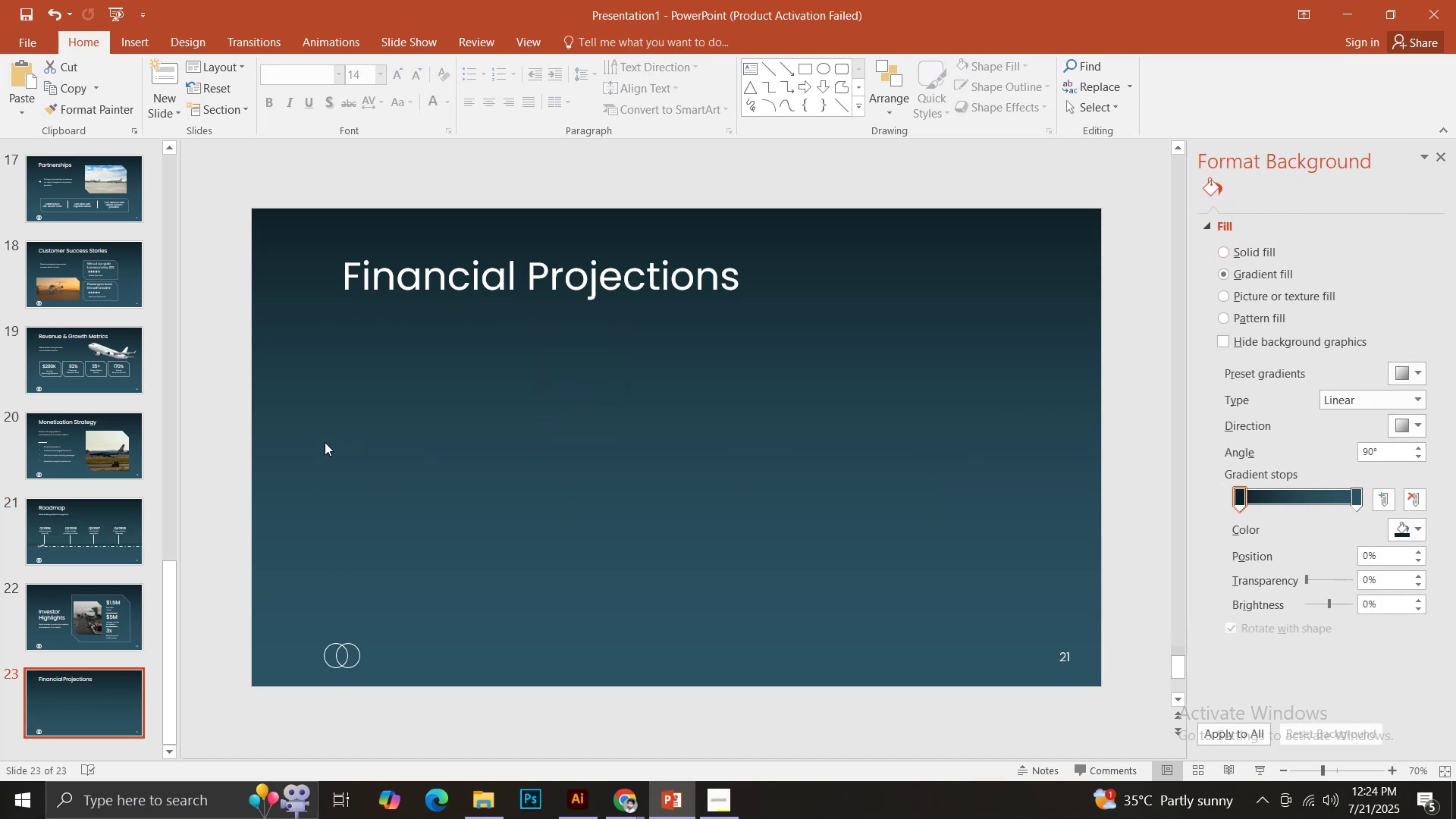 
key(Control+V)
 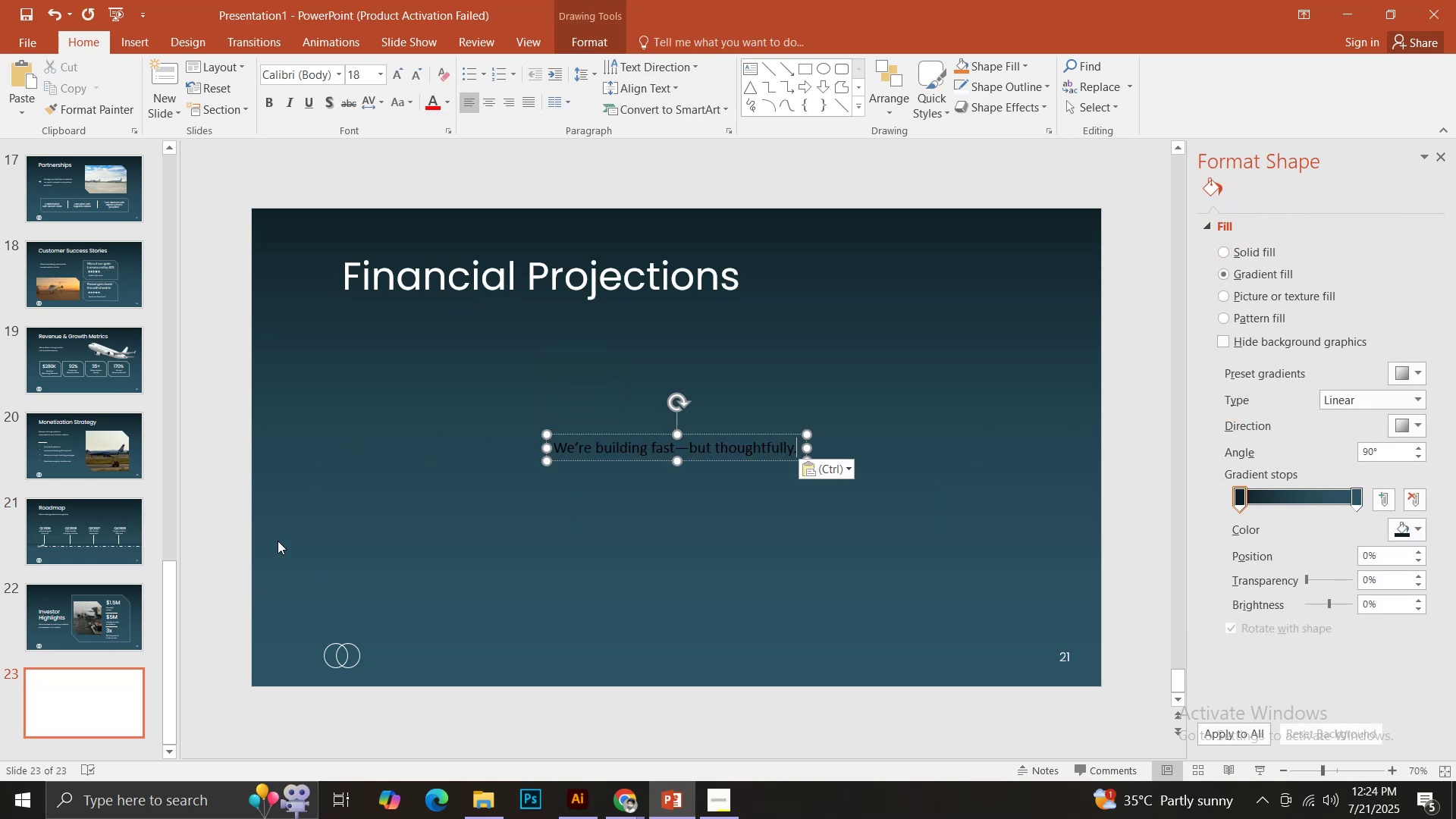 
key(Control+Z)
 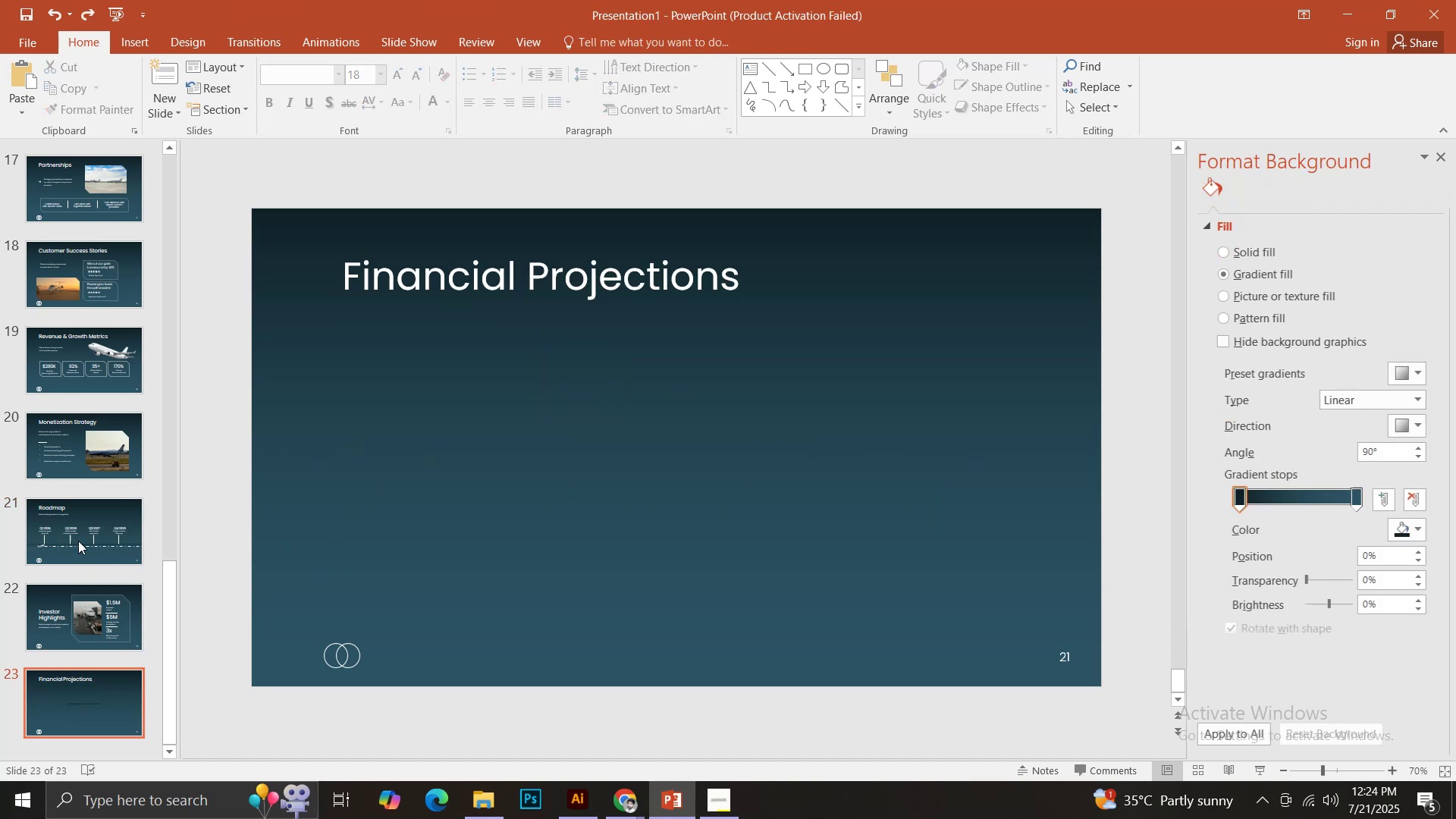 
left_click([77, 539])
 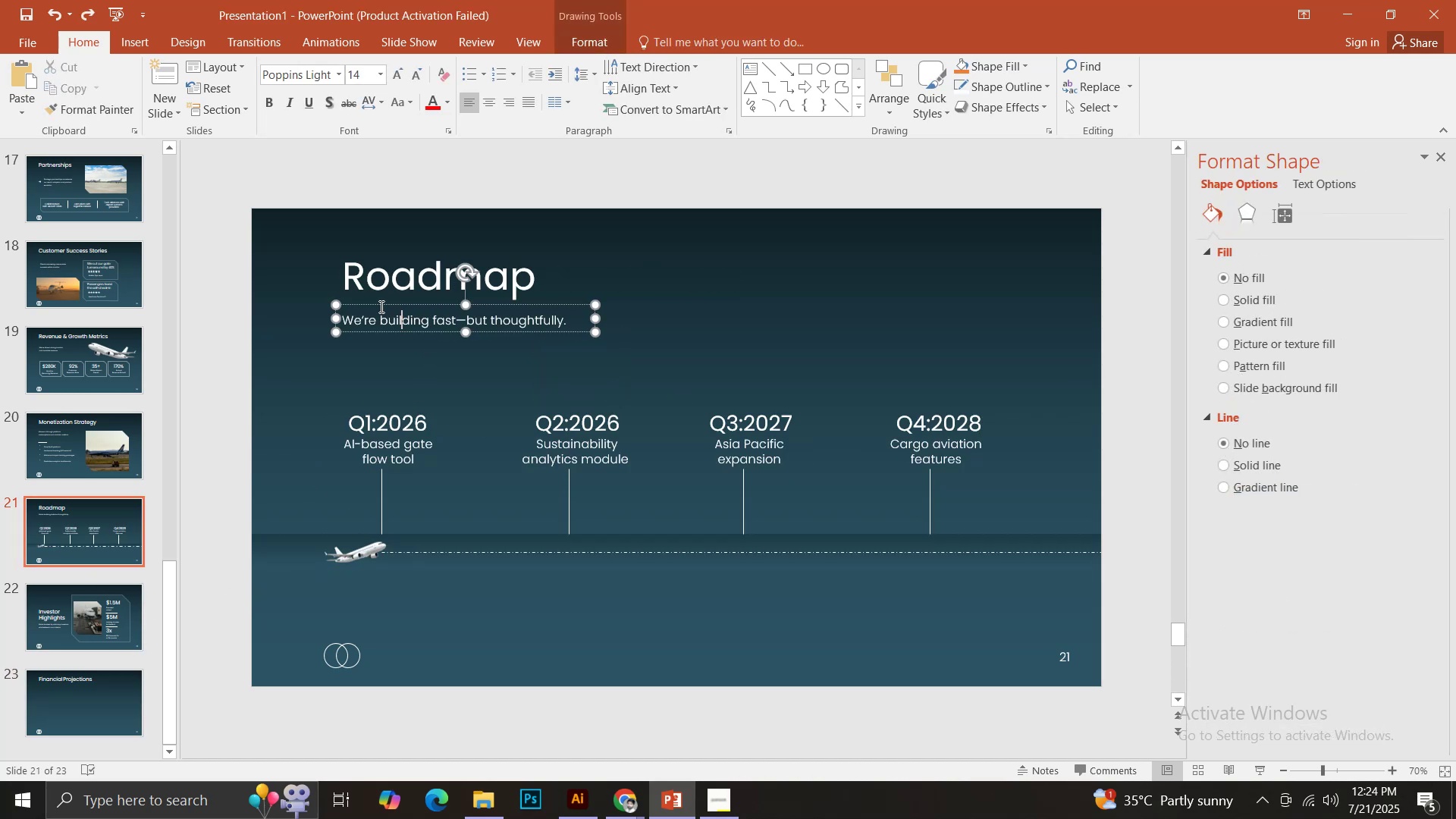 
left_click([378, 306])
 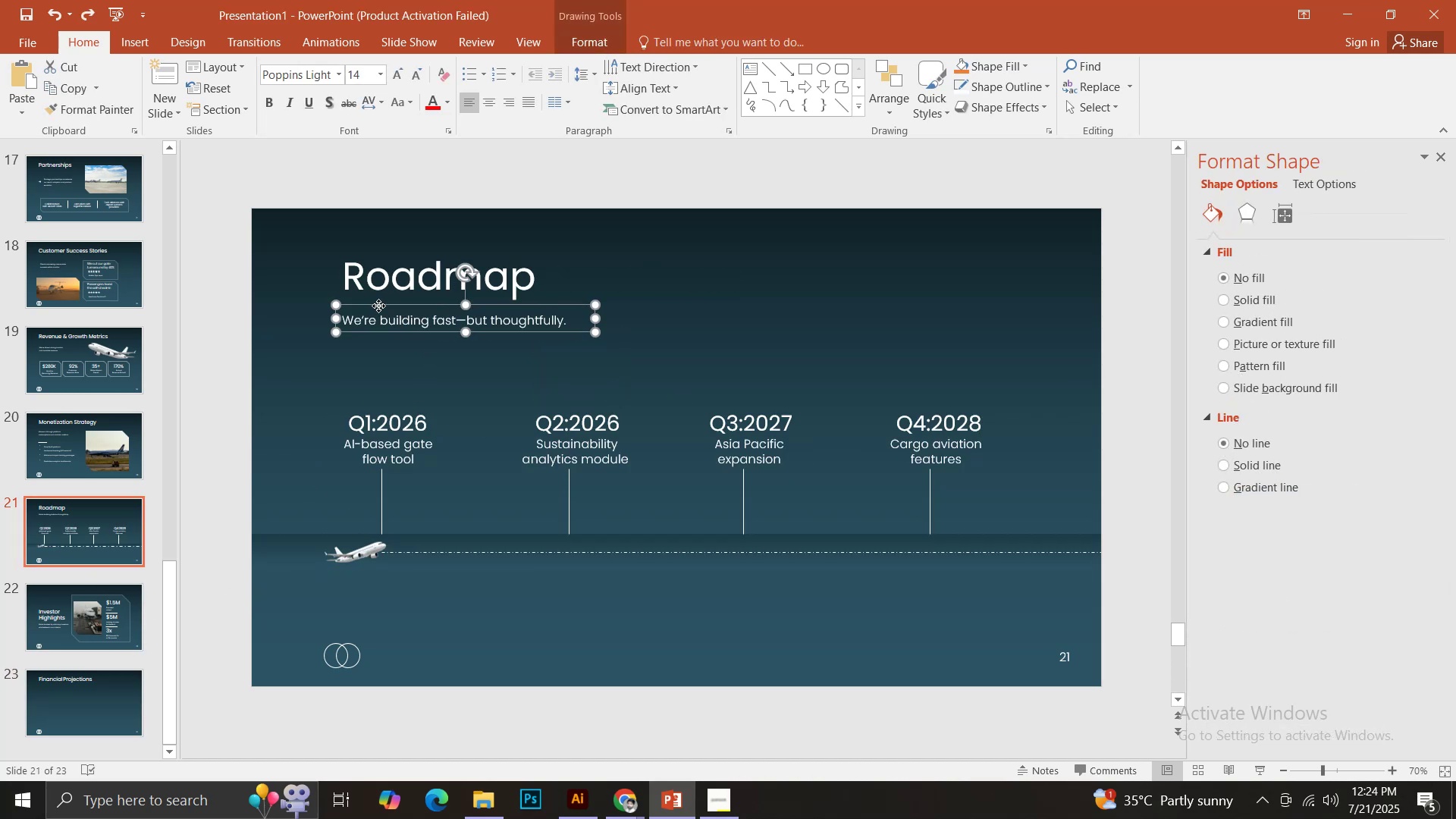 
key(Control+C)
 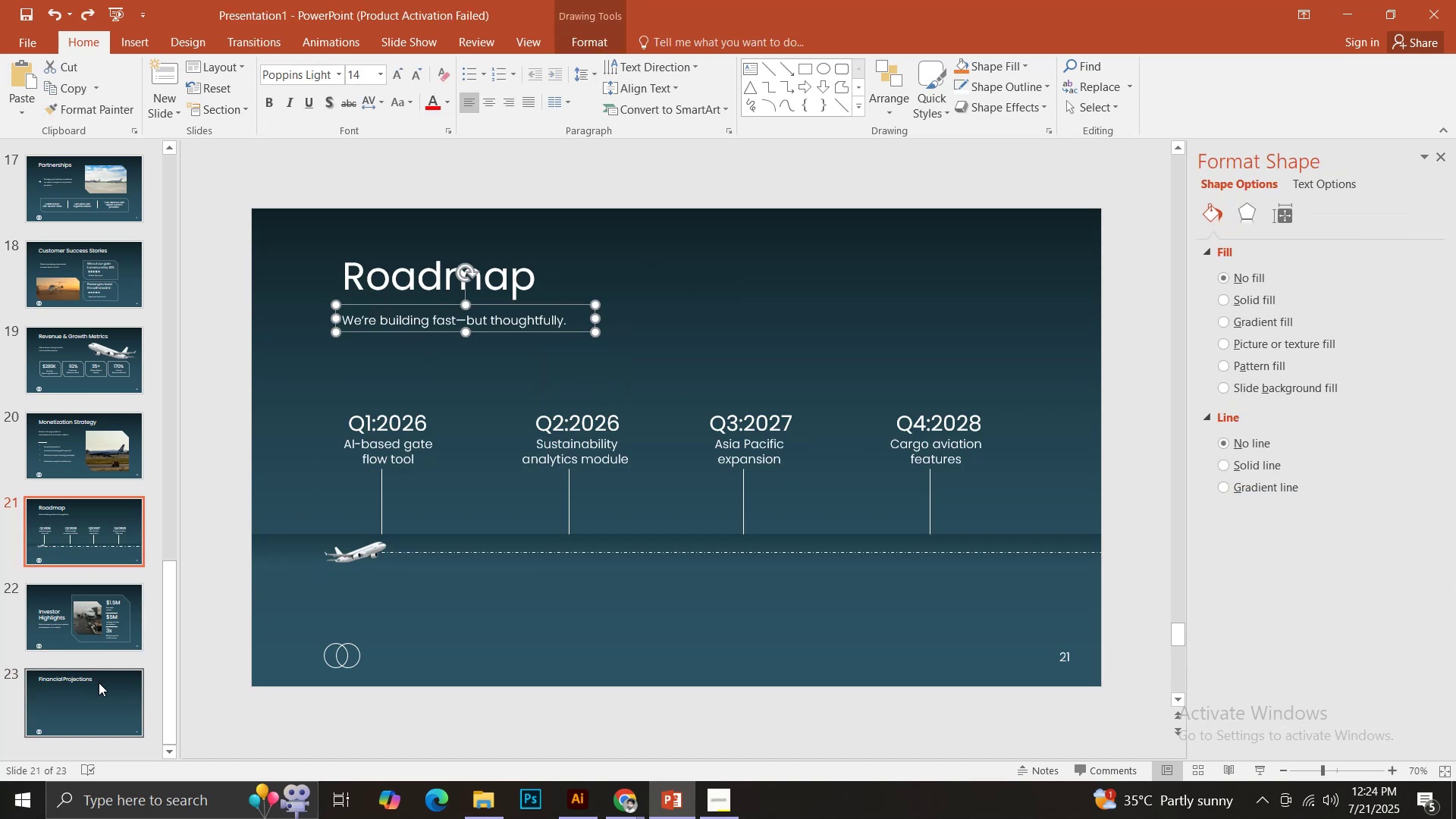 
left_click([99, 682])
 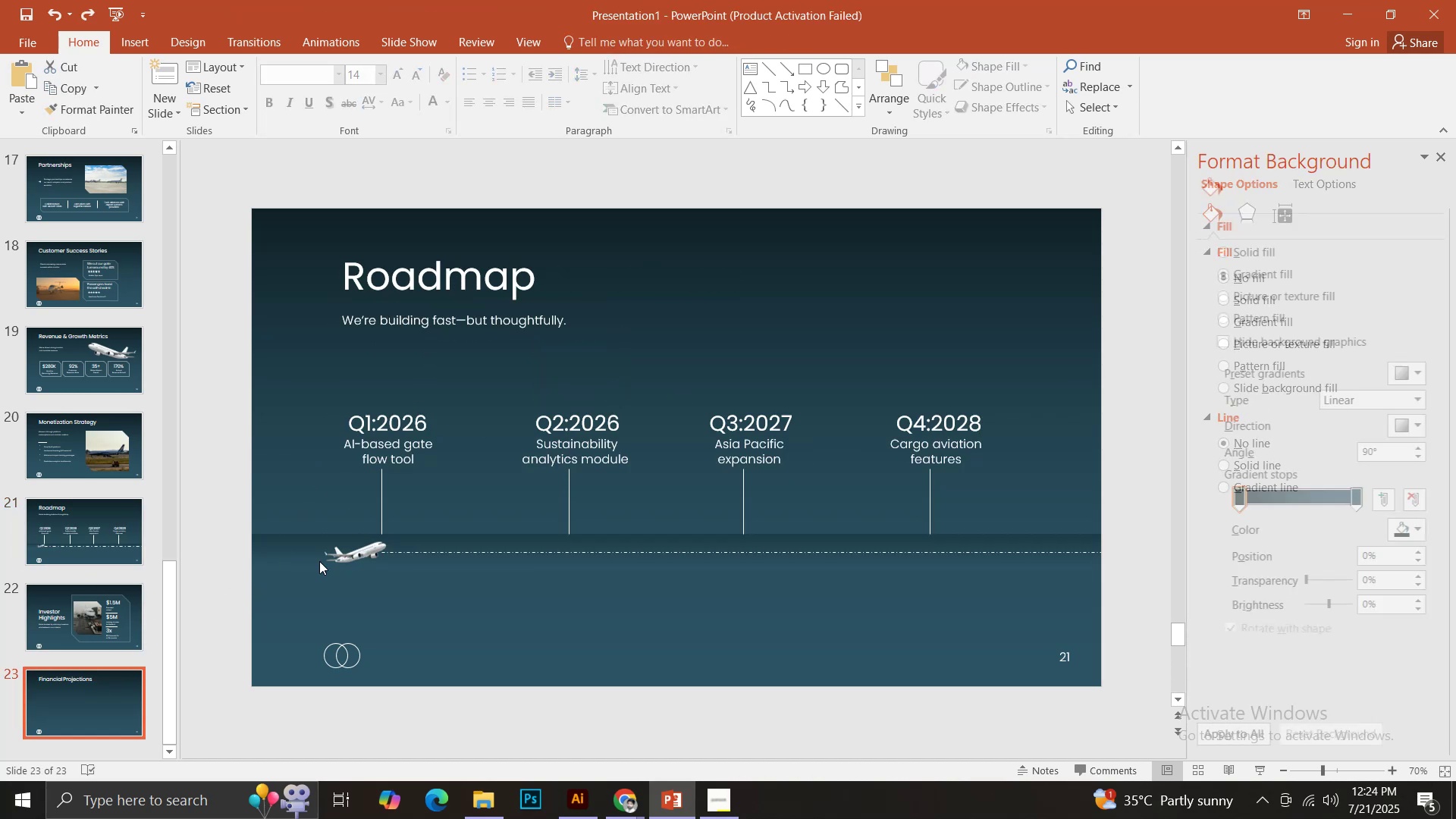 
key(Control+V)
 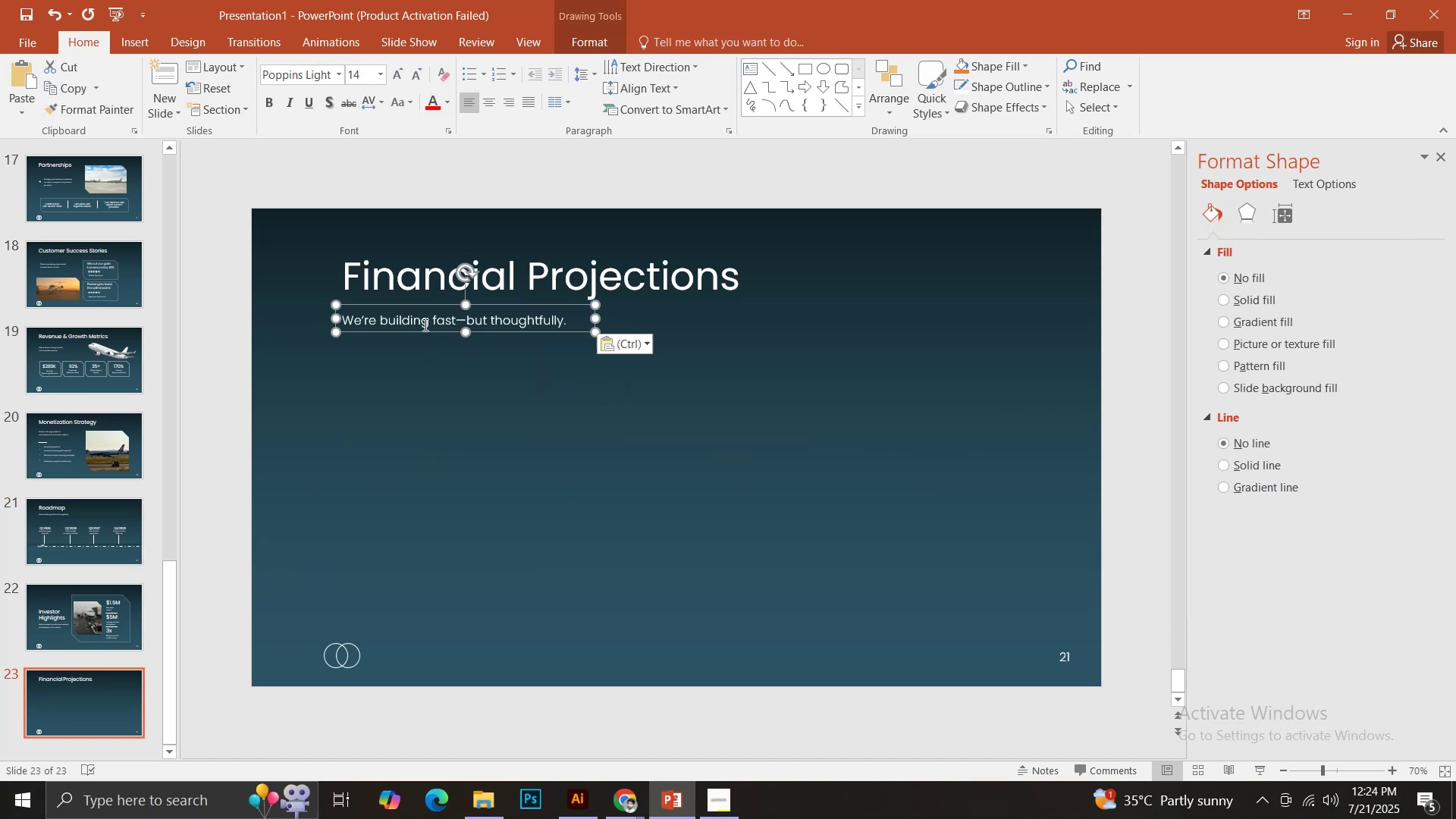 
left_click([423, 322])
 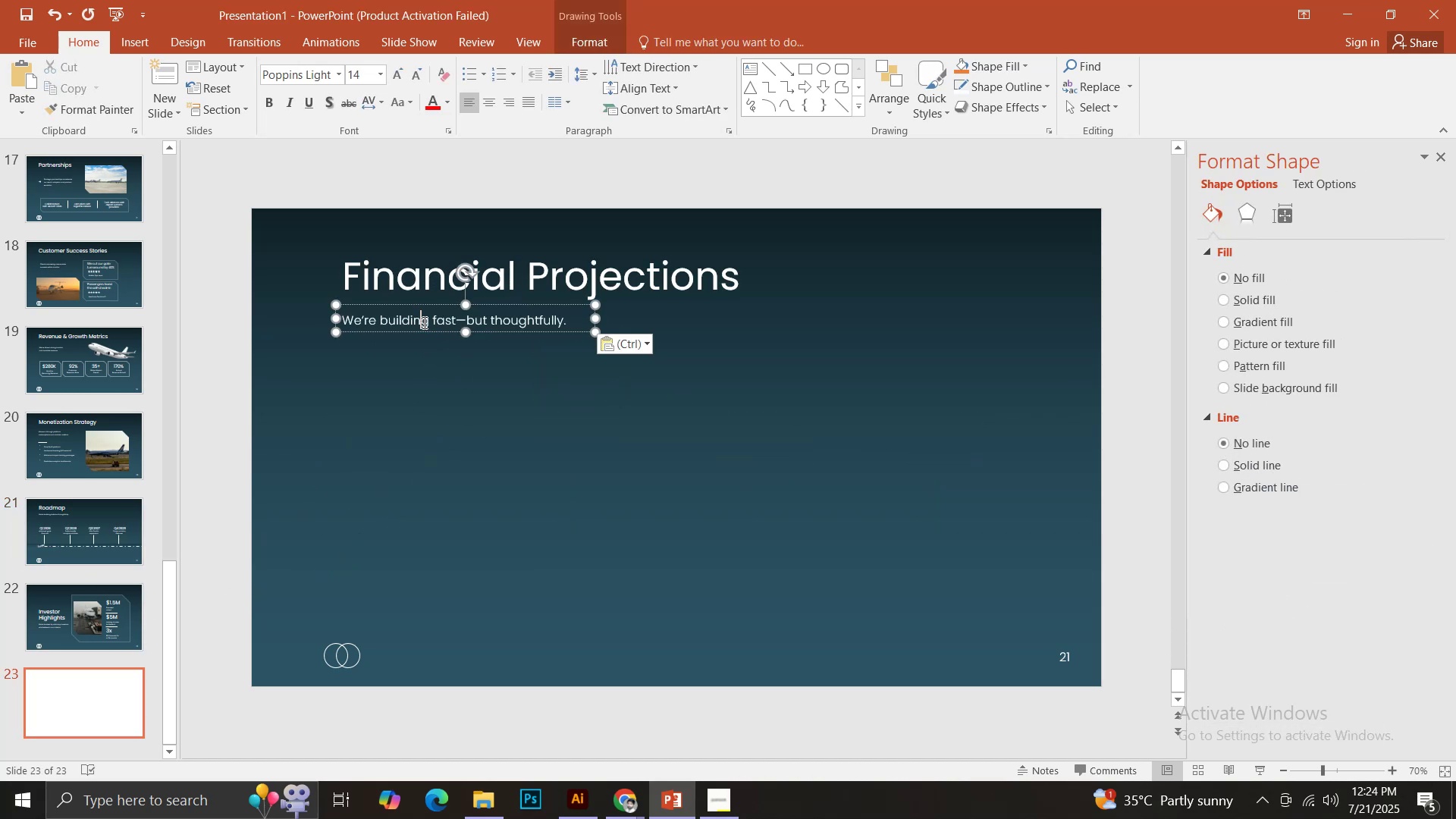 
key(Control+ControlLeft)
 